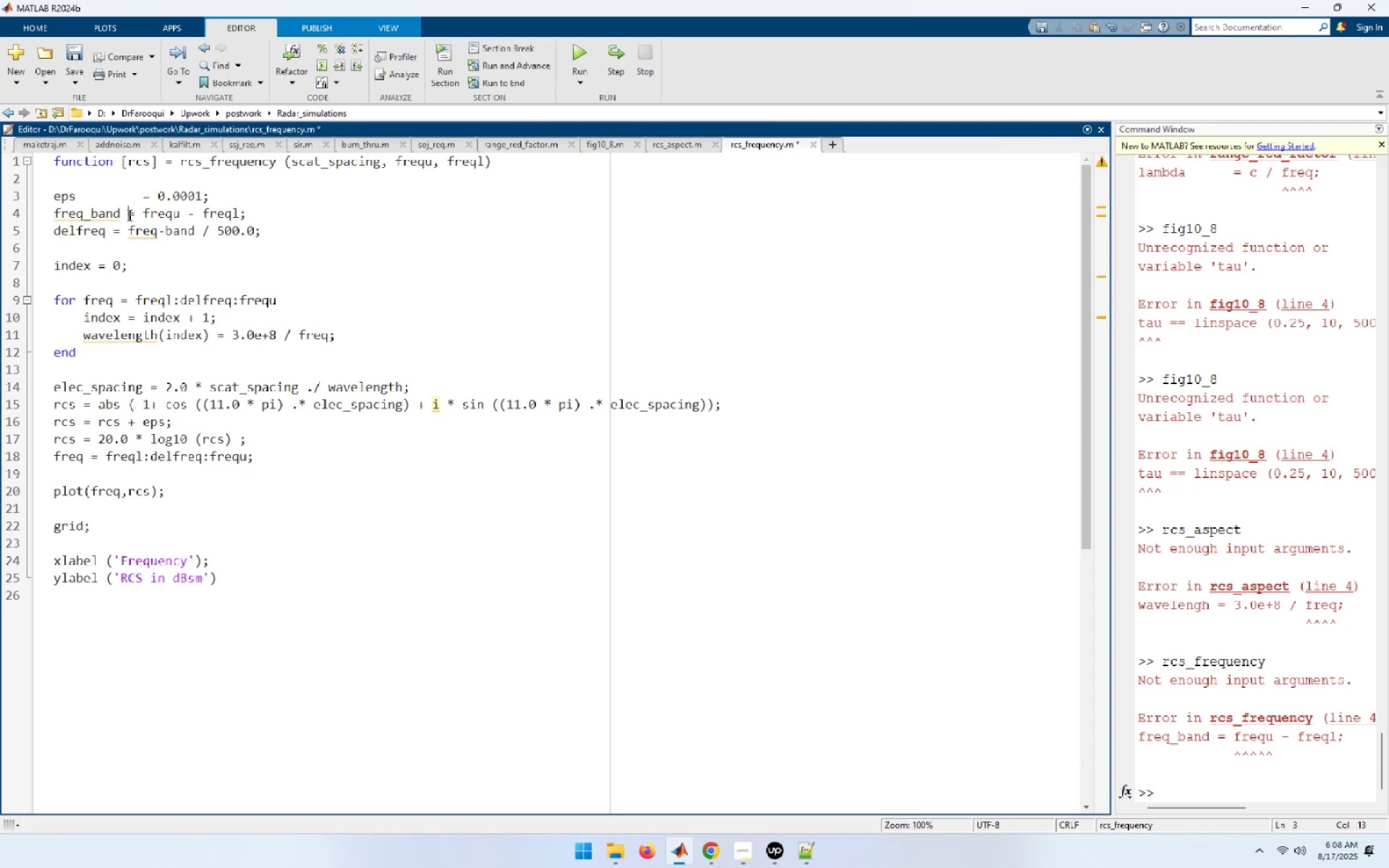 
key(Tab)
 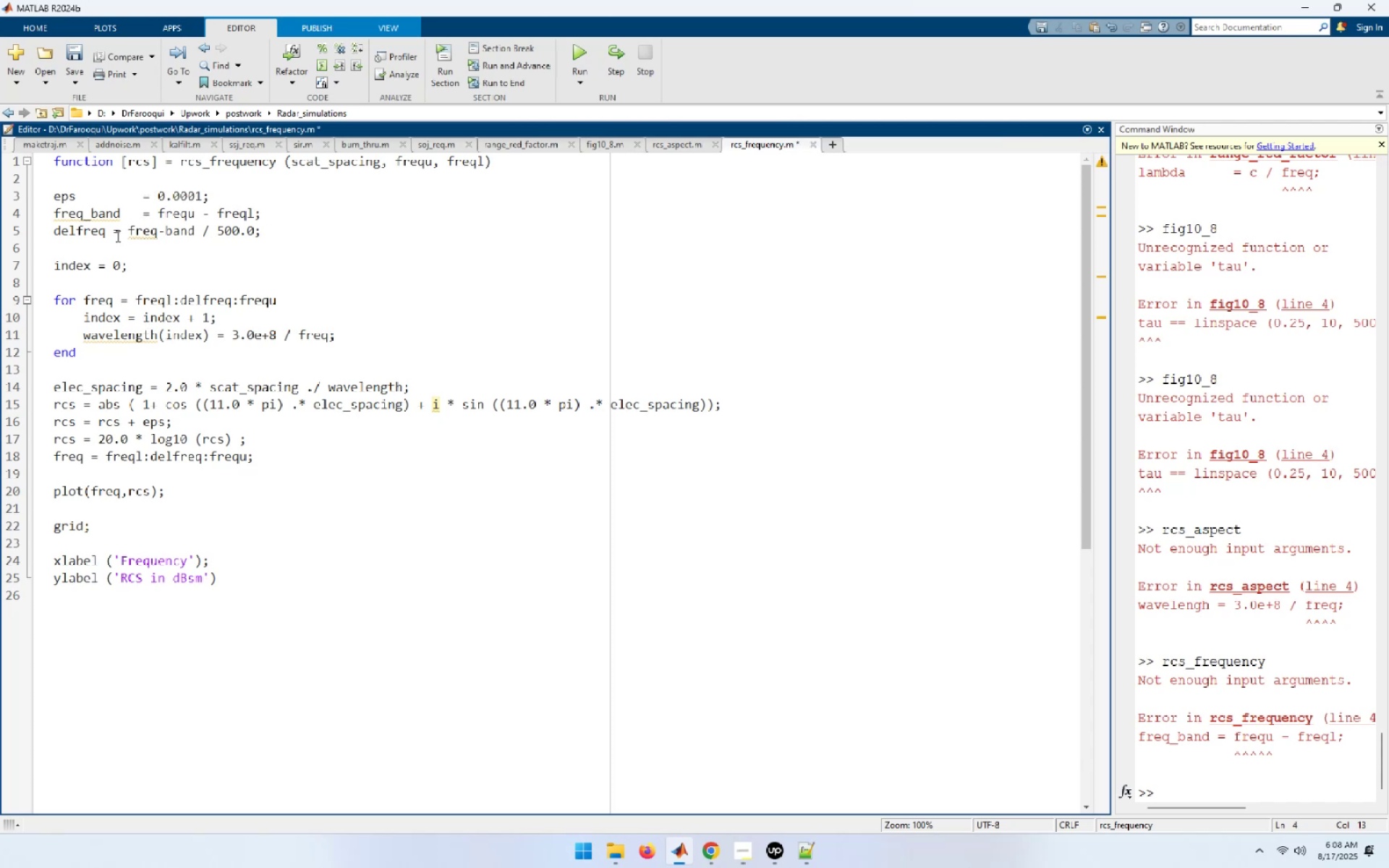 
key(Tab)
 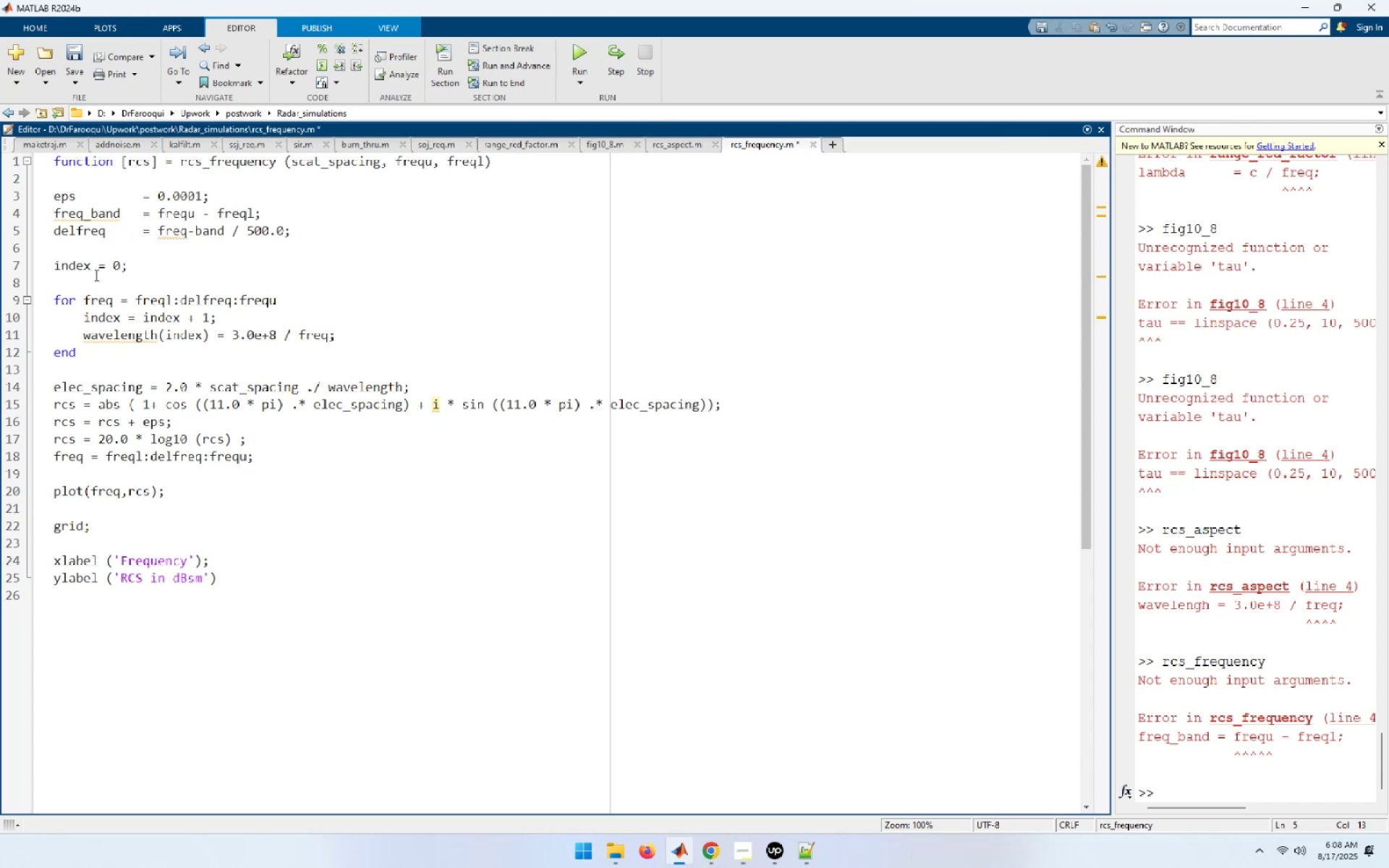 
left_click([97, 268])
 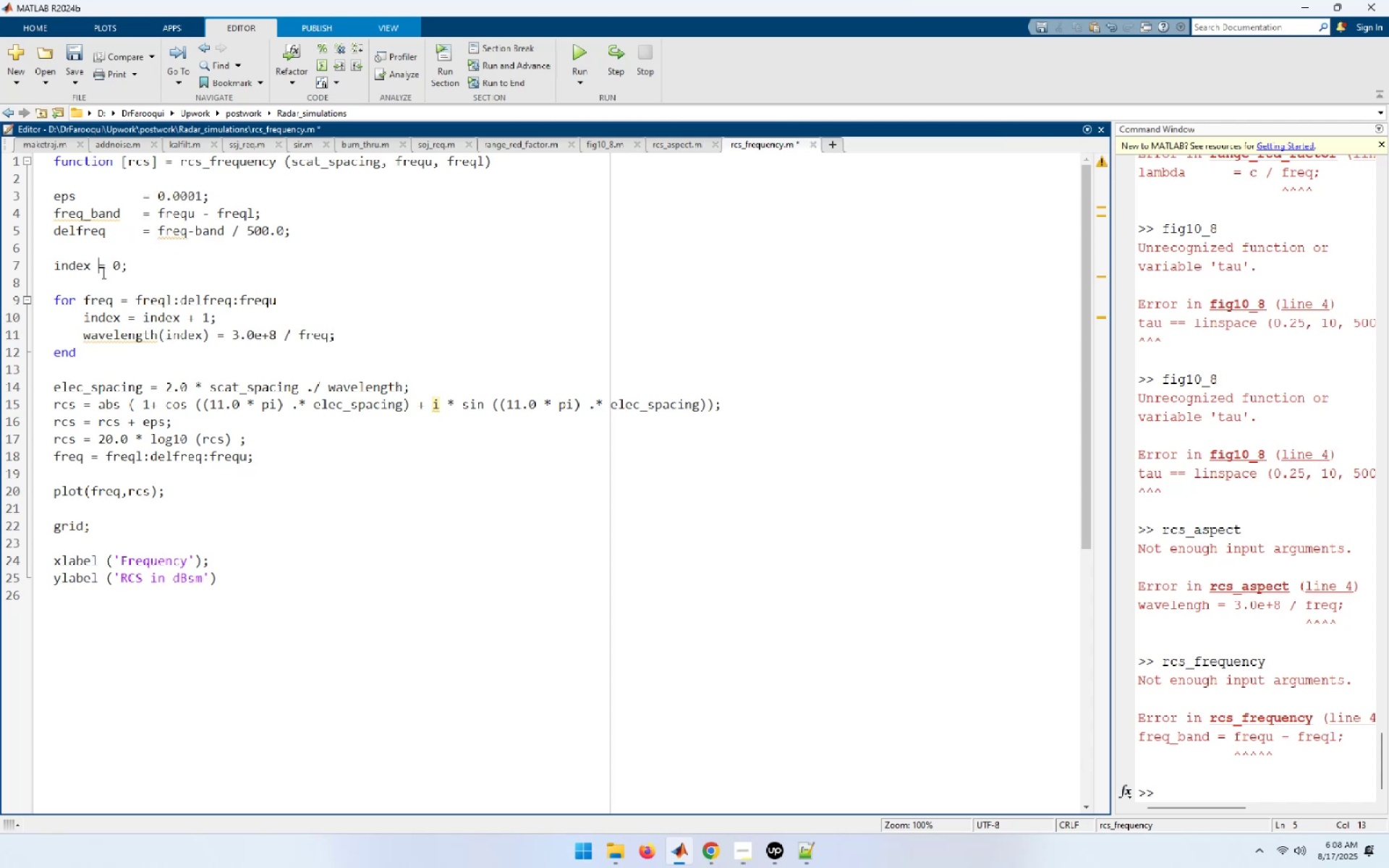 
key(Tab)
 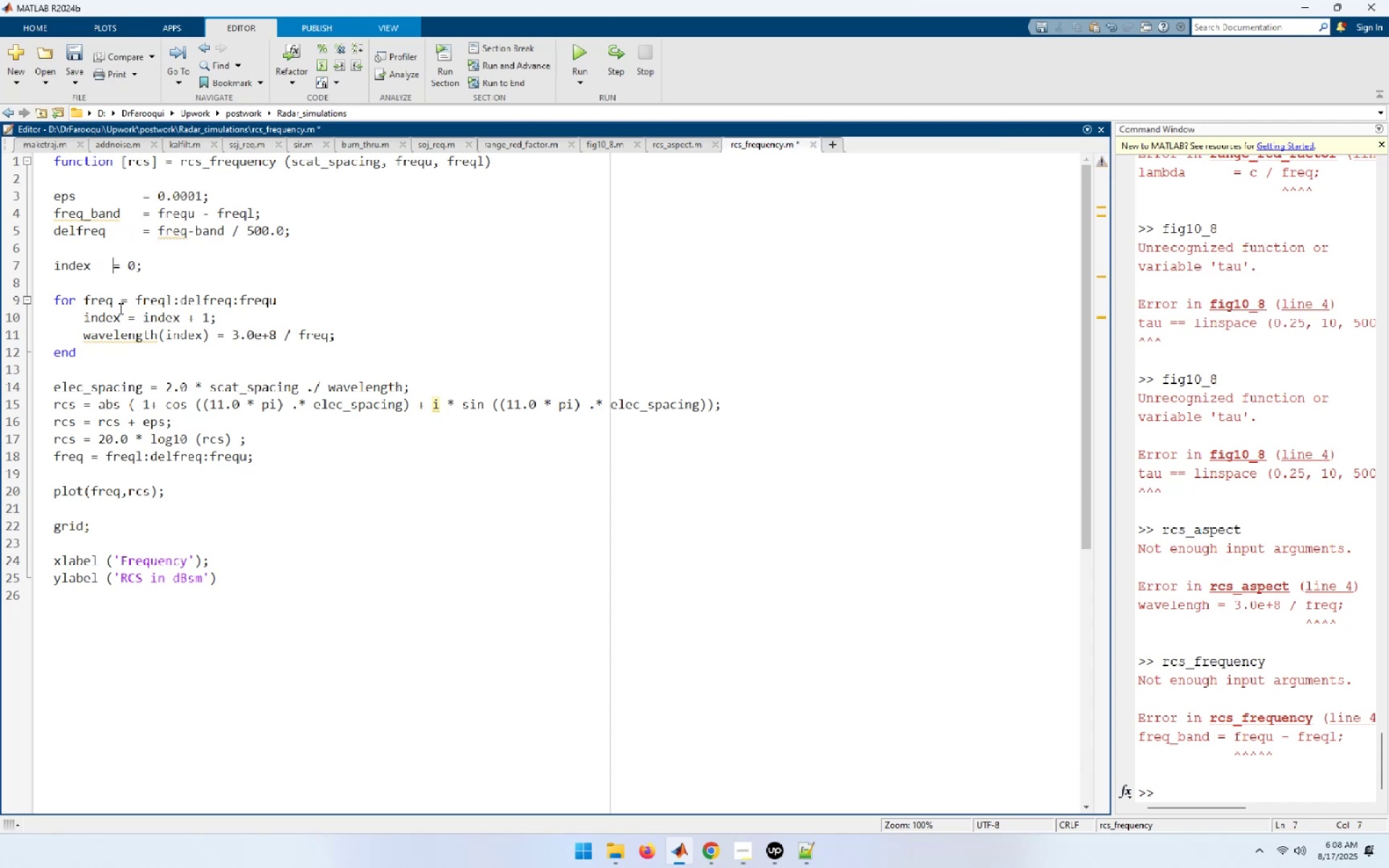 
key(Tab)
 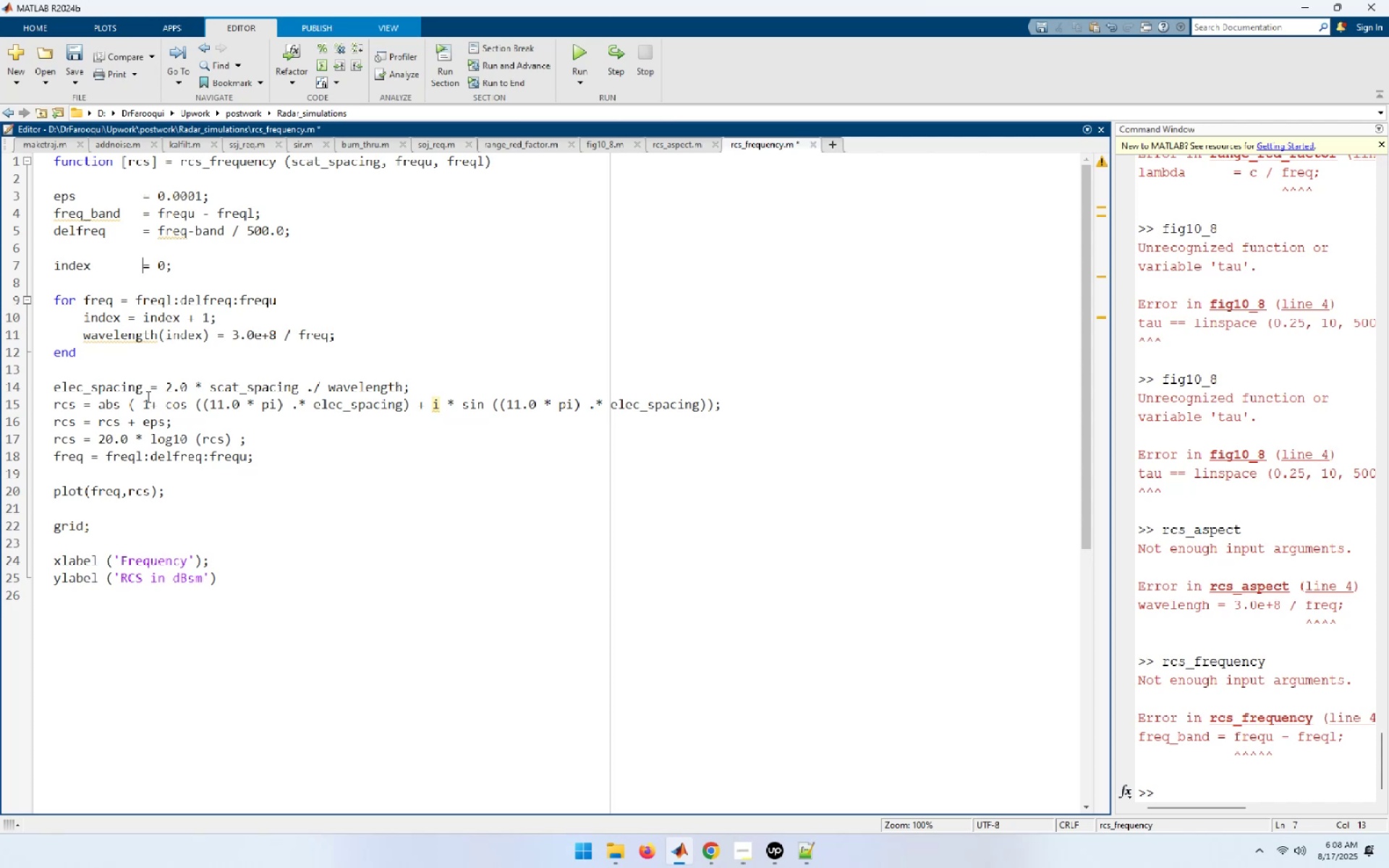 
left_click([81, 404])
 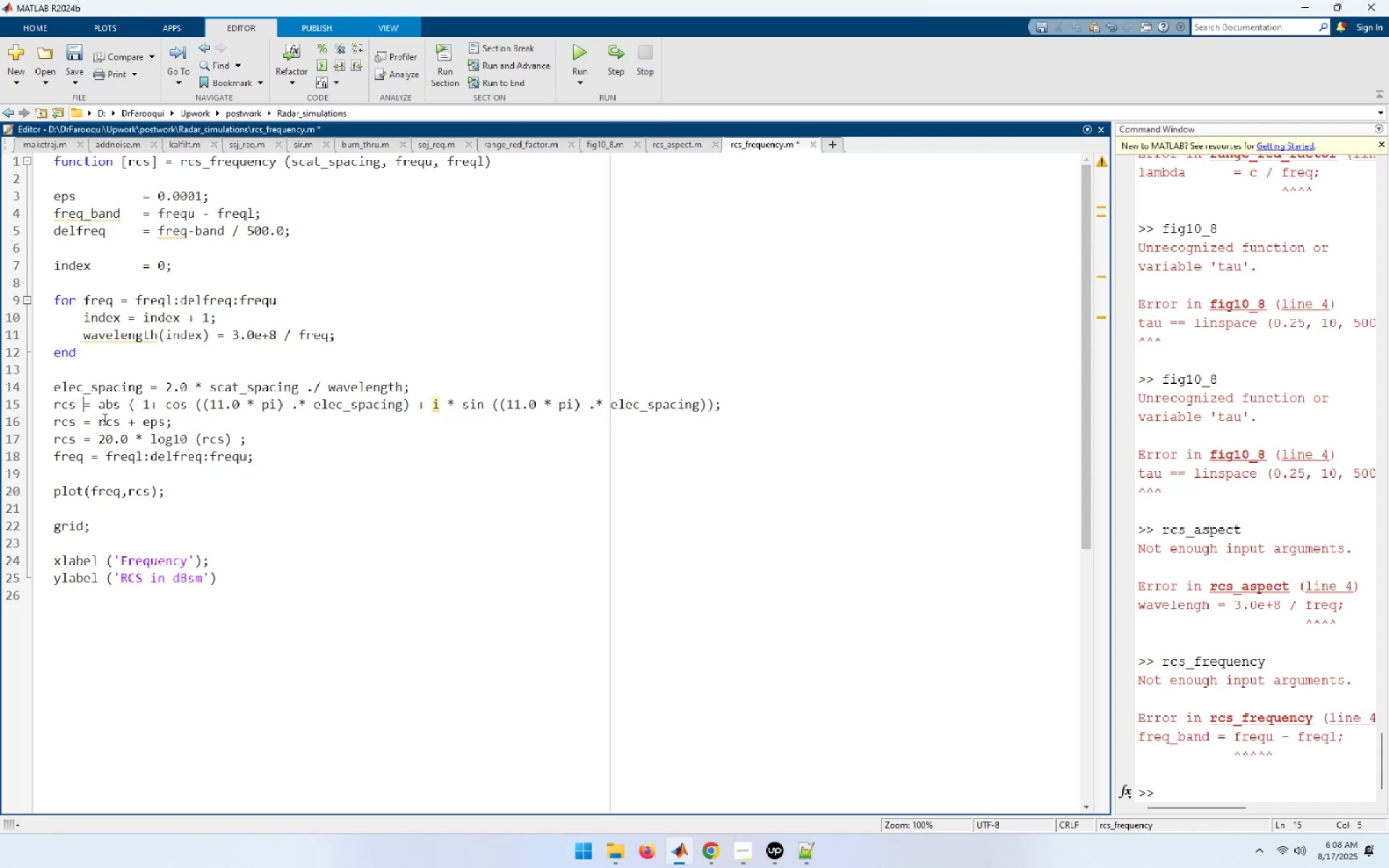 
key(Tab)
 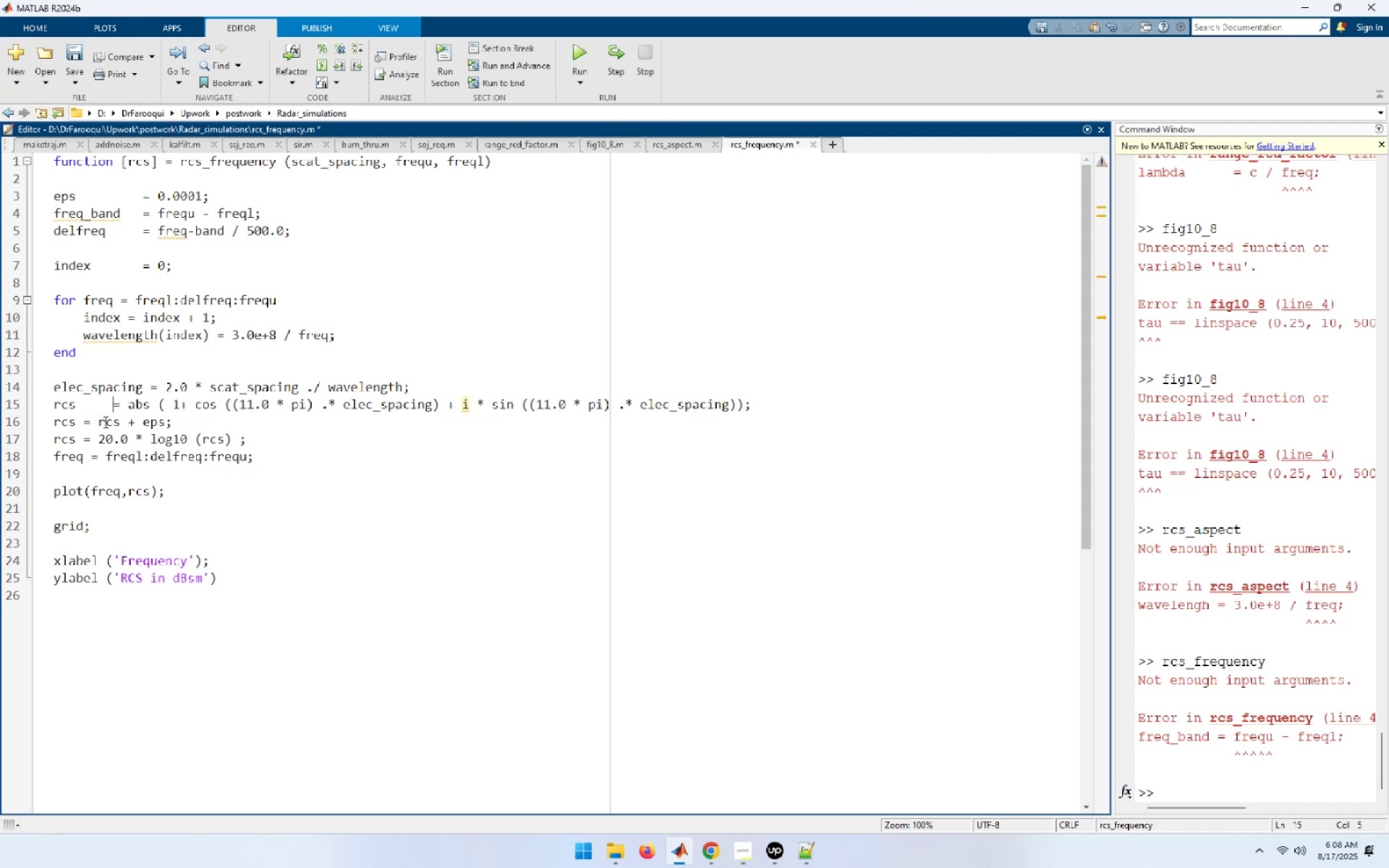 
key(Tab)
 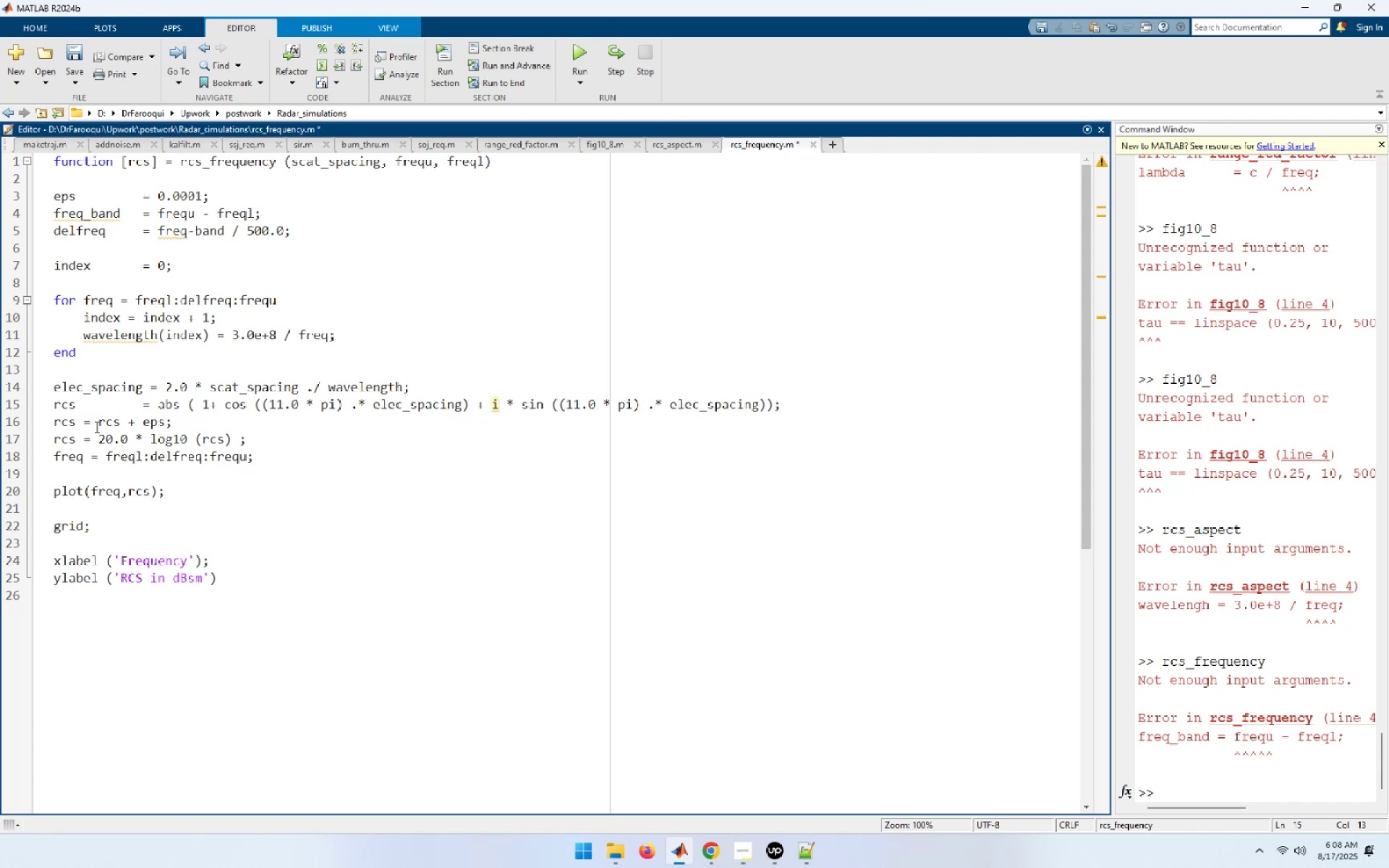 
left_click([84, 425])
 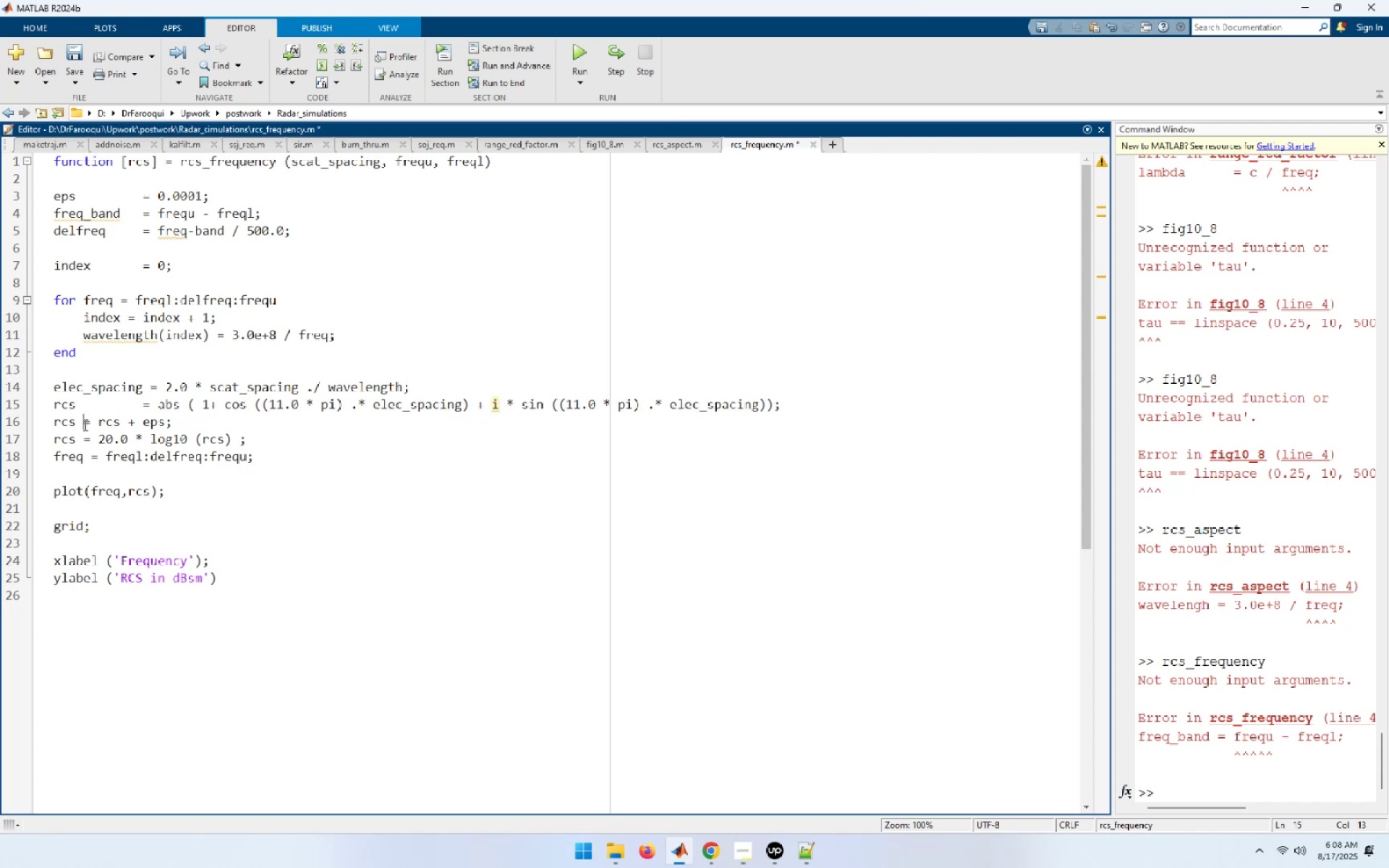 
key(Tab)
 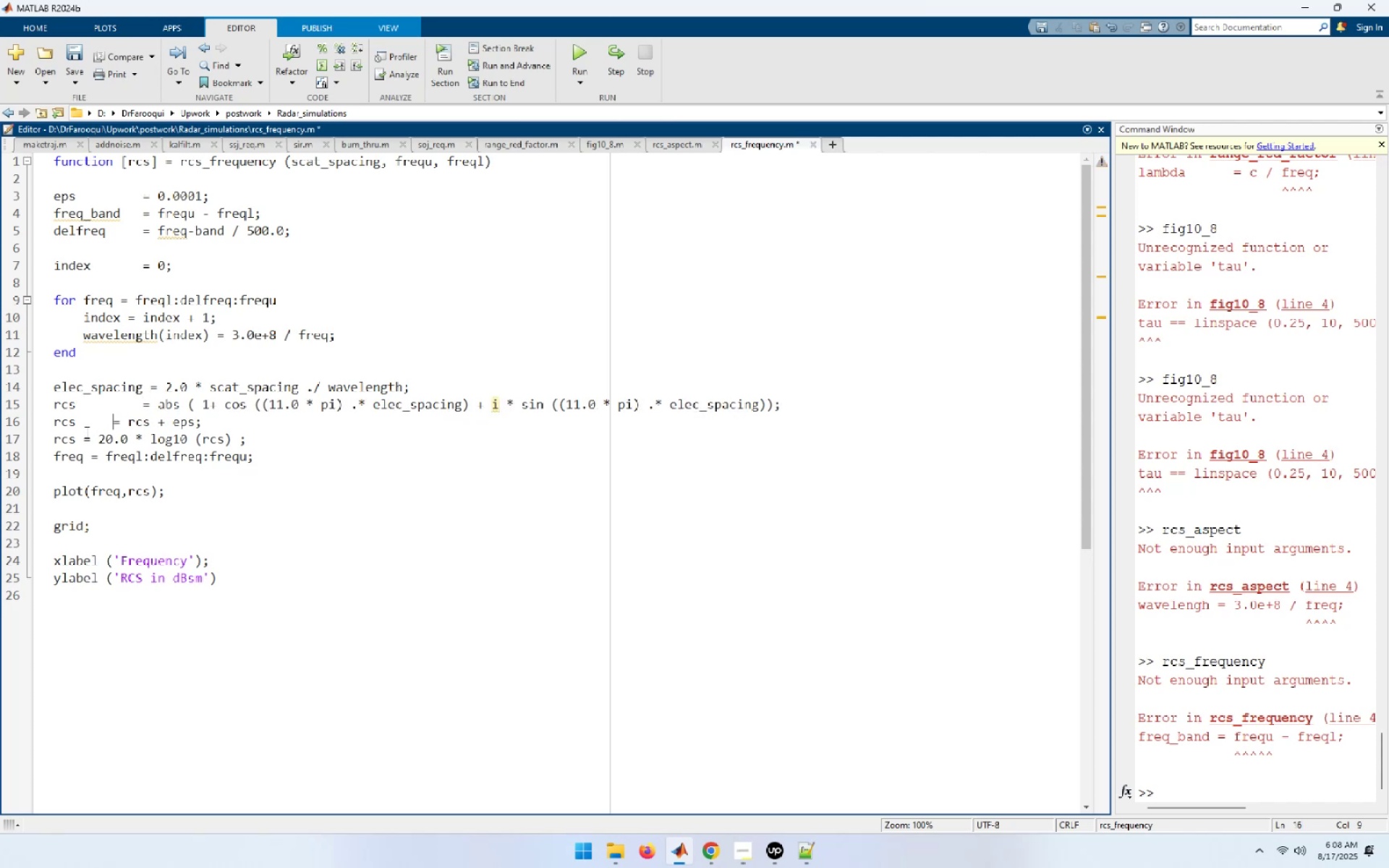 
key(Tab)
 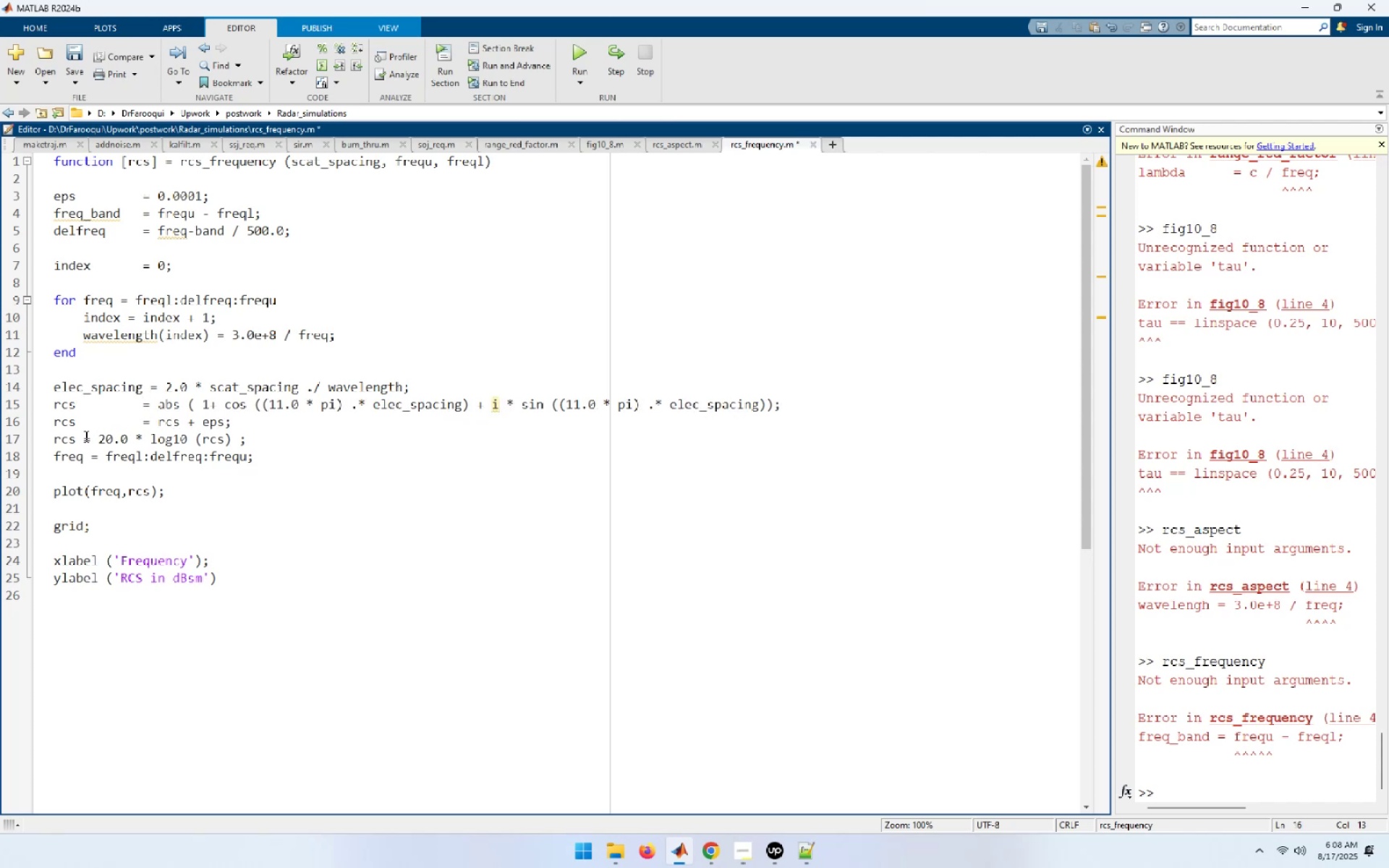 
left_click([85, 436])
 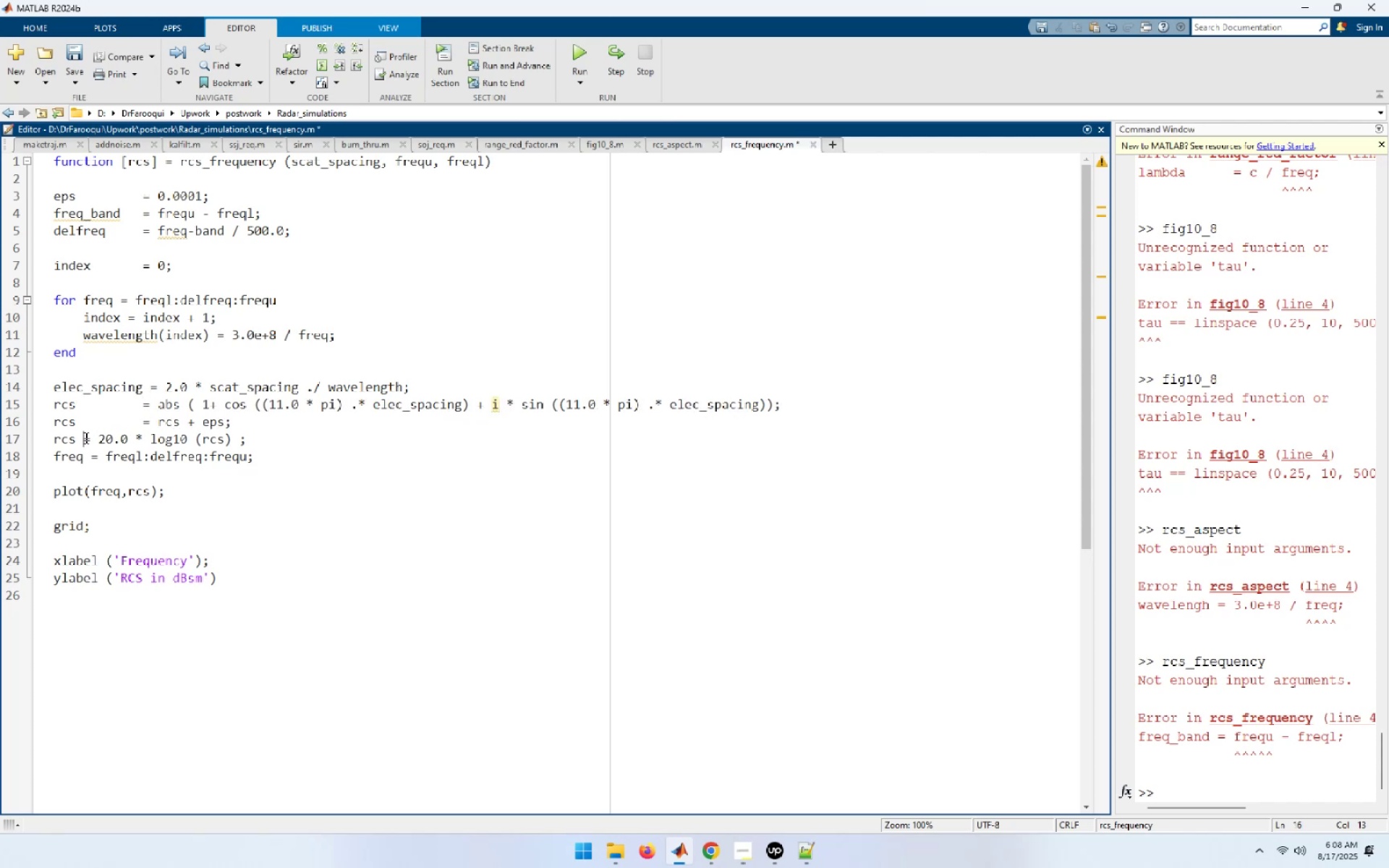 
key(Tab)
 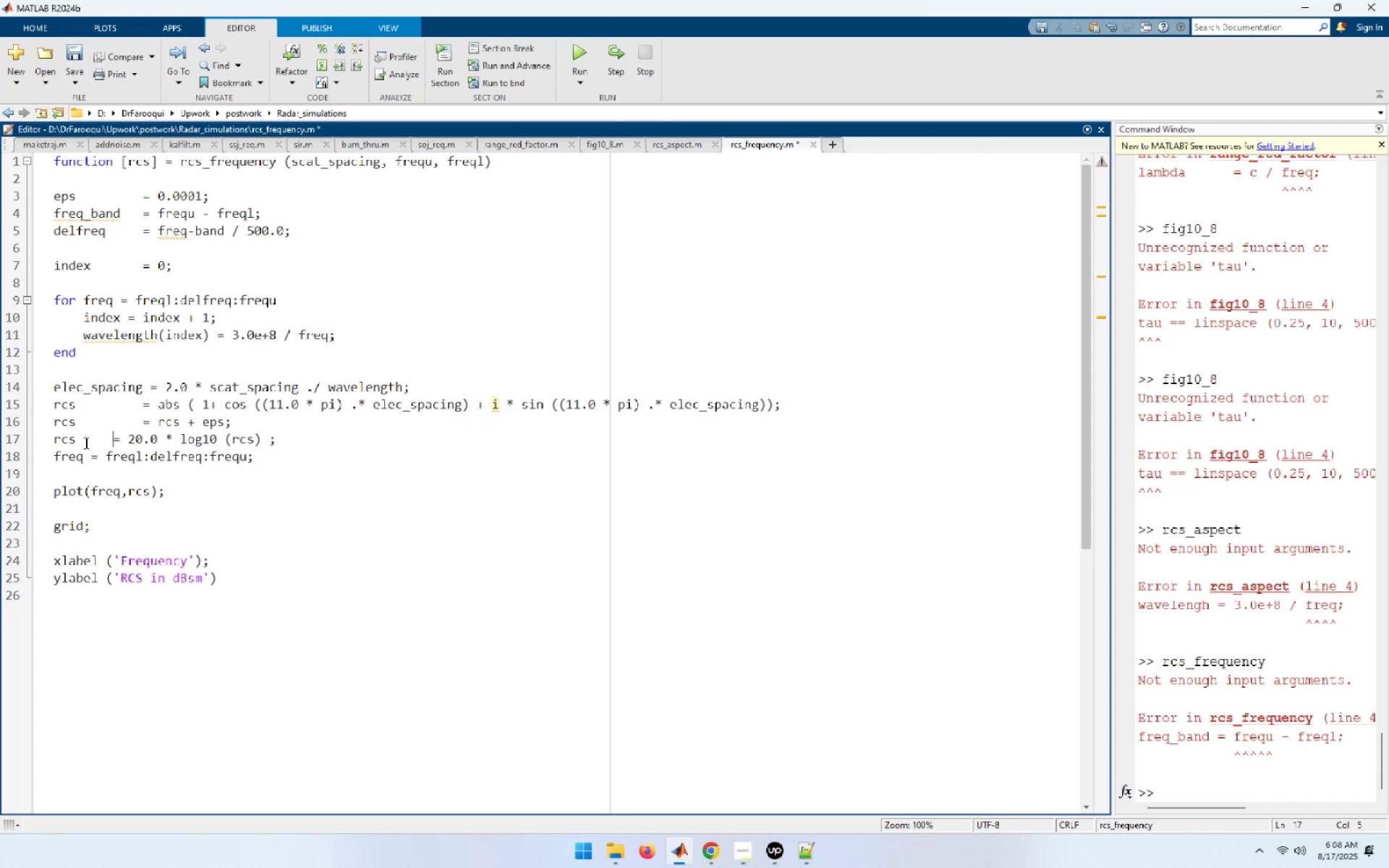 
key(Tab)
 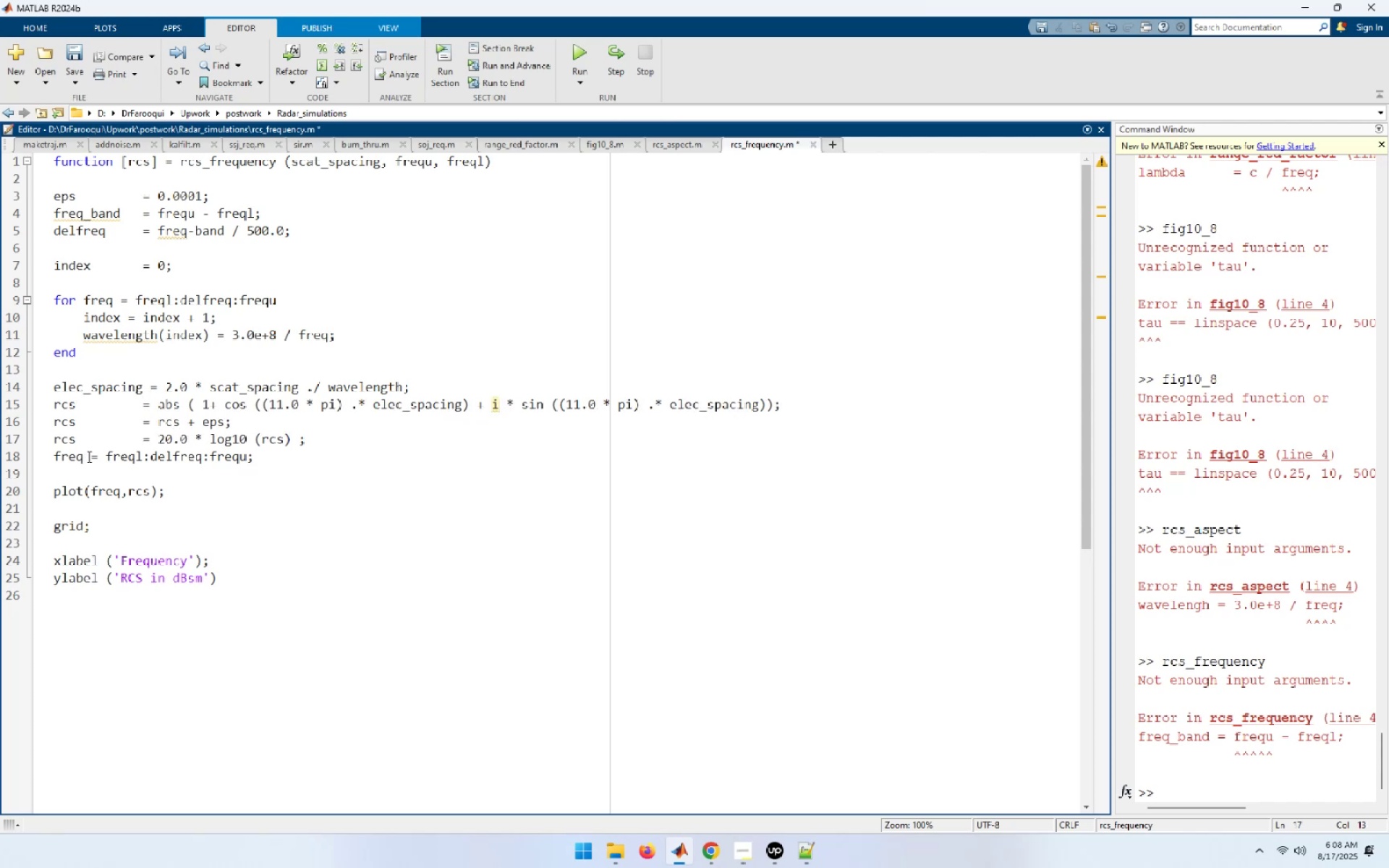 
left_click([91, 456])
 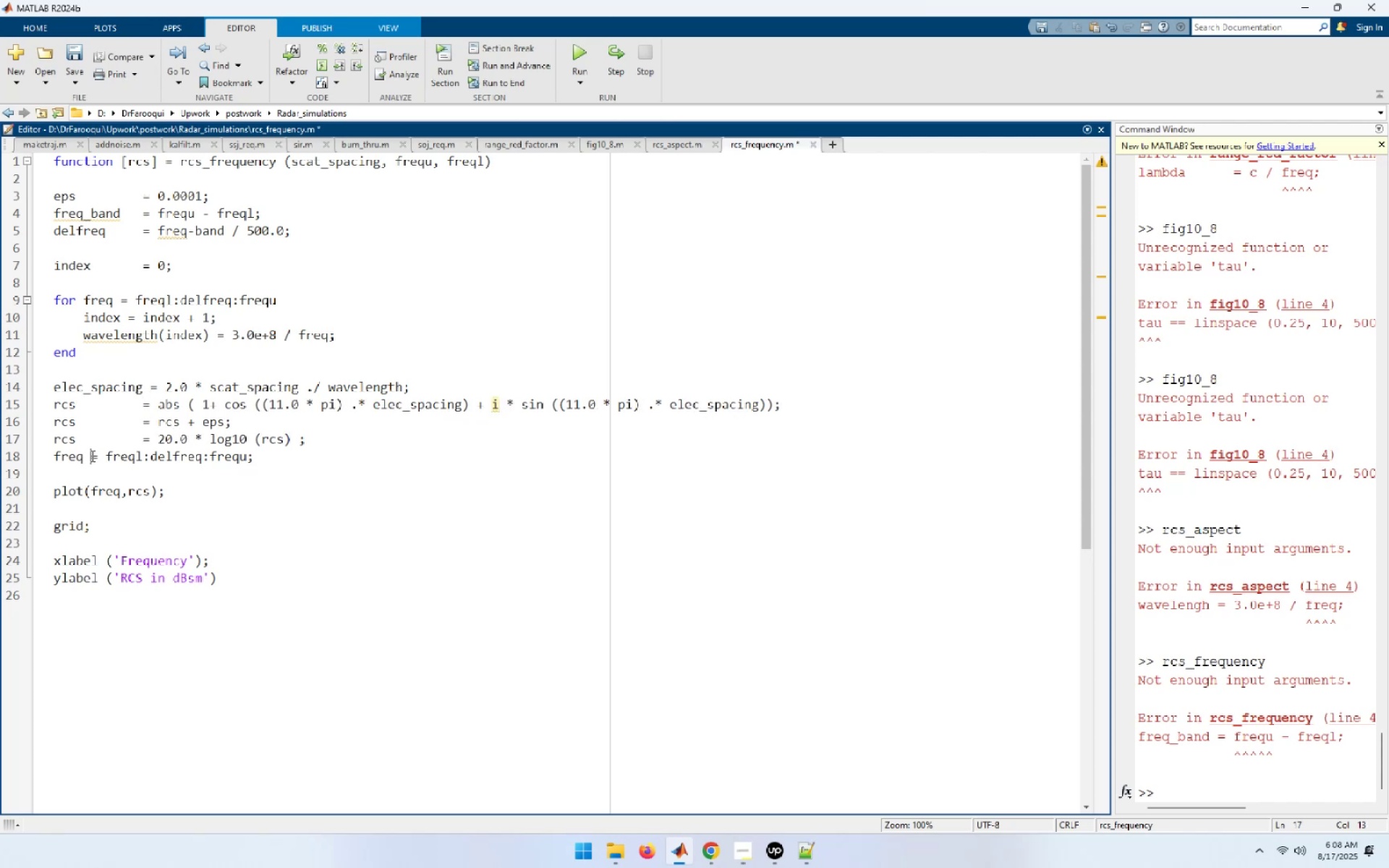 
key(Tab)
 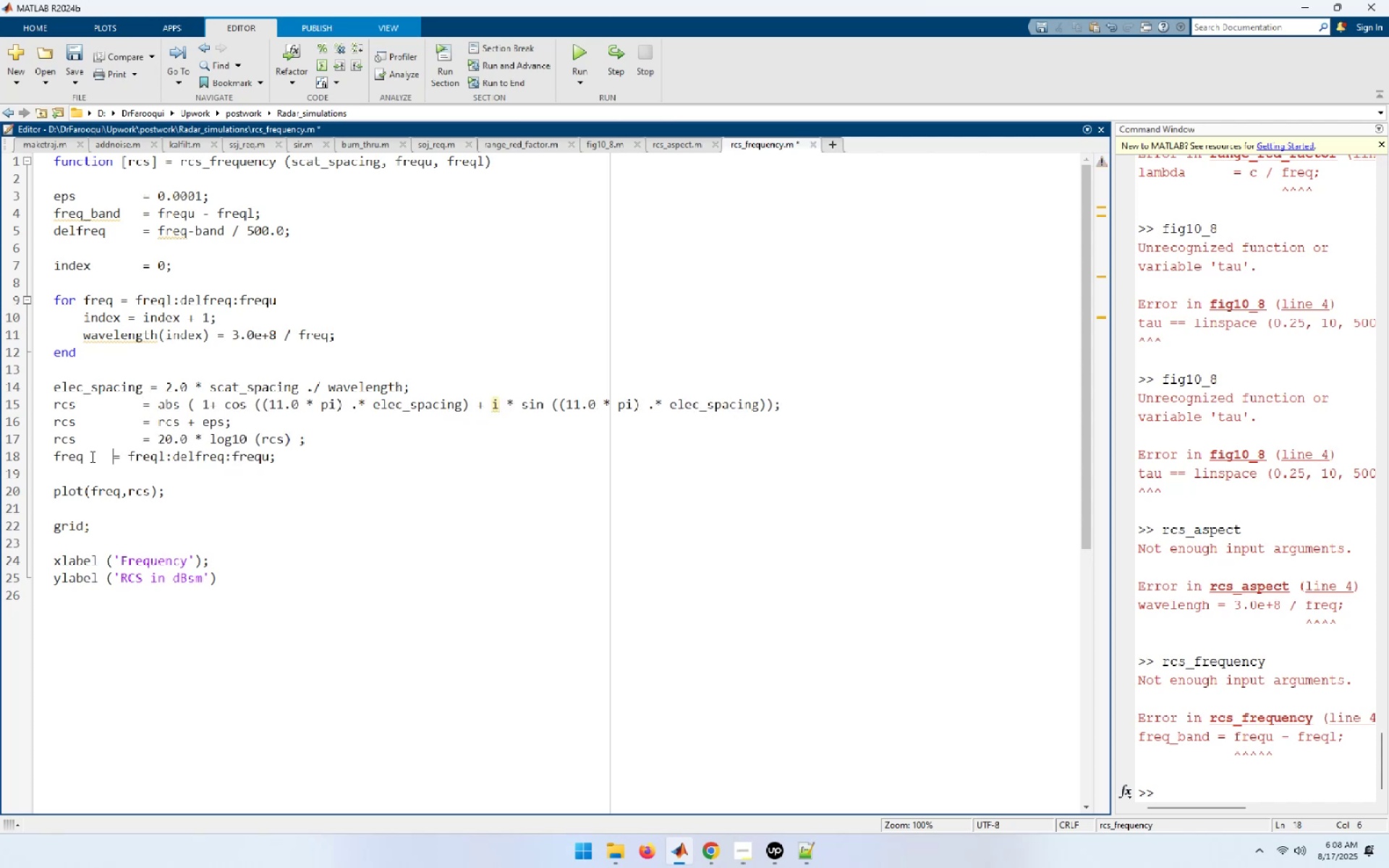 
key(Tab)
 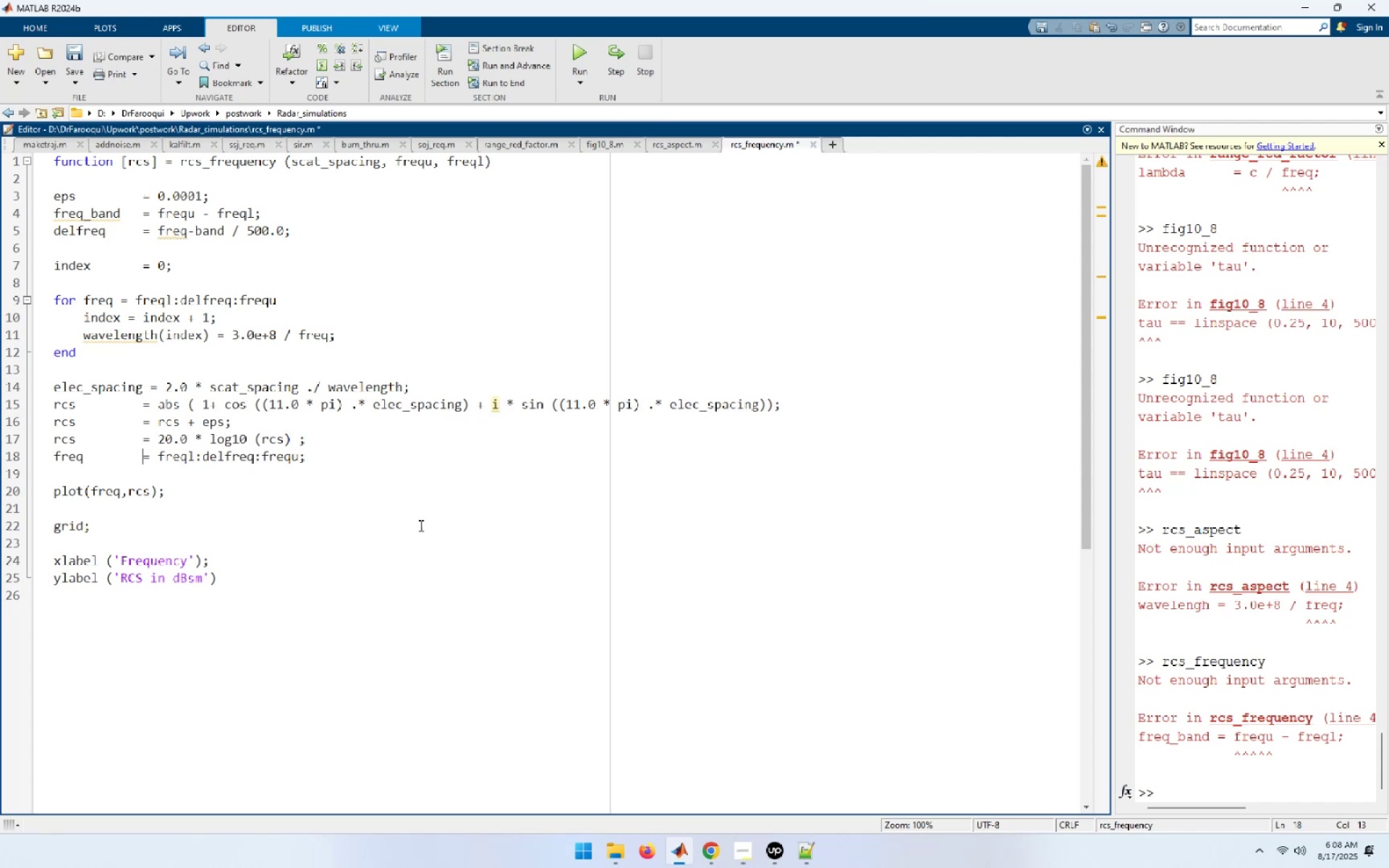 
key(Control+S)
 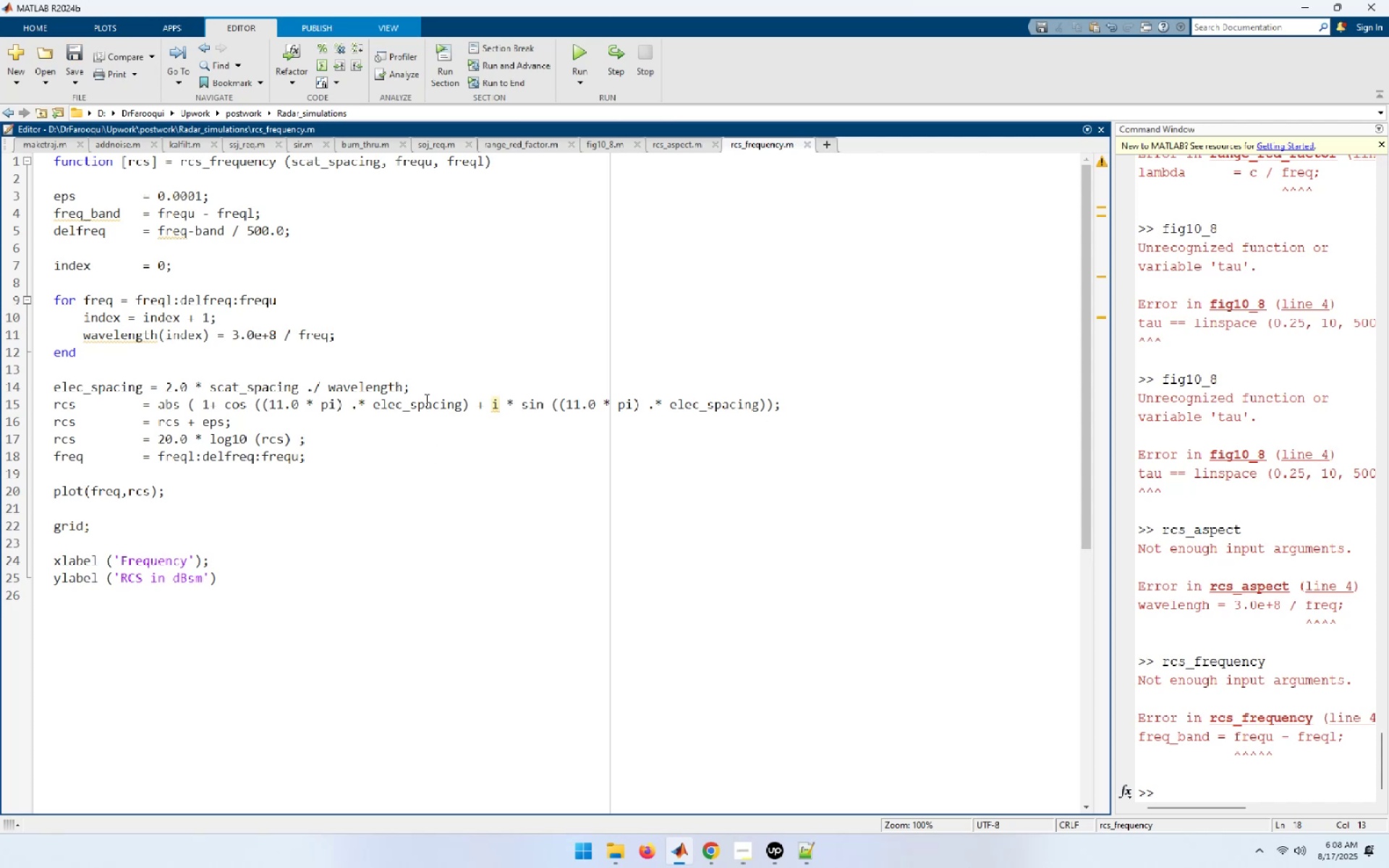 
left_click([417, 388])
 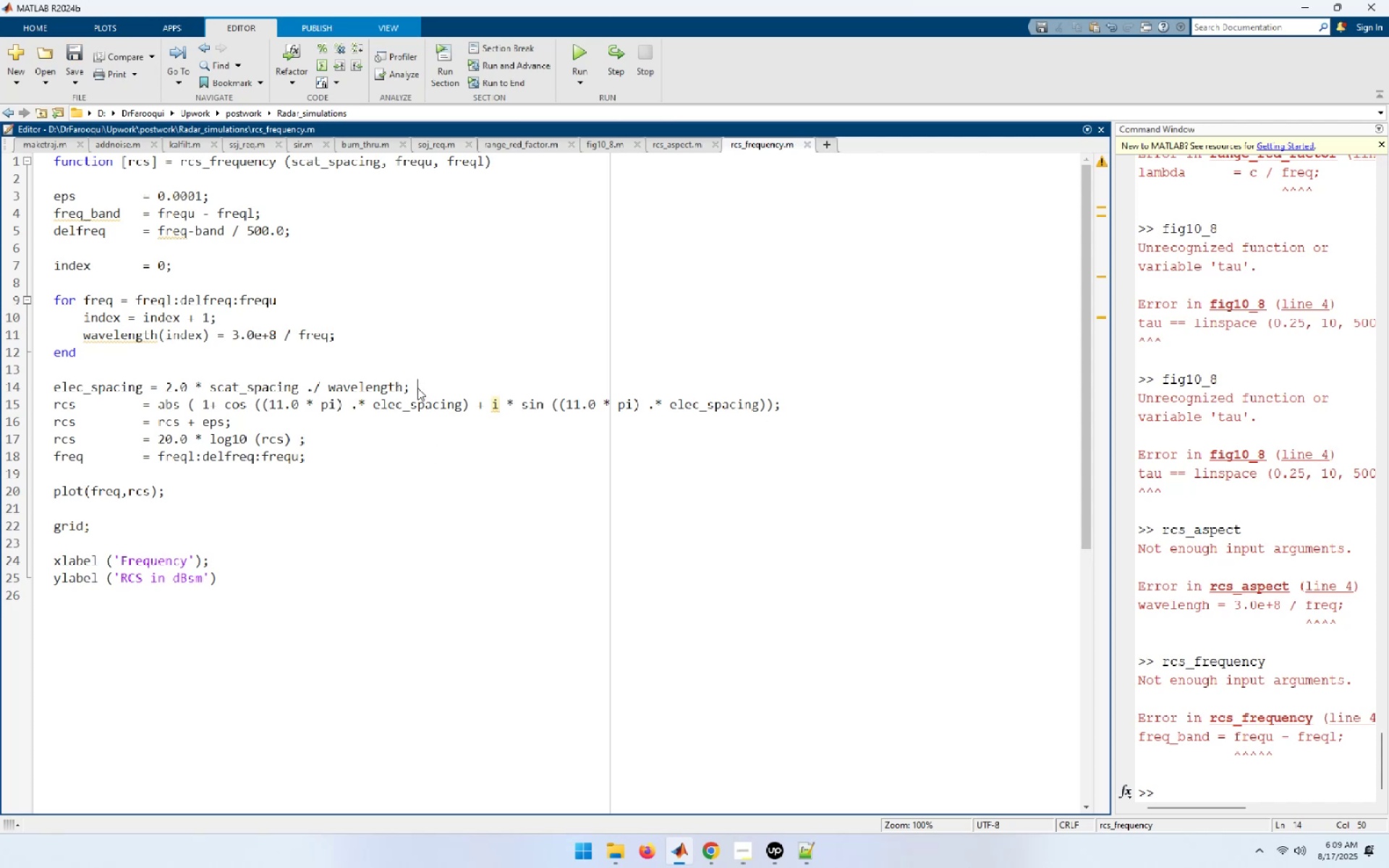 
key(NumpadEnter)
 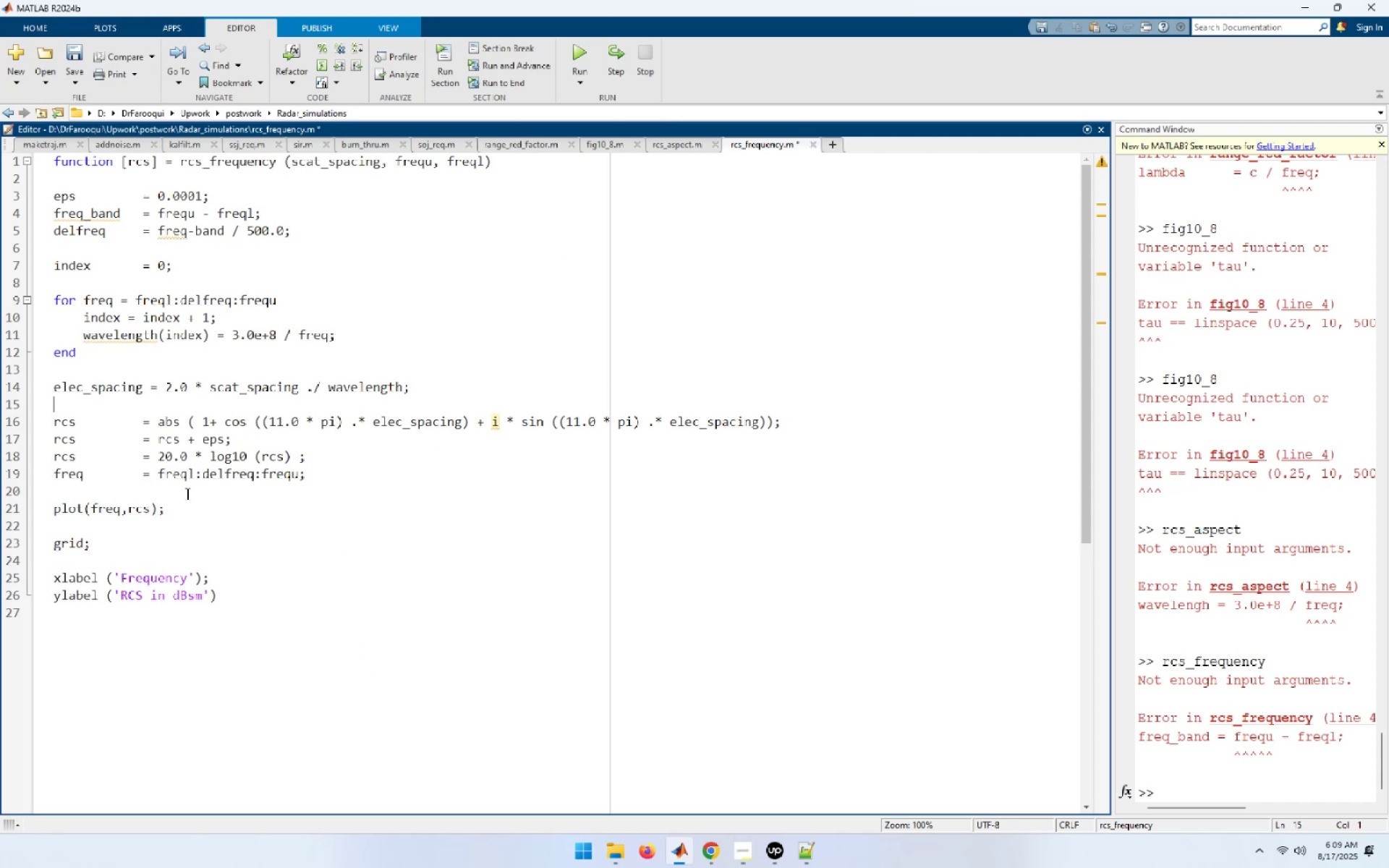 
wait(6.26)
 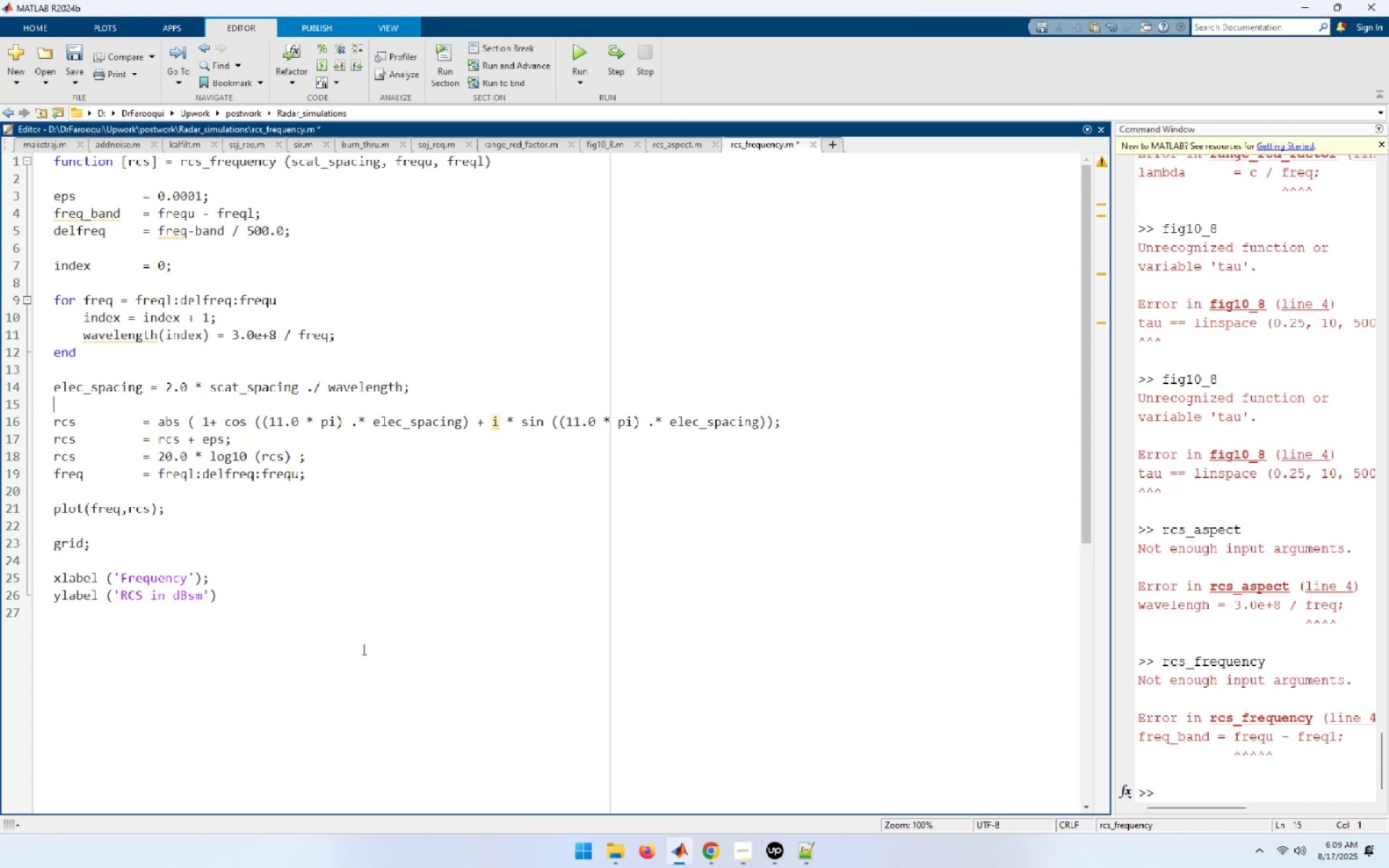 
key(Control+N)
 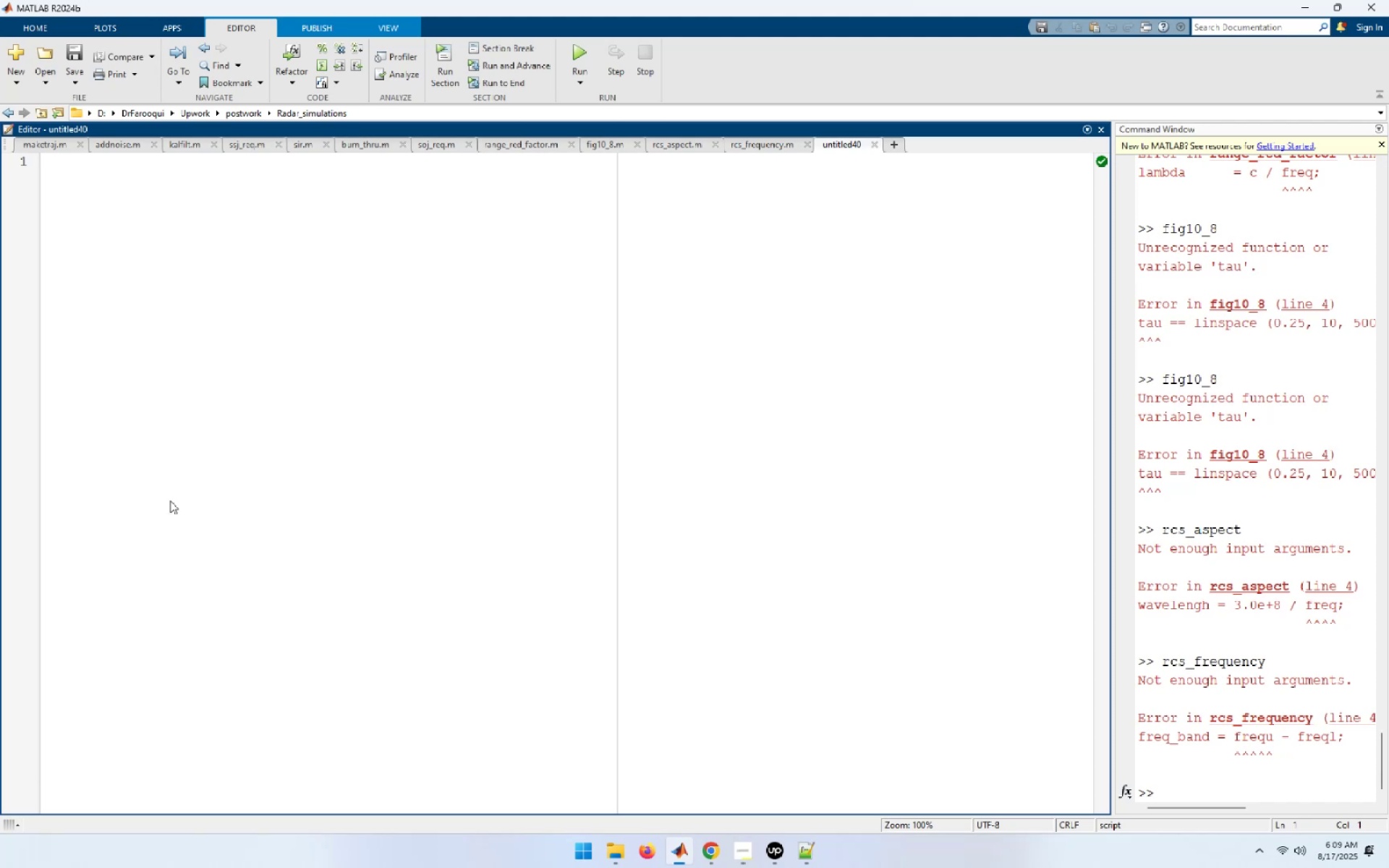 
key(Control+S)
 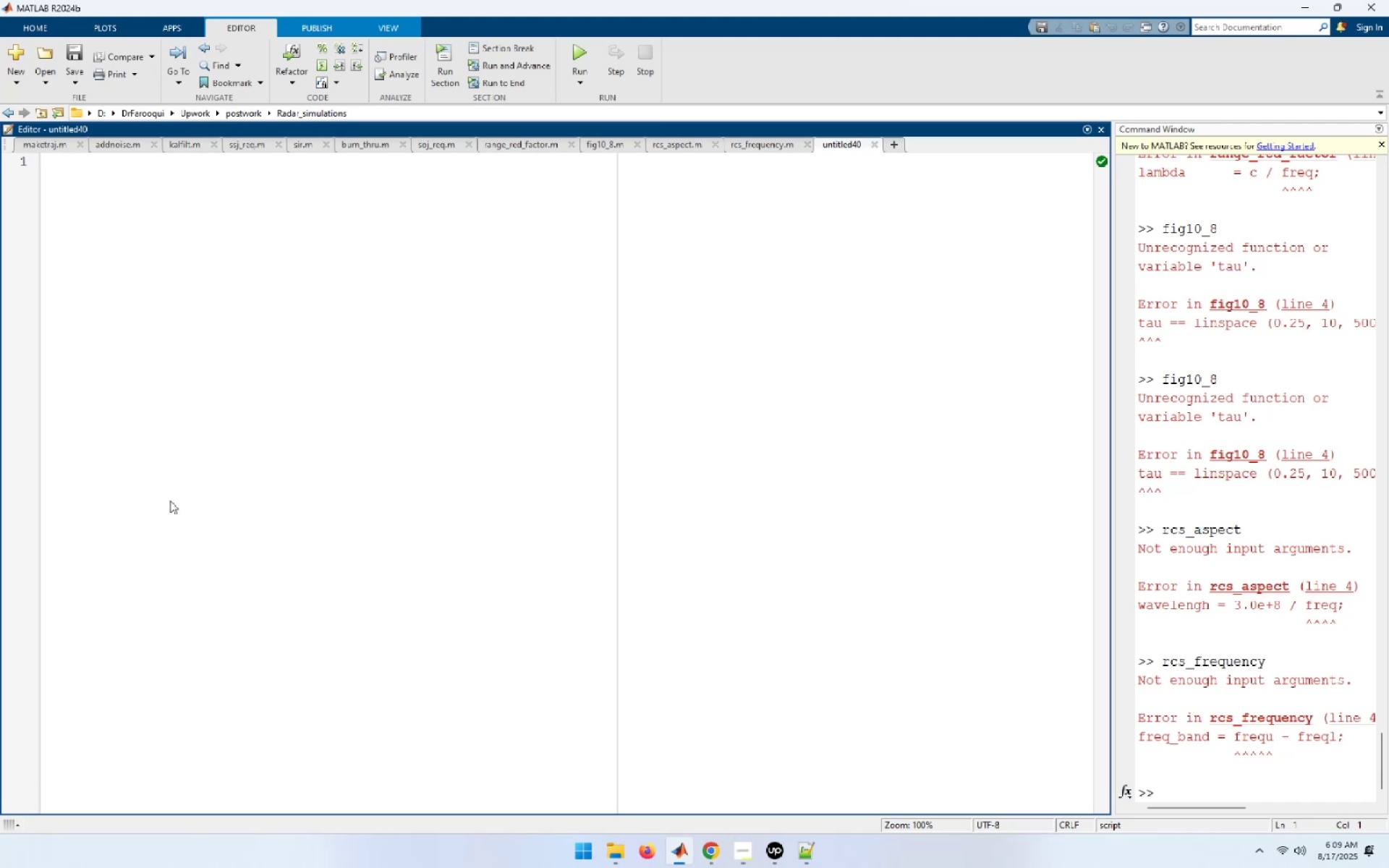 
type(example11_1.m)
 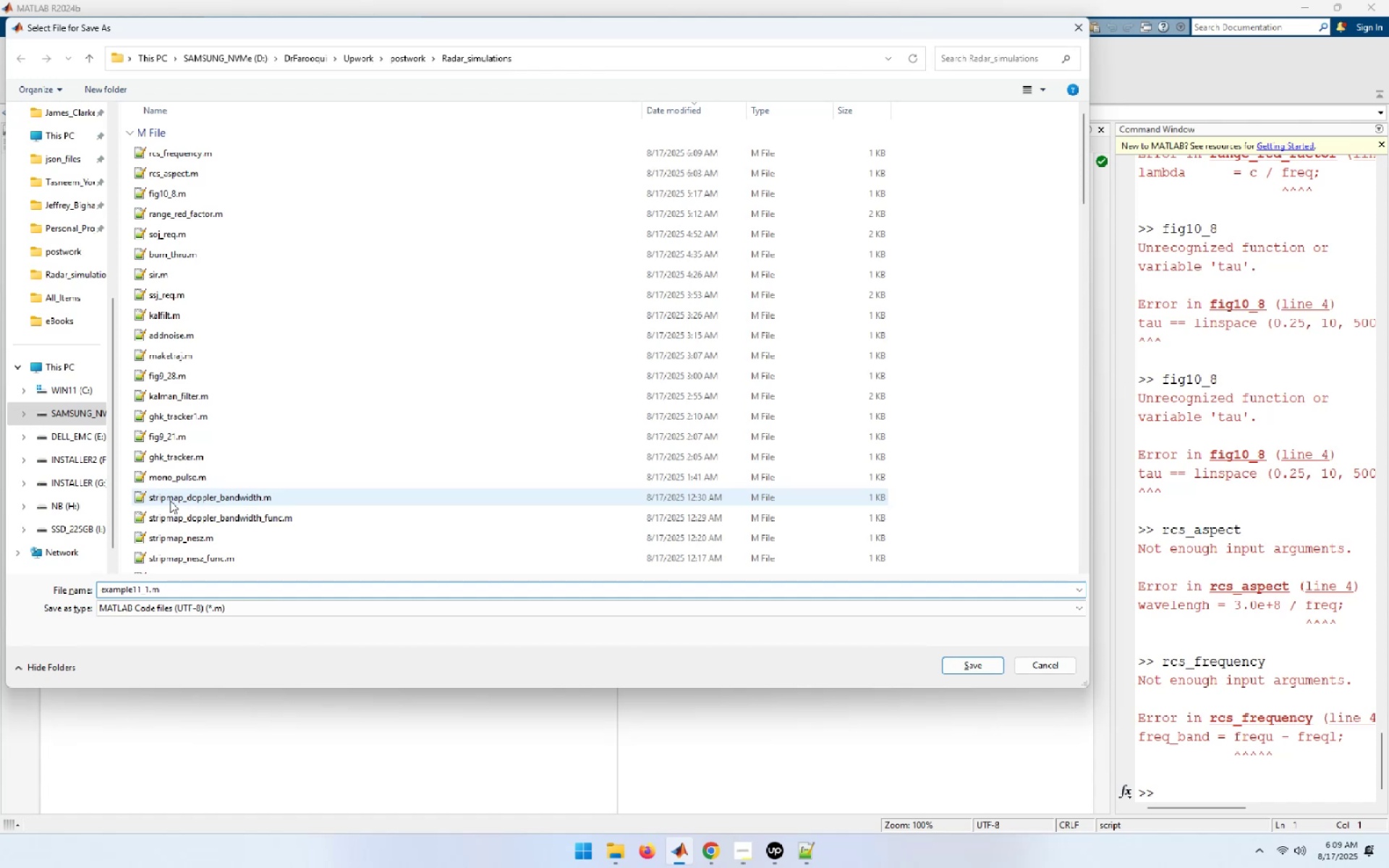 
key(Enter)
 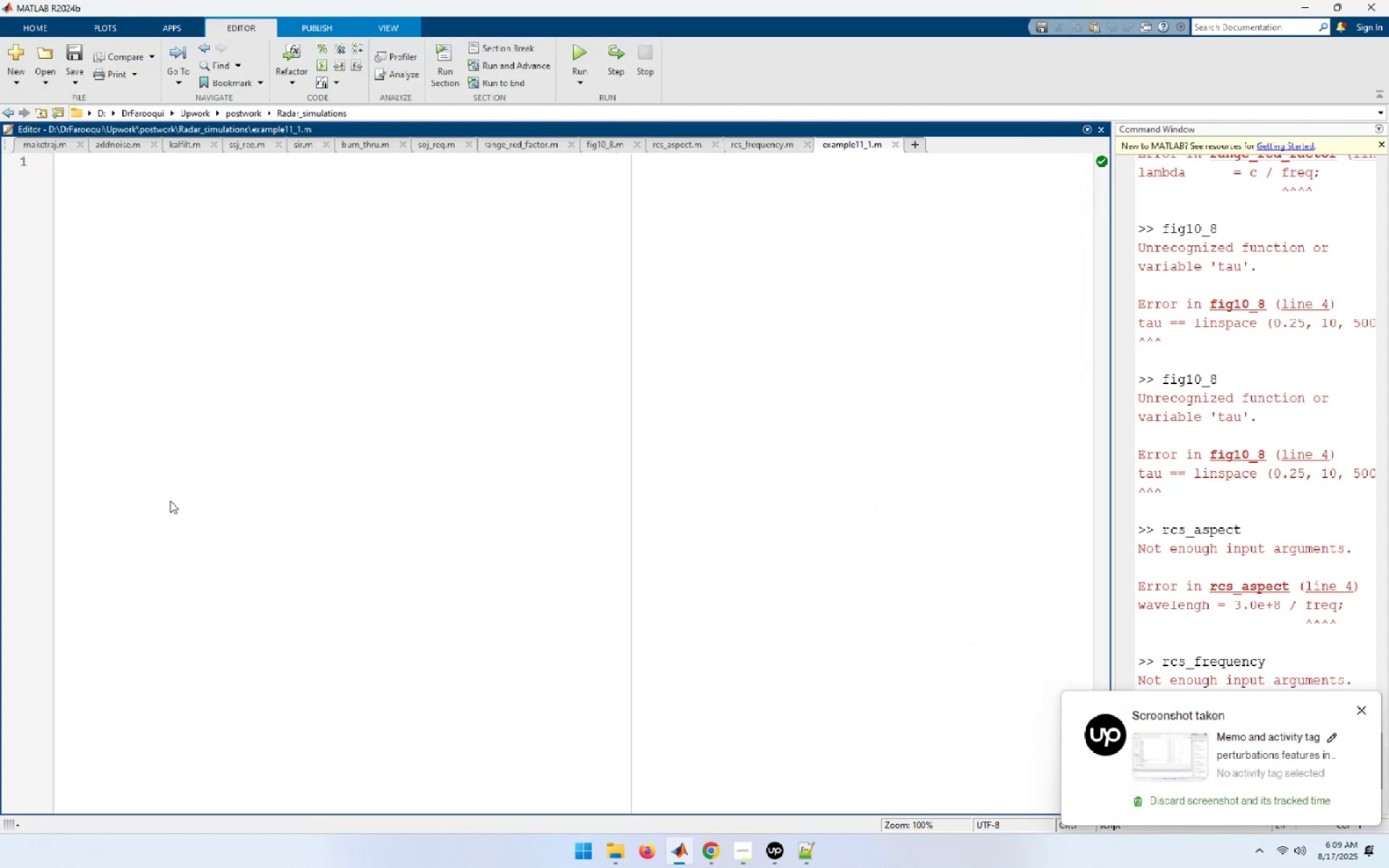 
type(clear all)
 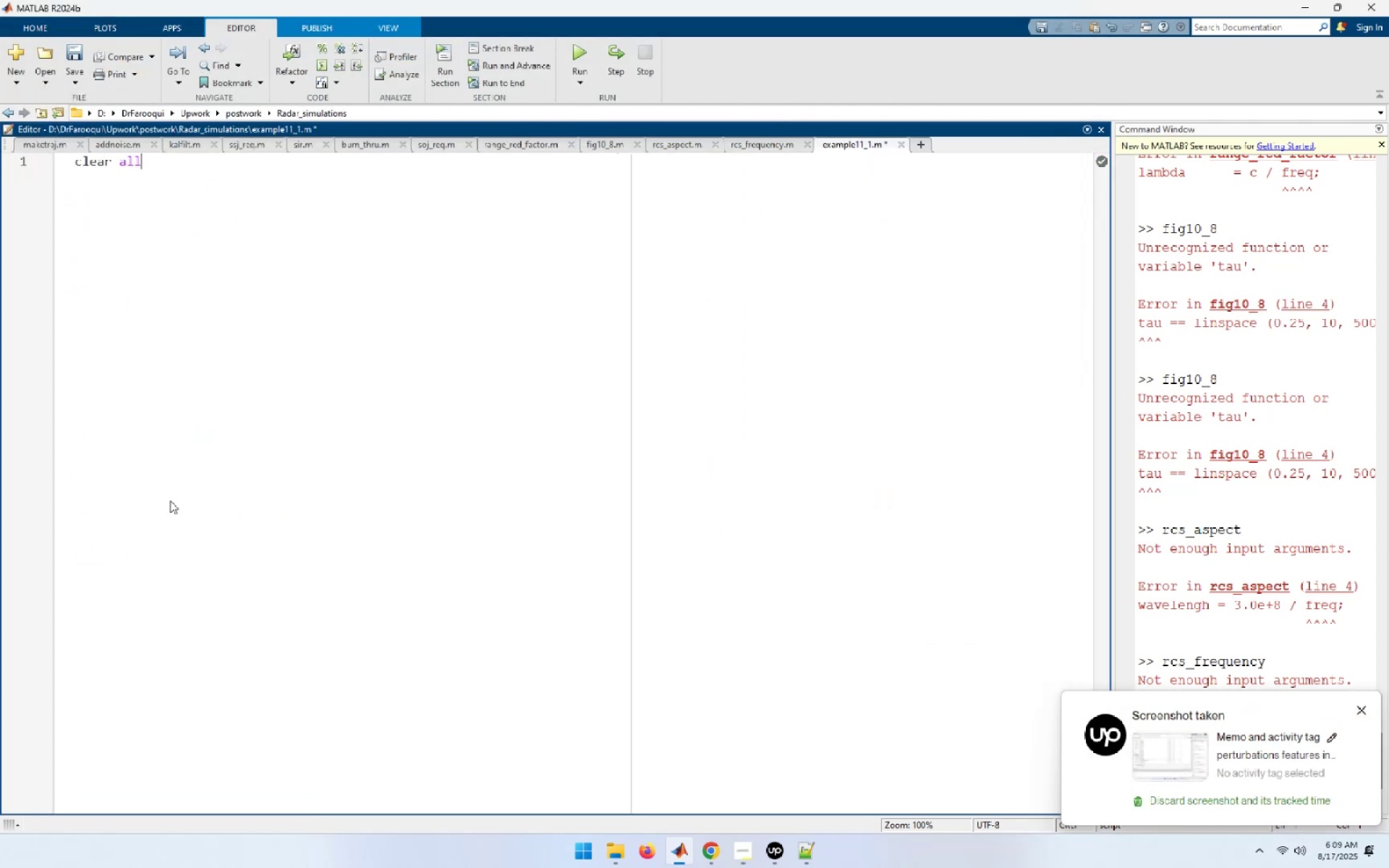 
key(Enter)
 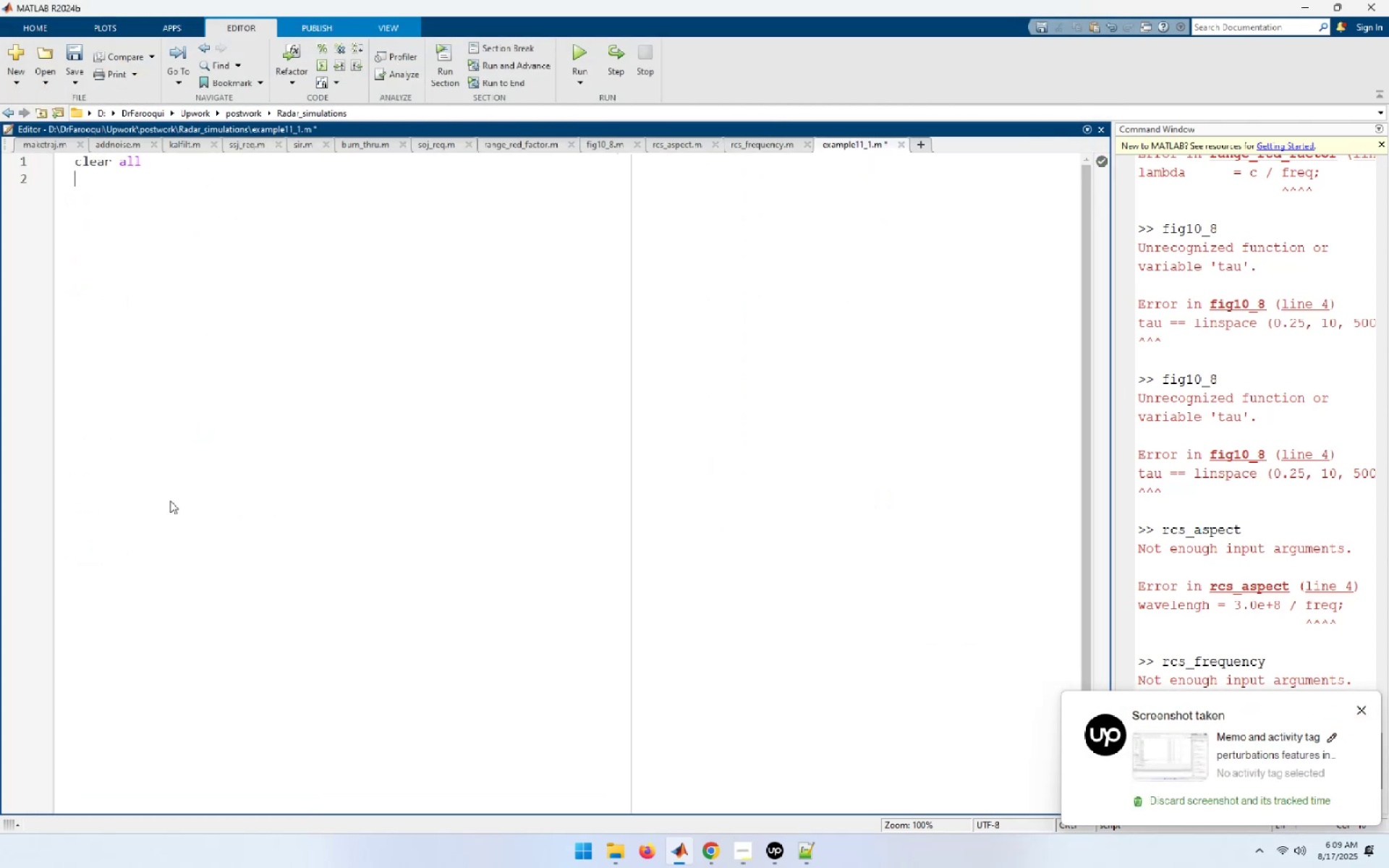 
type(close)
 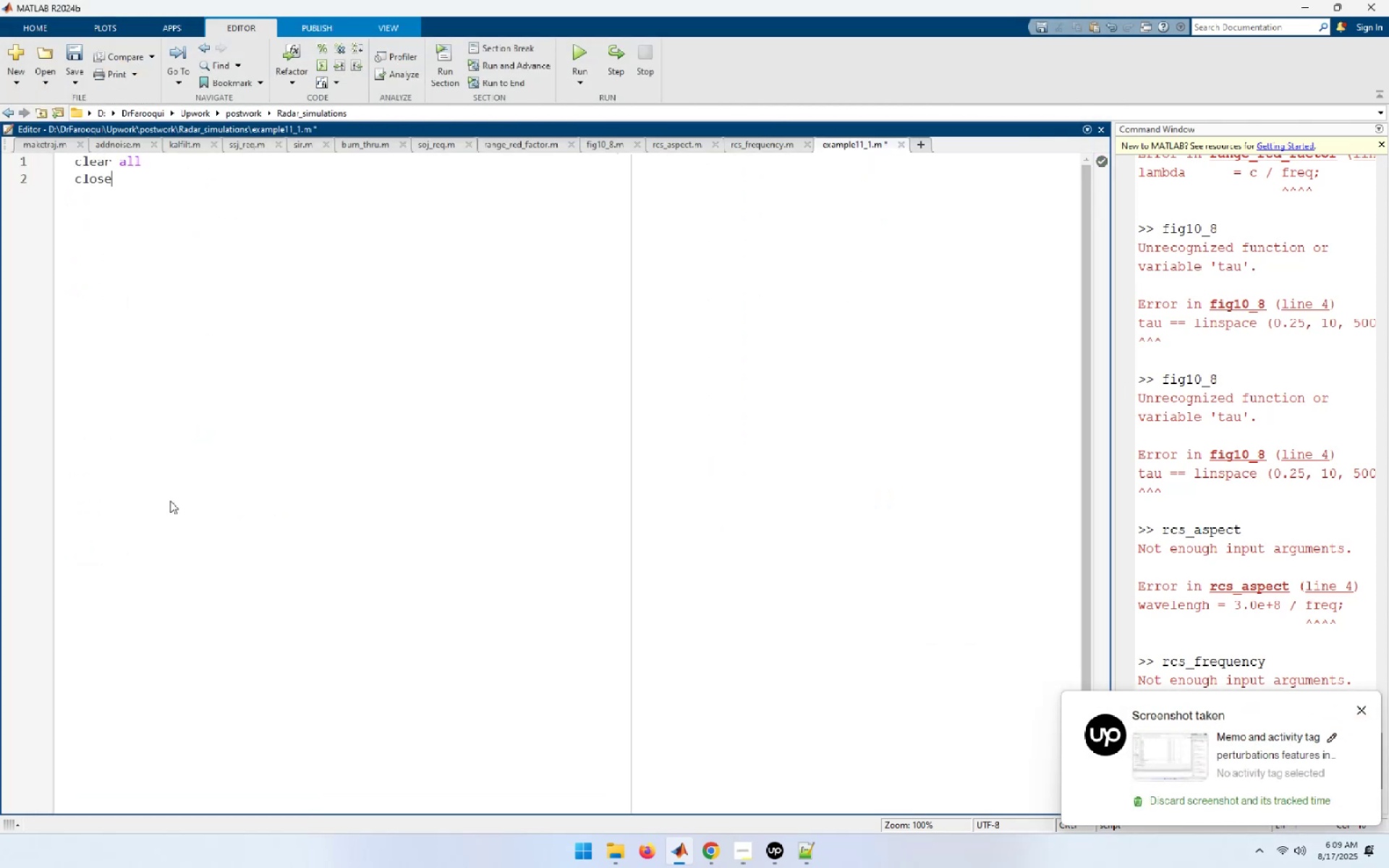 
key(Control+ControlLeft)
 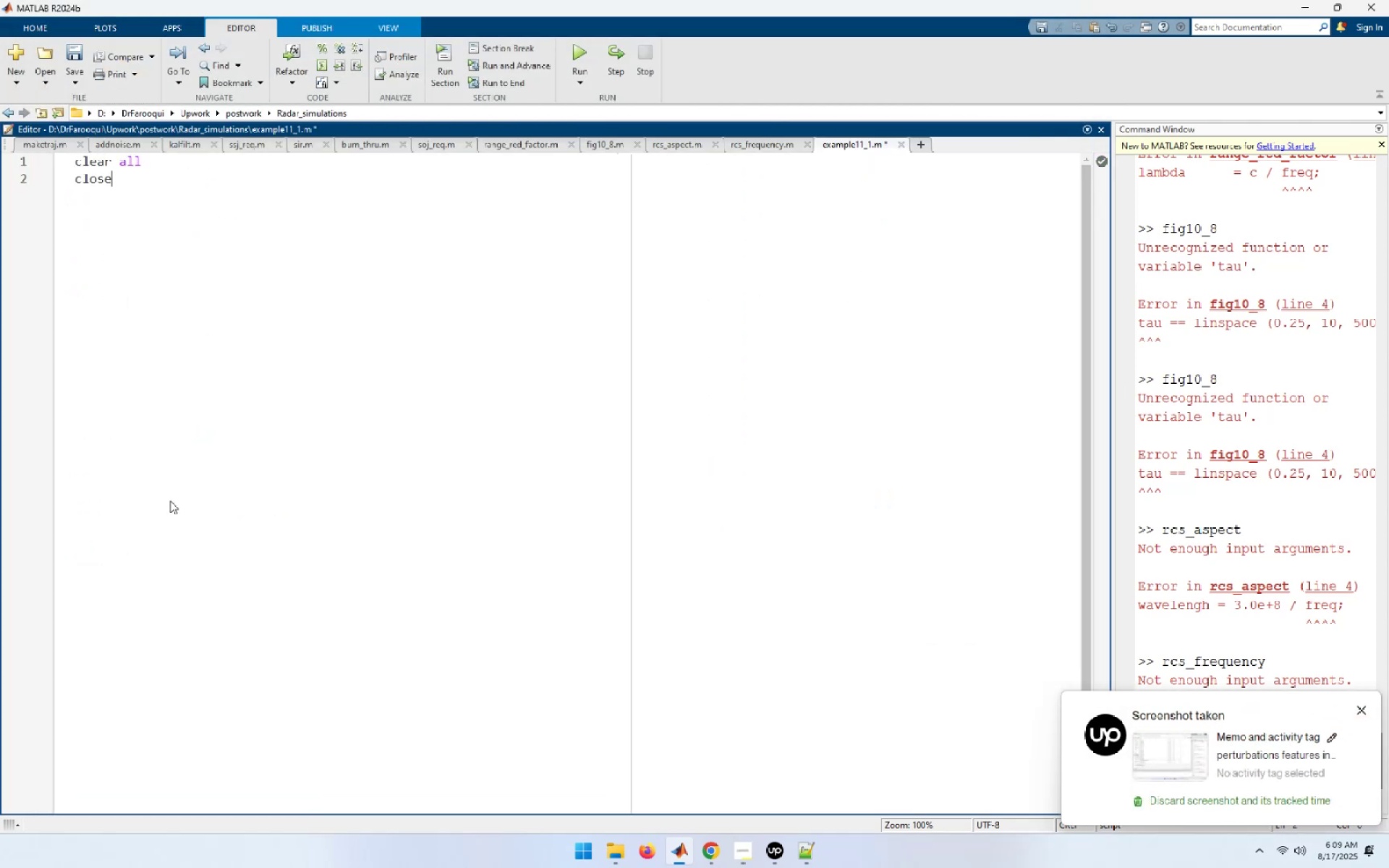 
key(Control+Backspace)
 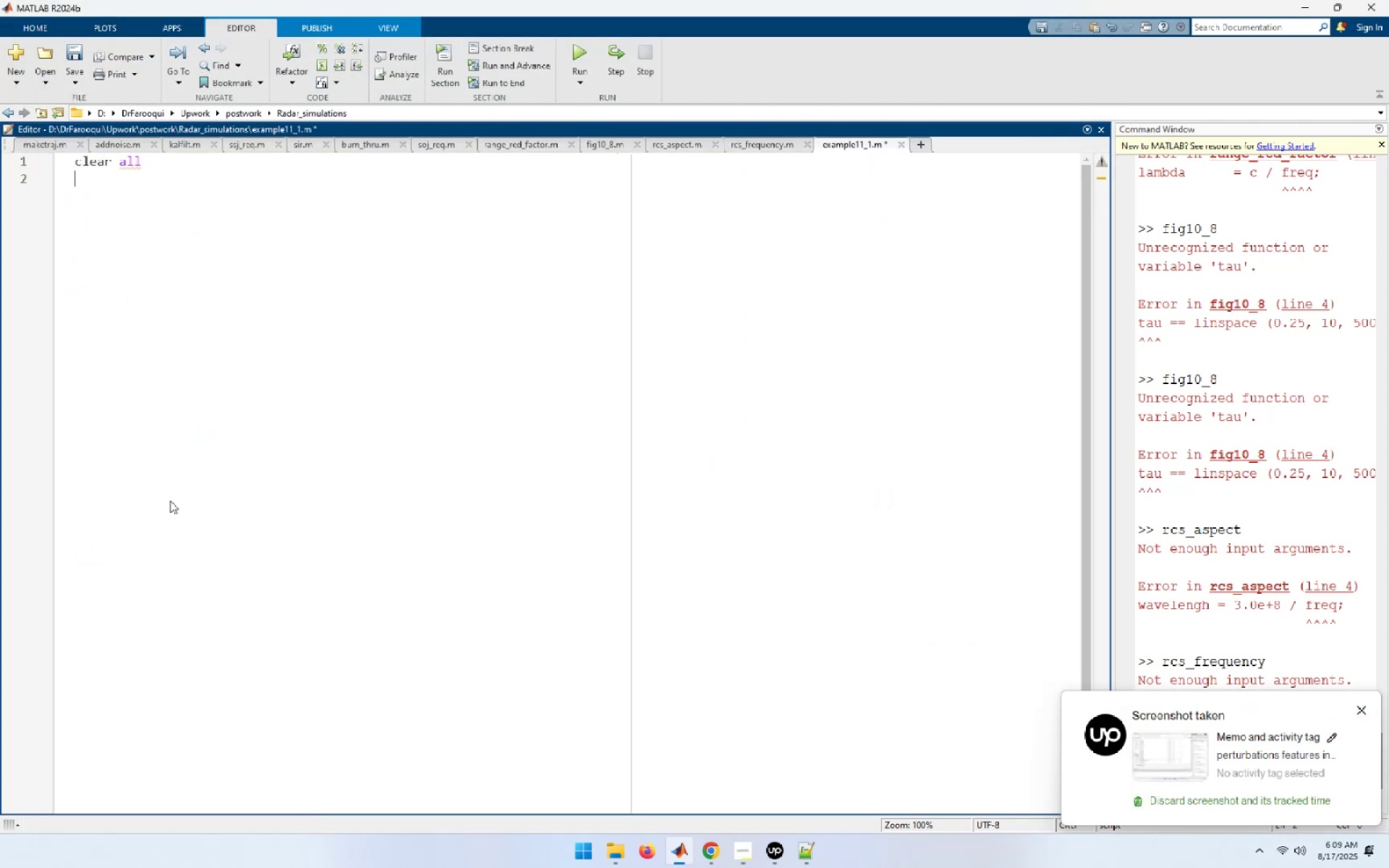 
key(Control+ControlLeft)
 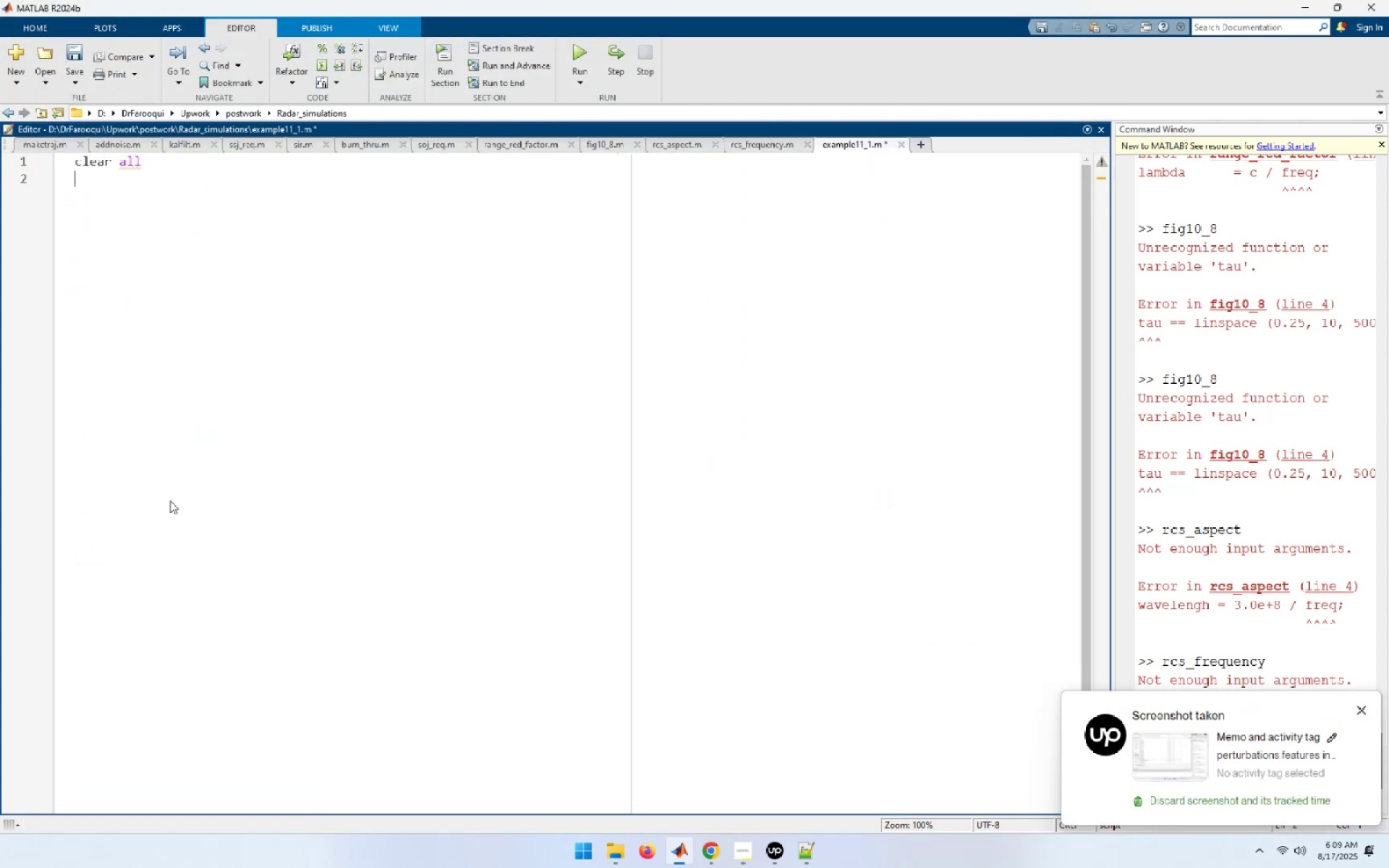 
key(Backspace)
 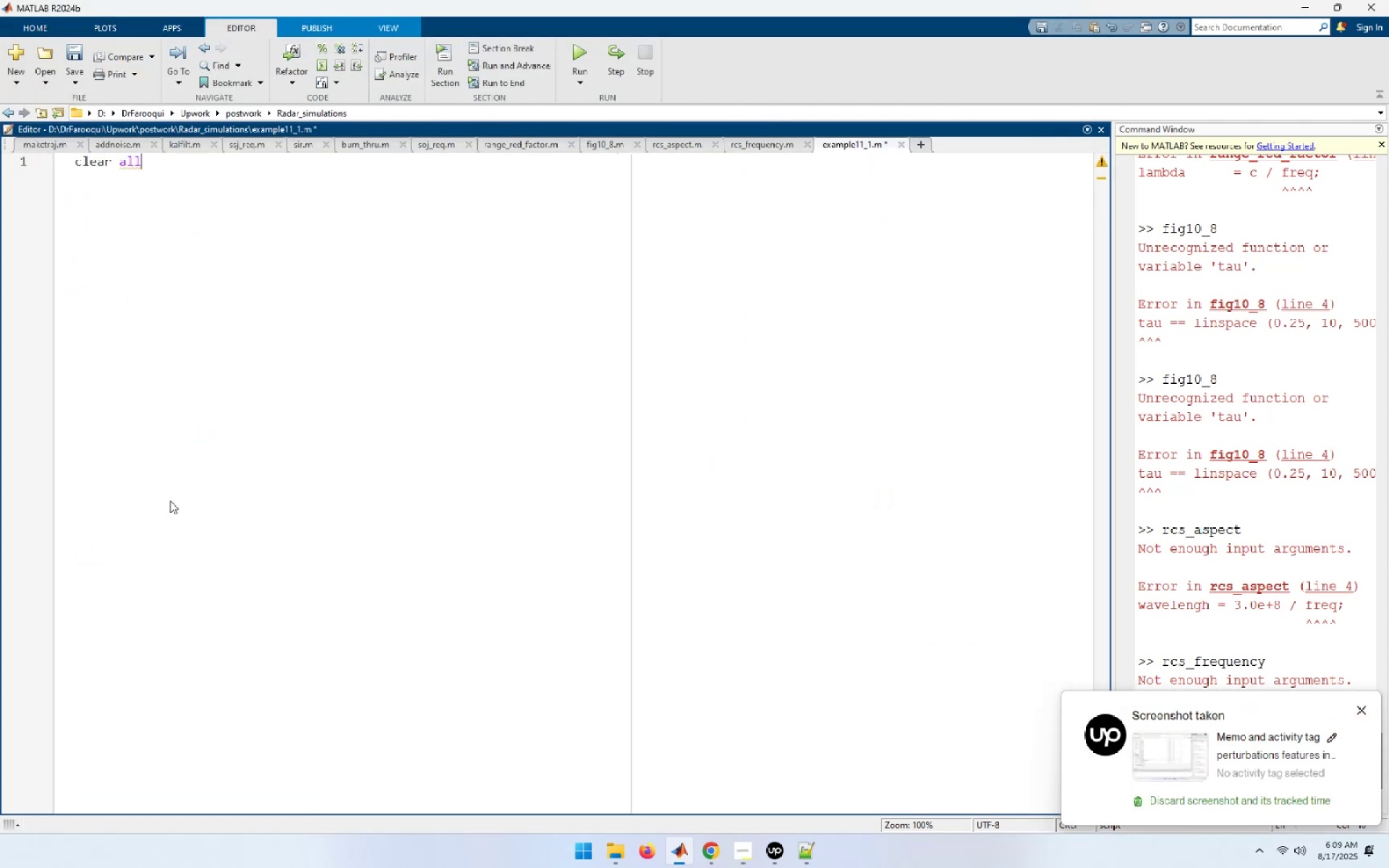 
key(Semicolon)
 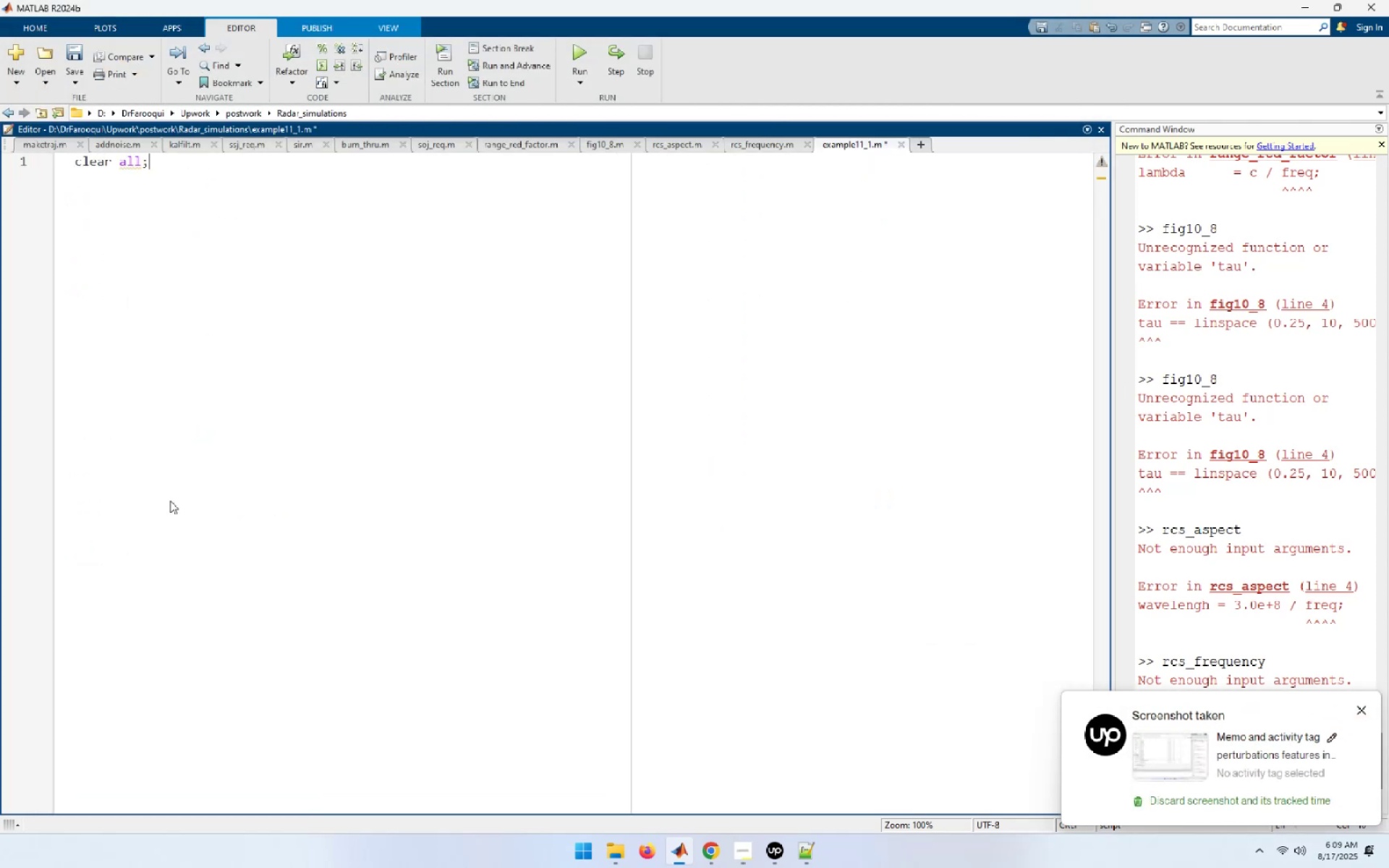 
key(Enter)
 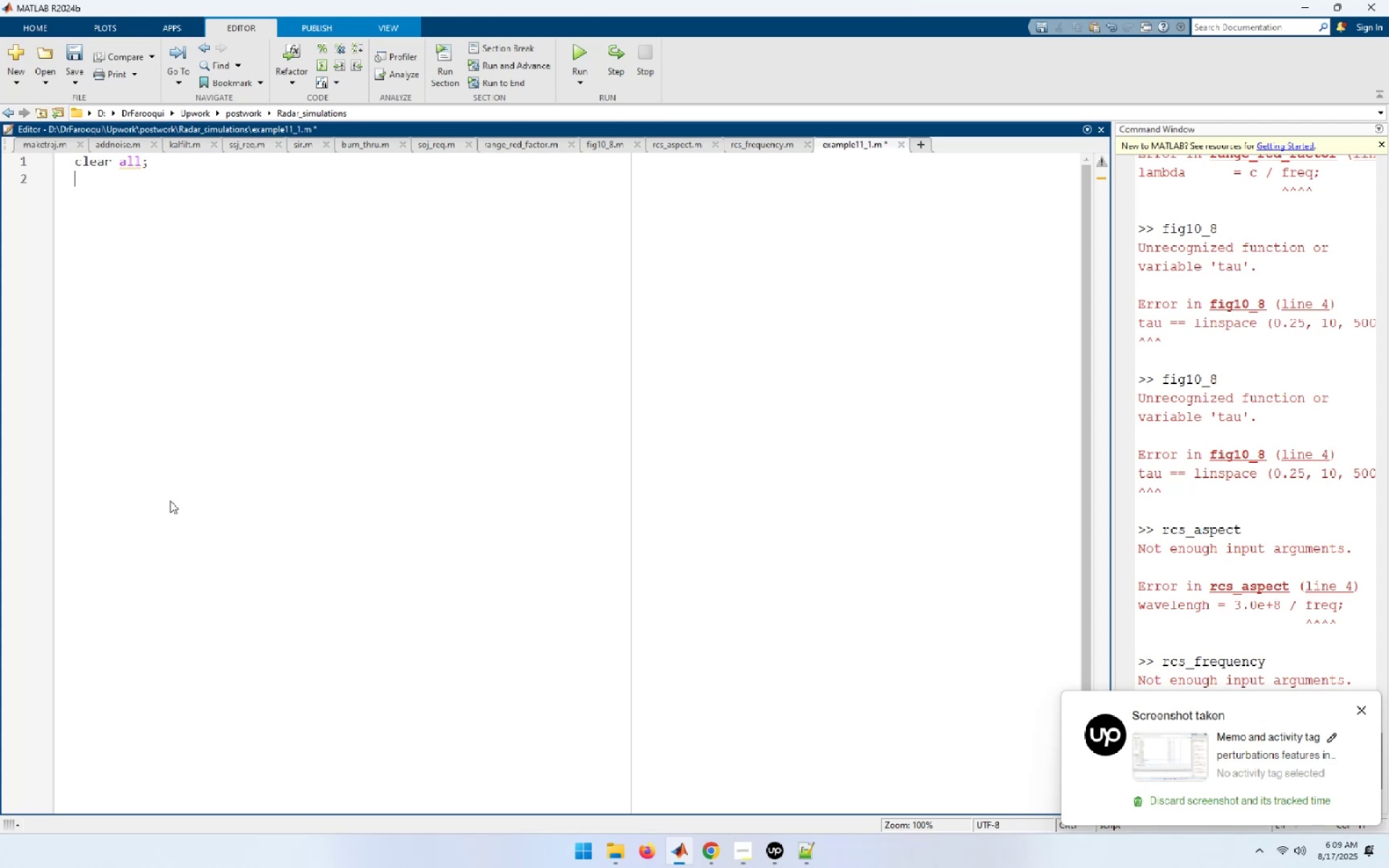 
type(close all;')
key(Backspace)
 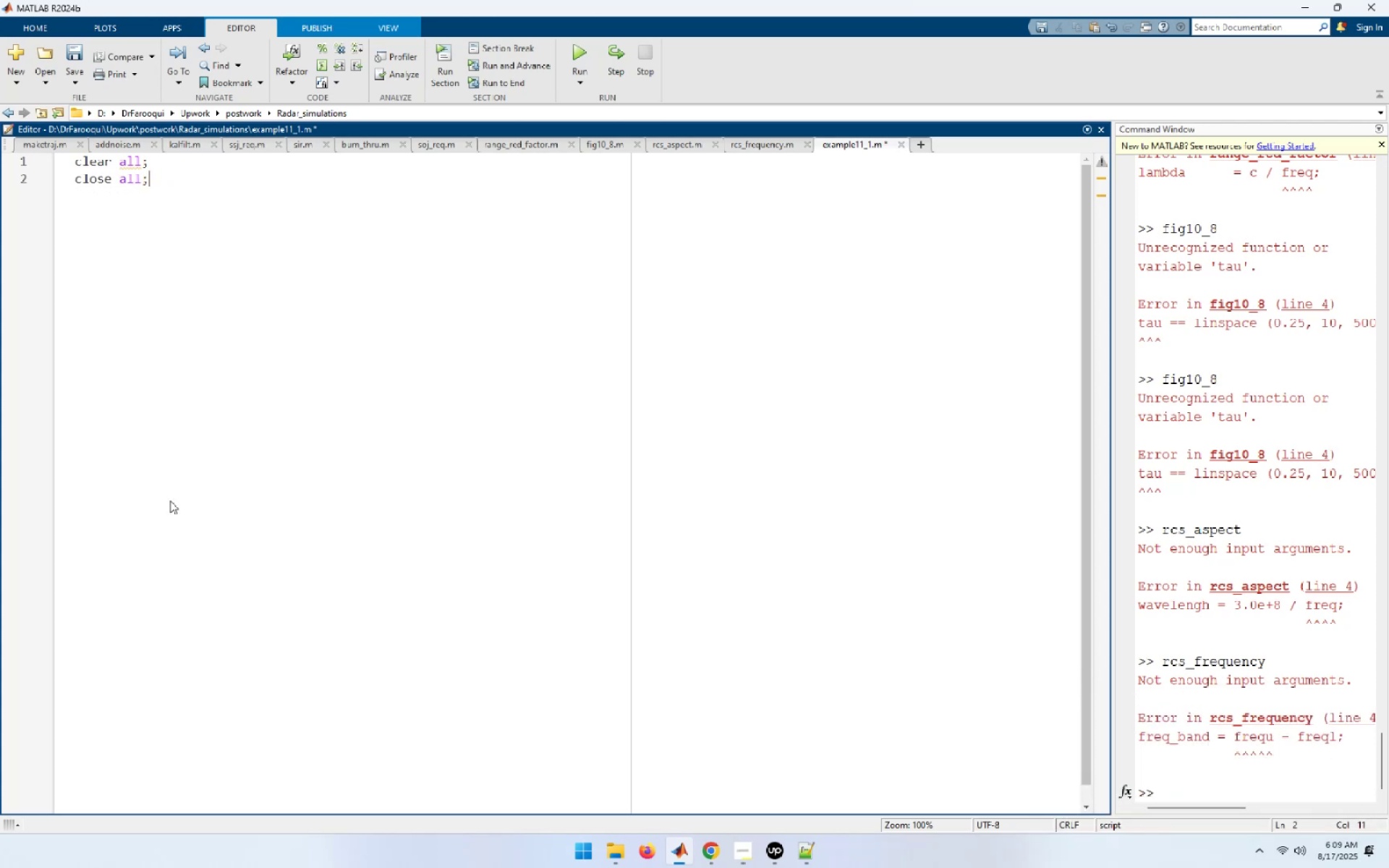 
key(Enter)
 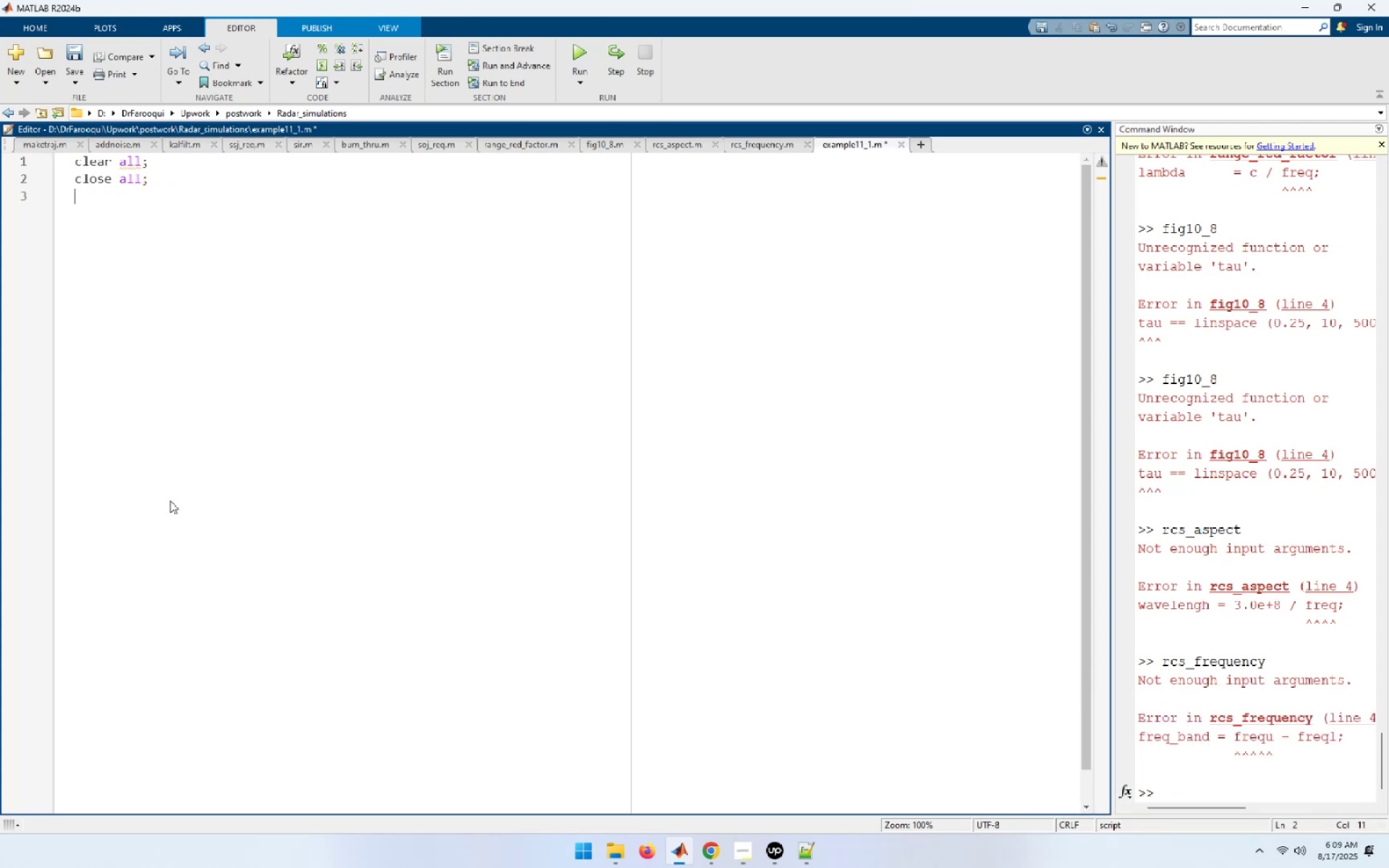 
key(Enter)
 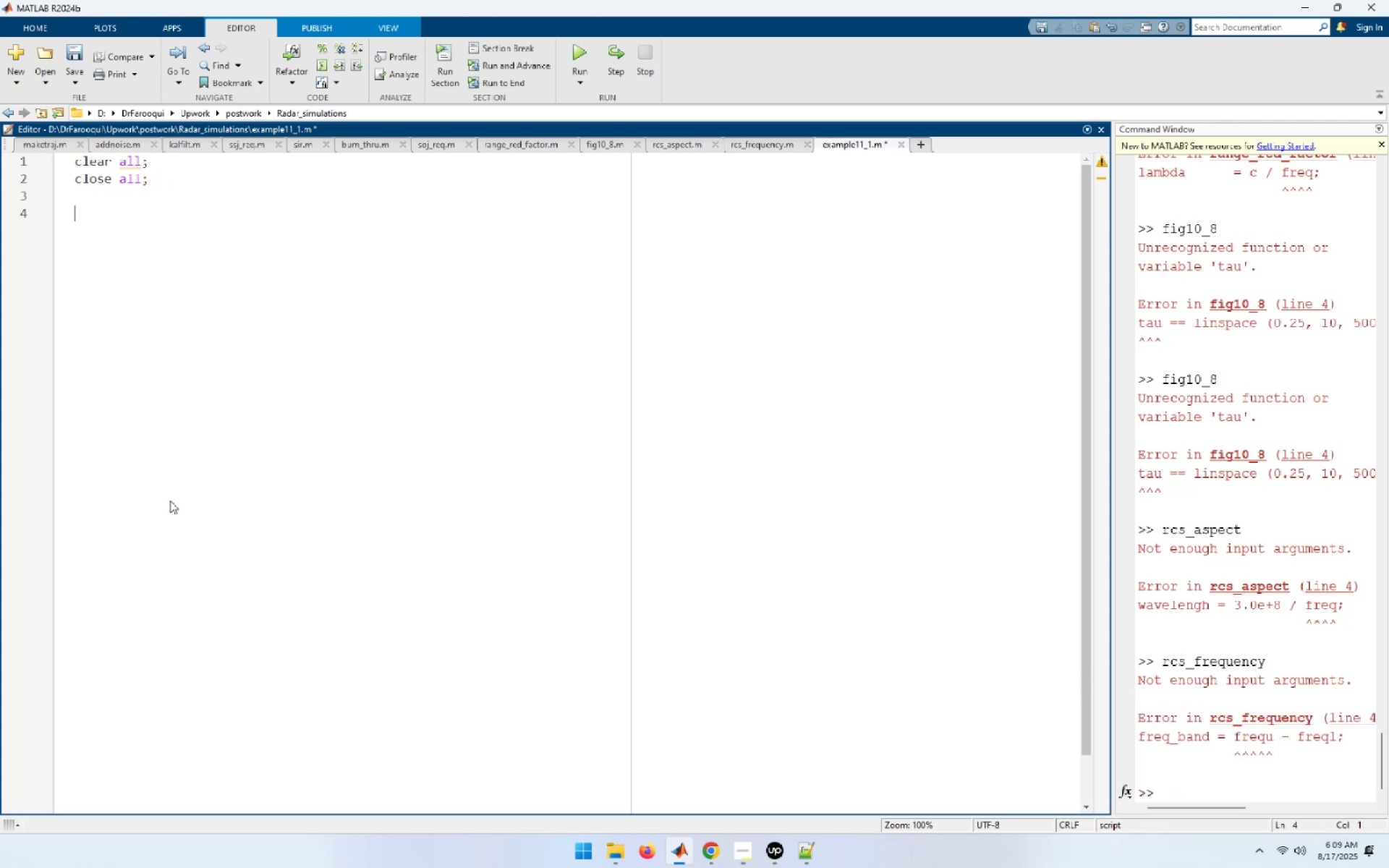 
type(N = 50;)
 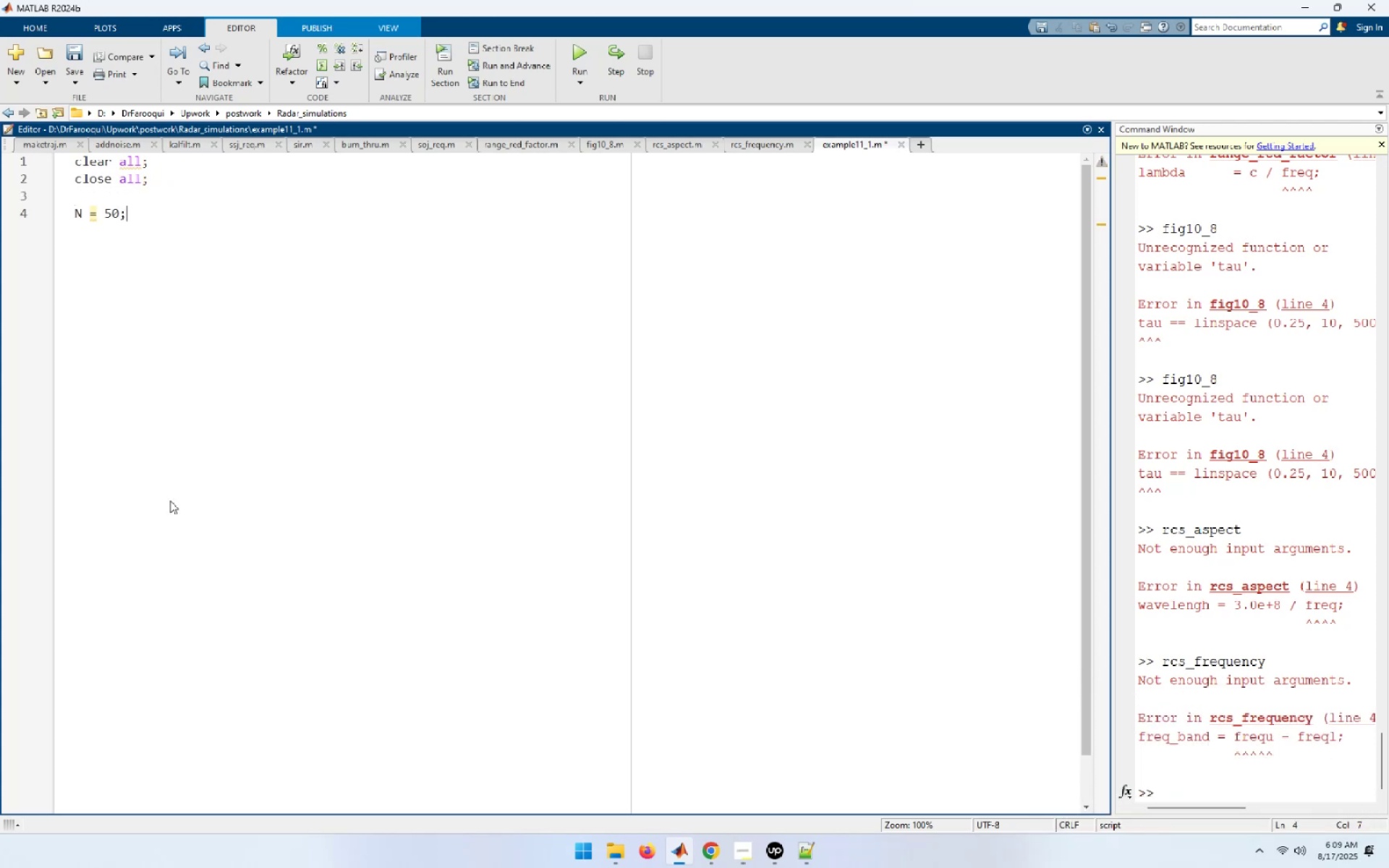 
key(Enter)
 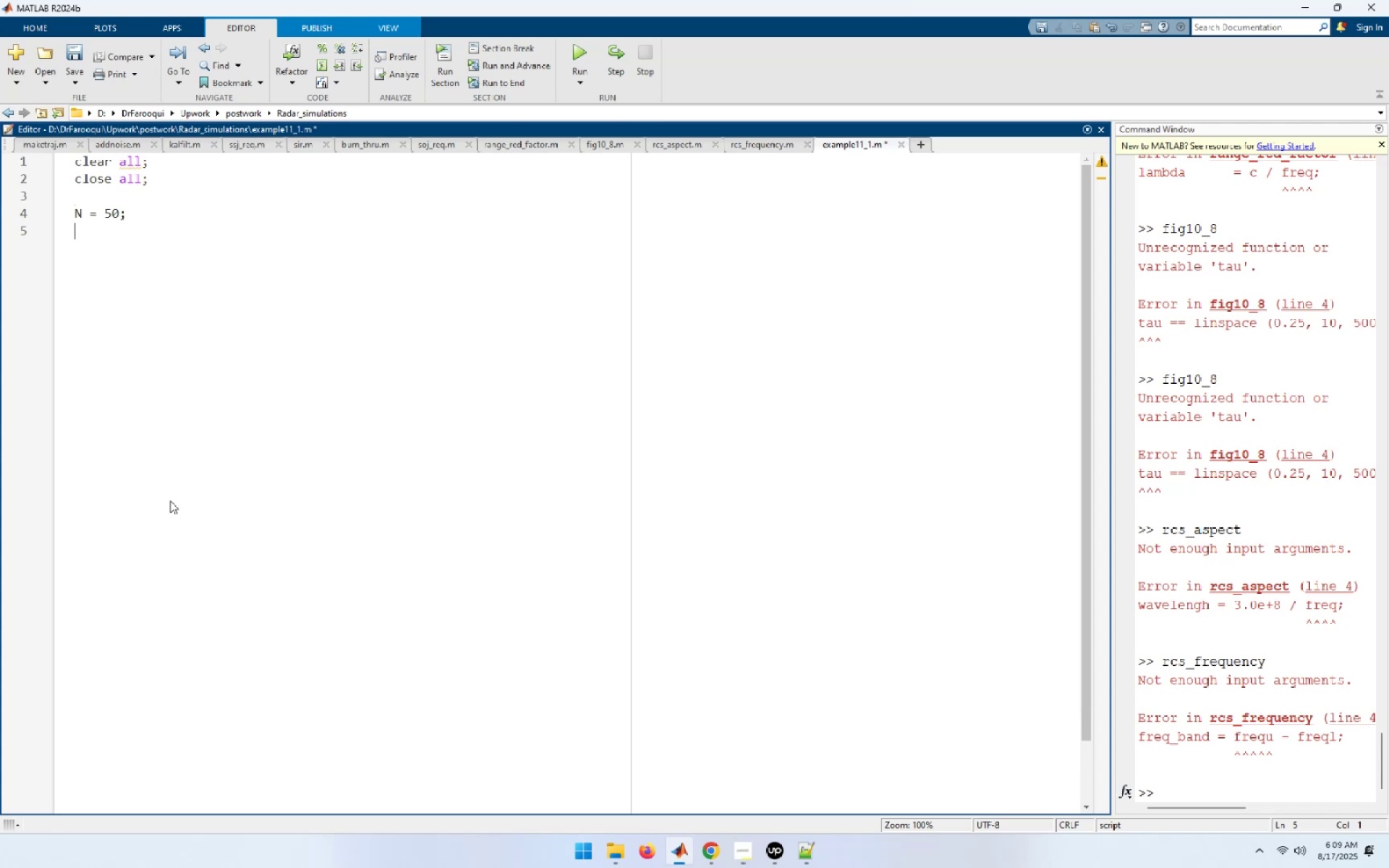 
type(wct -)
key(Backspace)
type(= linspace (0,2 * pi, N);)
 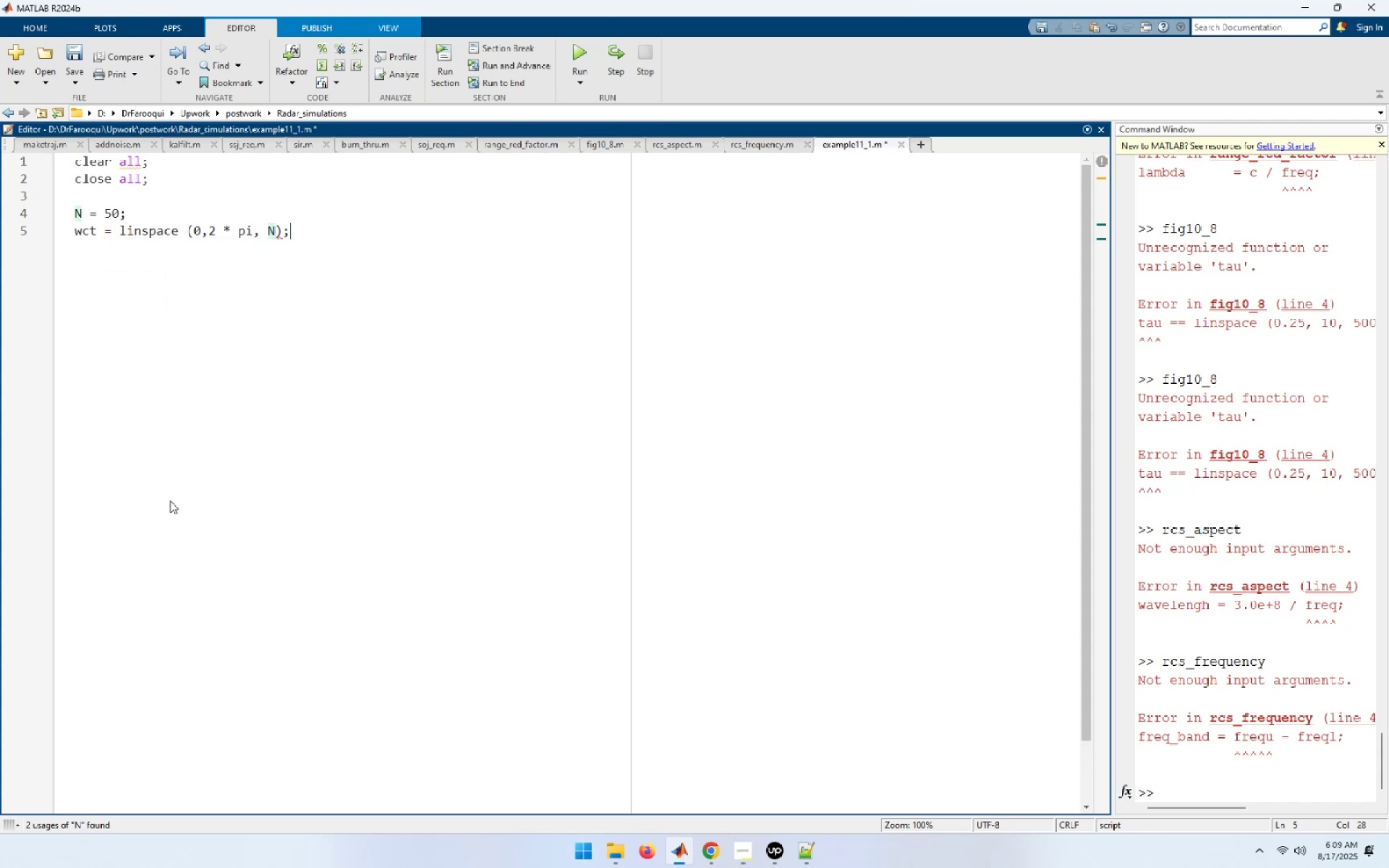 
key(Enter)
 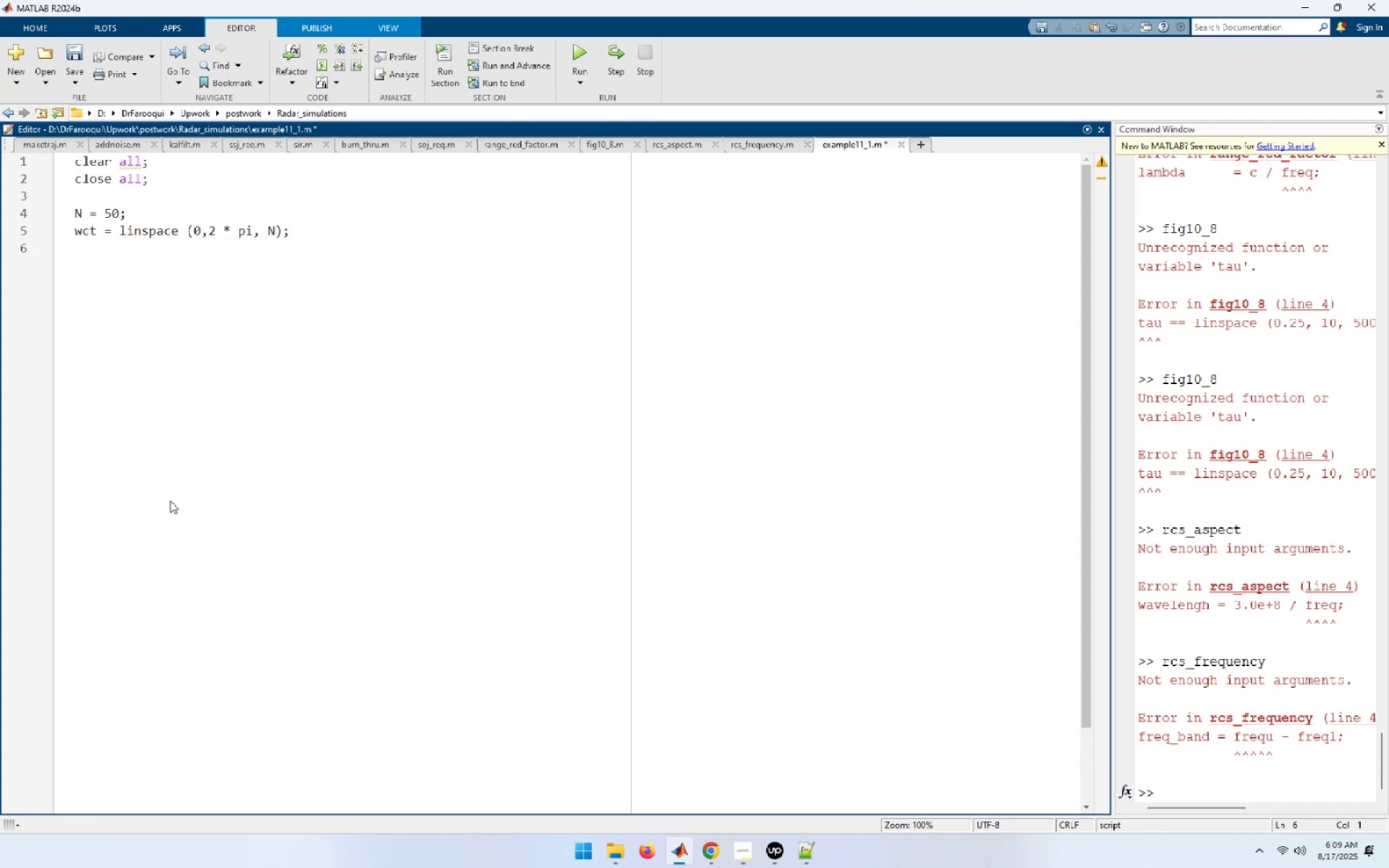 
type(ax1 = cos(wct);)
 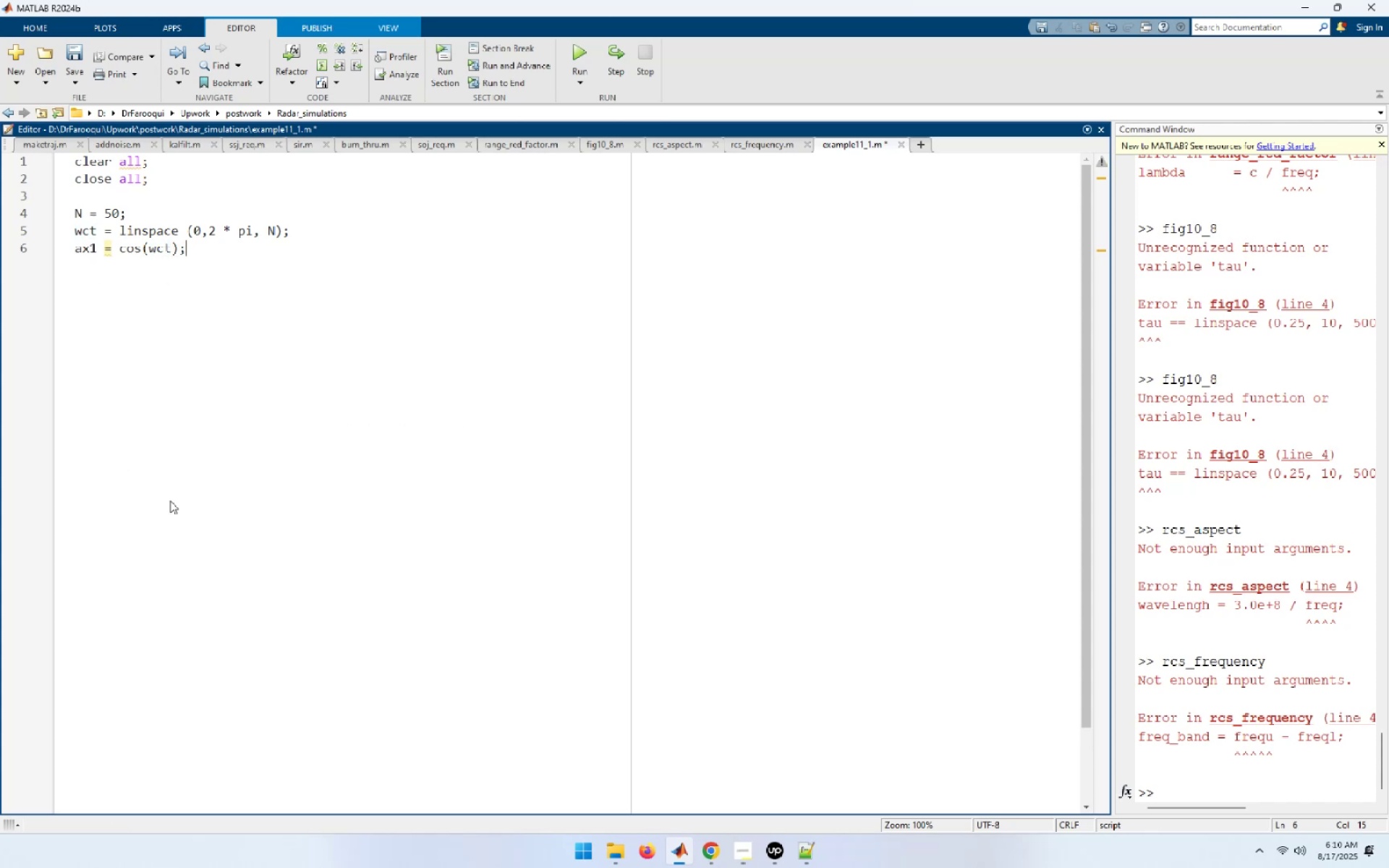 
key(Enter)
 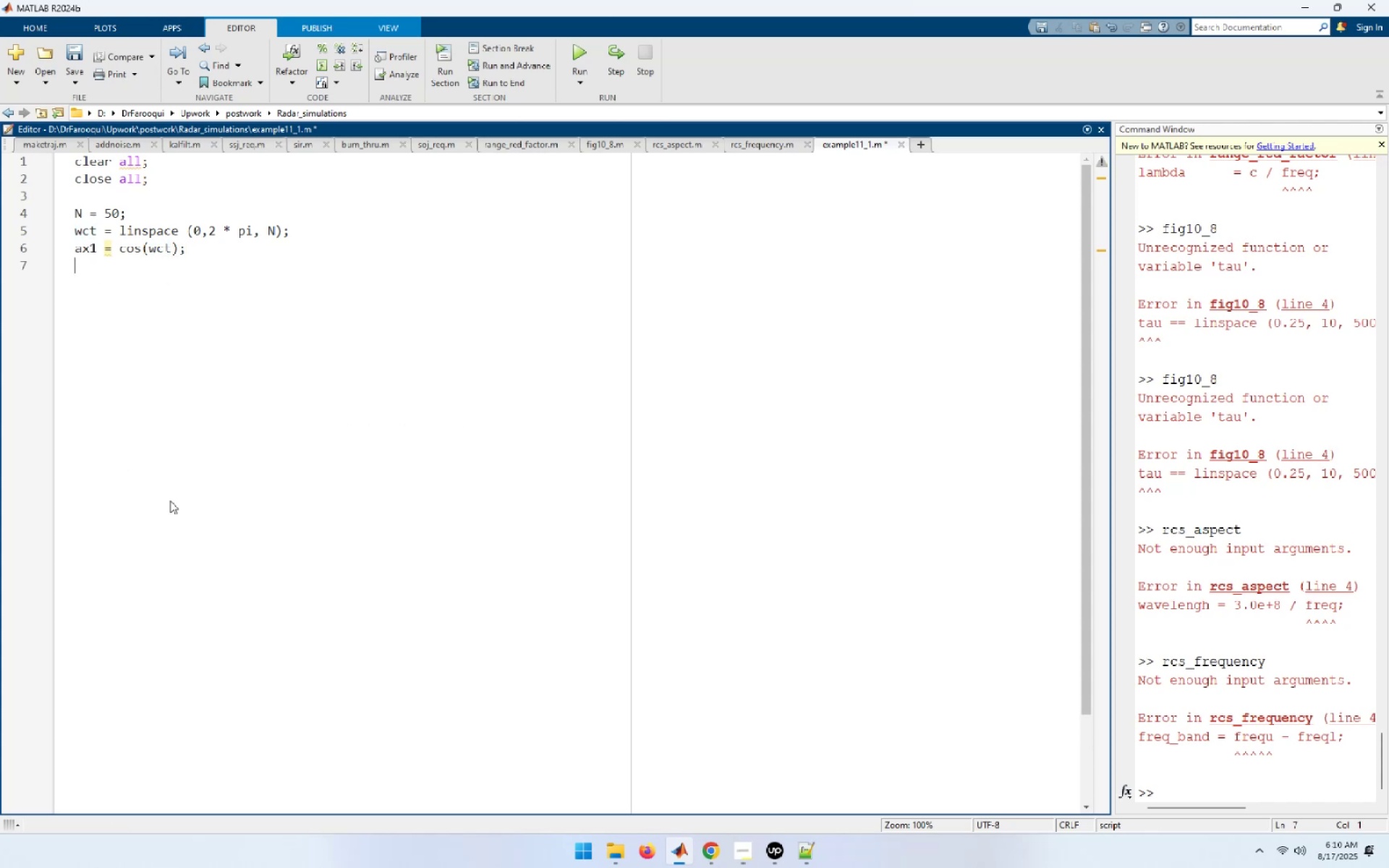 
type(ay1 = (sqrt(3) .* cos (wct);)
 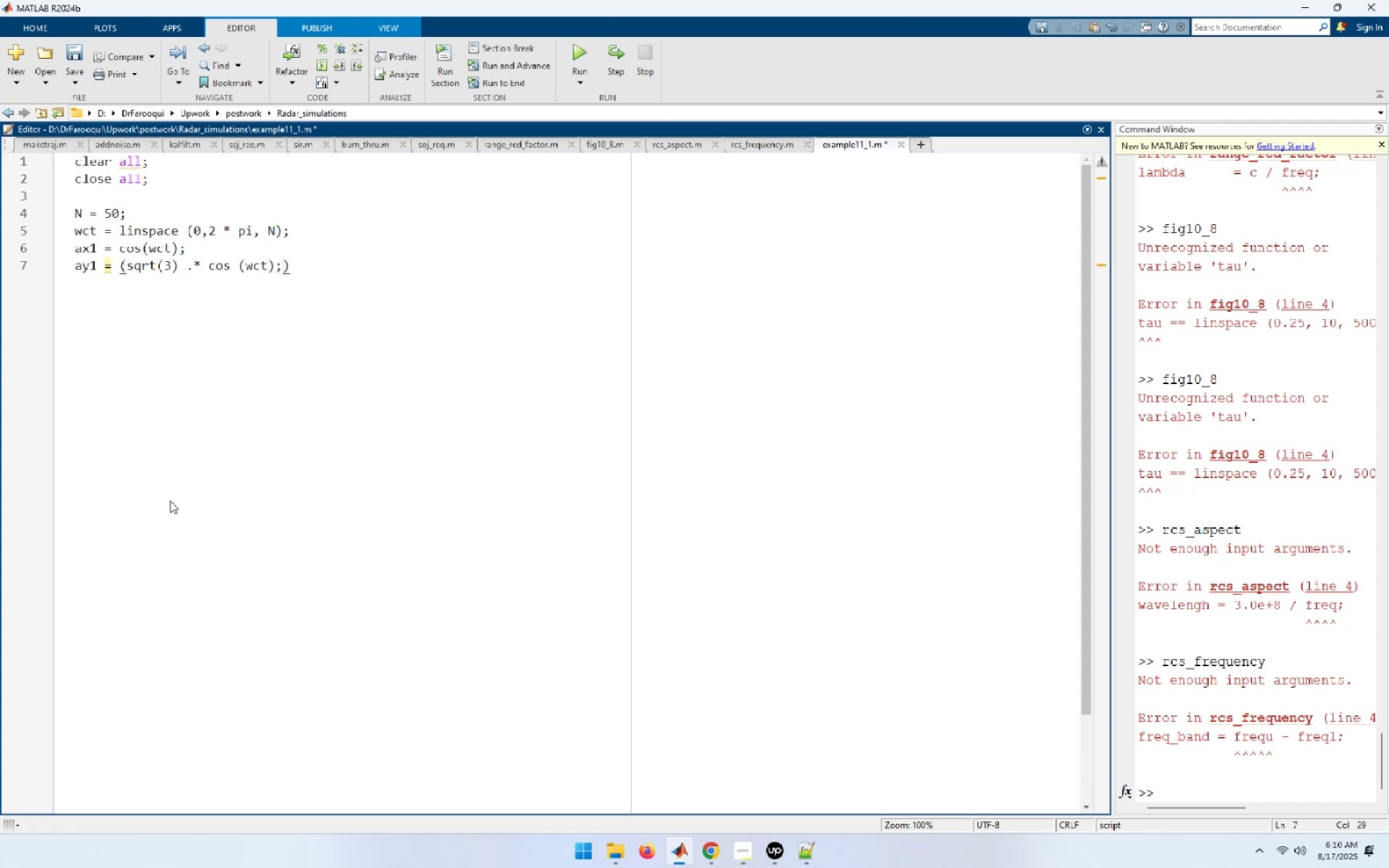 
key(Delete)
 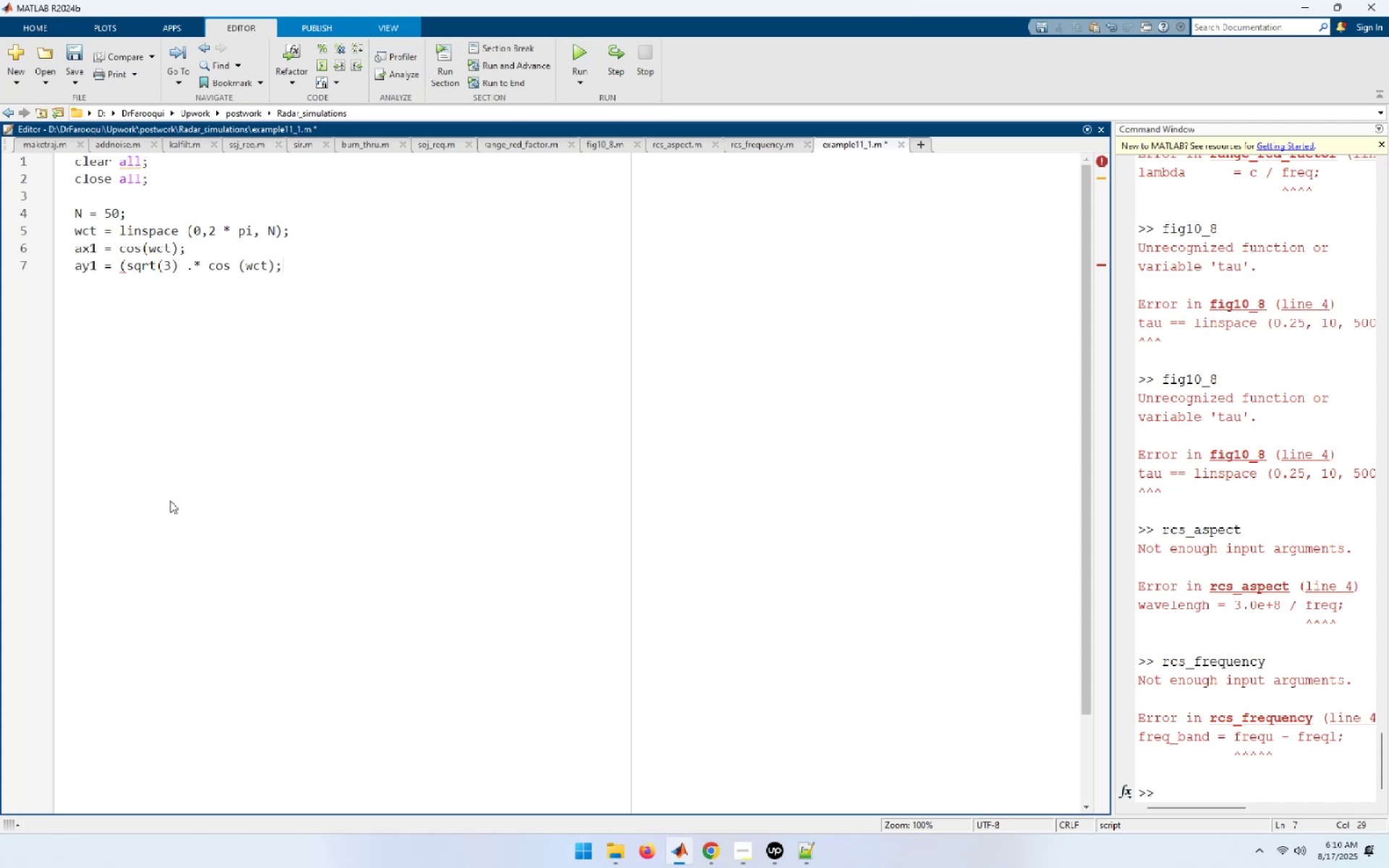 
key(Control+ArrowLeft)
 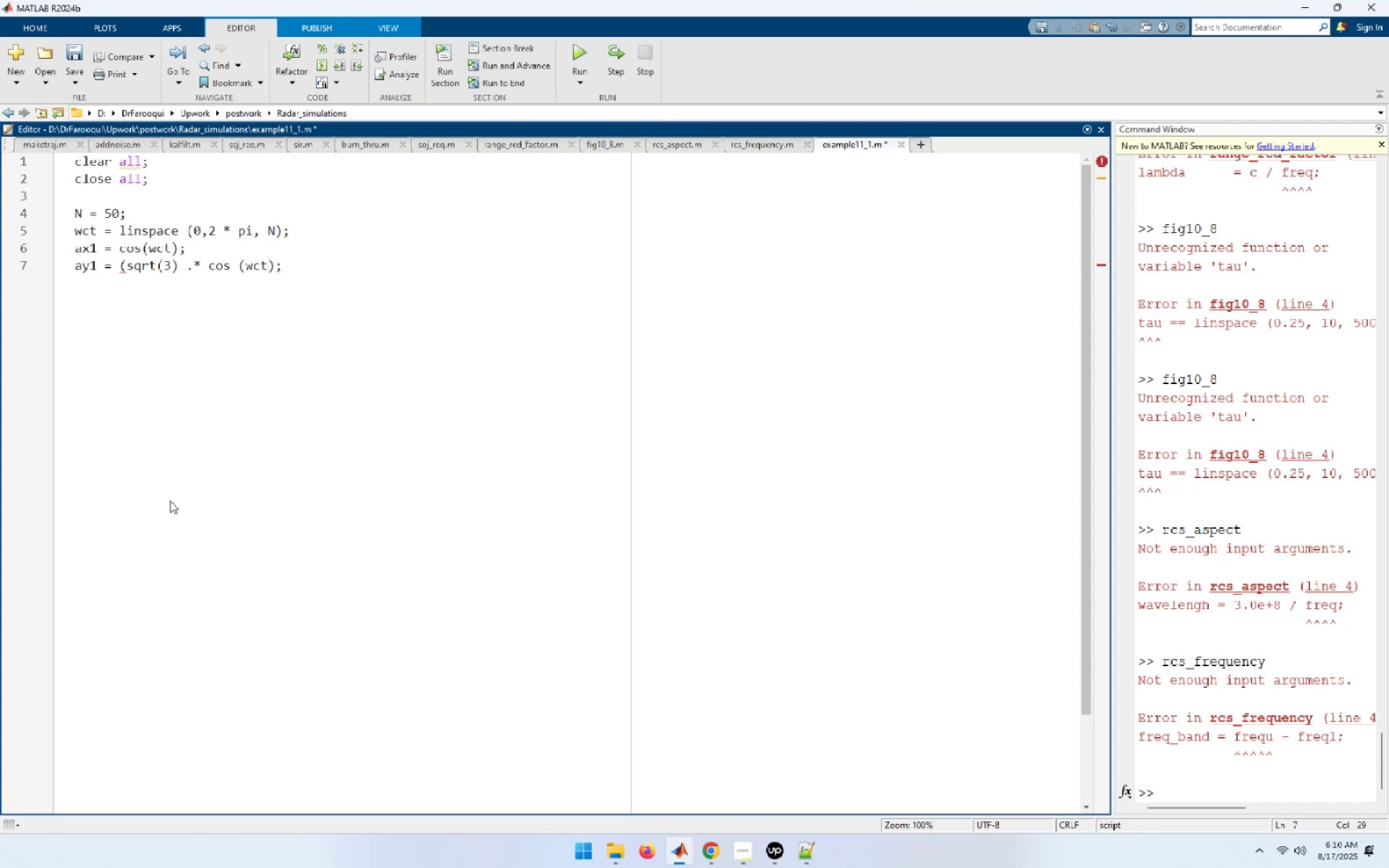 
key(Control+ArrowLeft)
 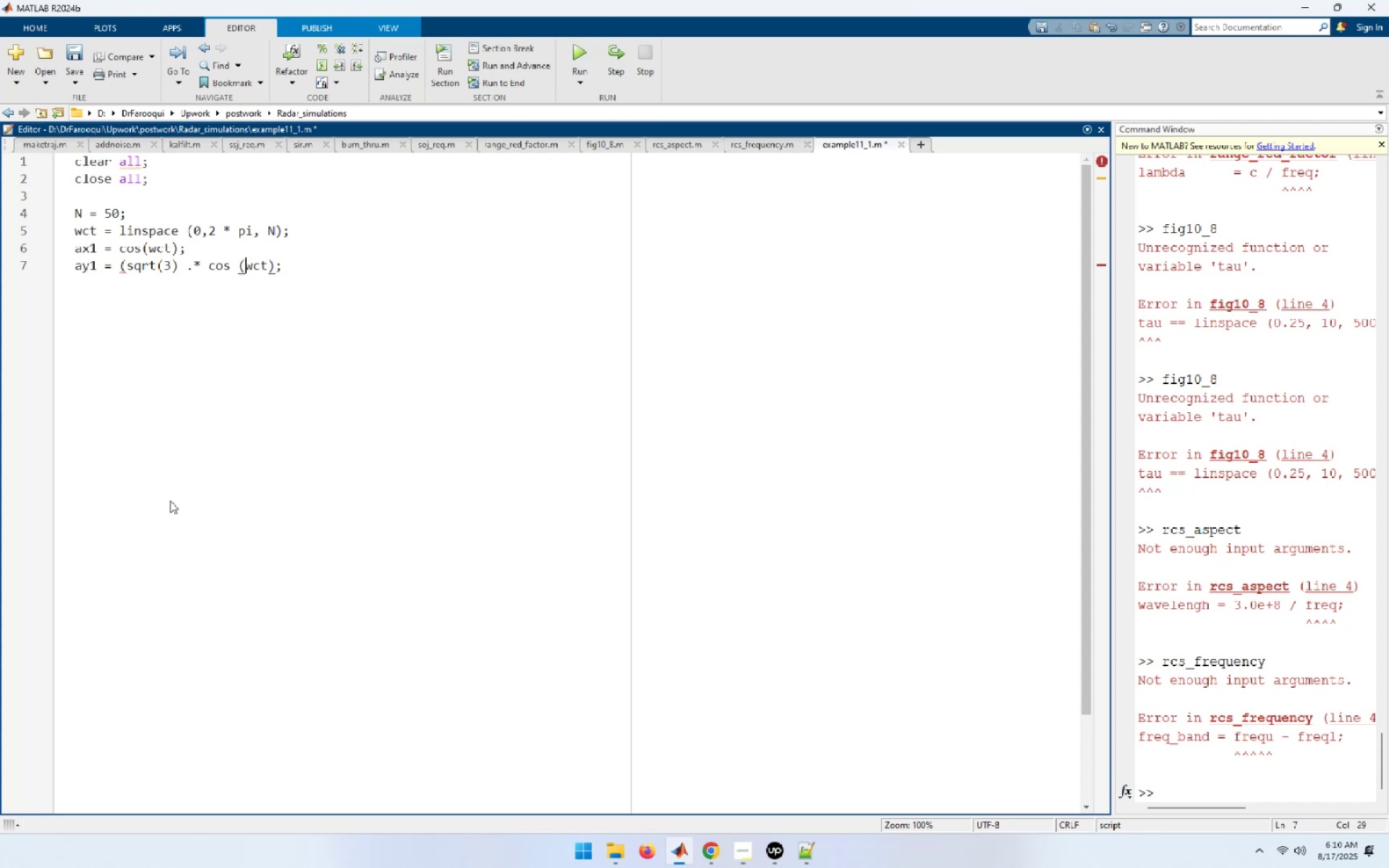 
key(Control+ArrowLeft)
 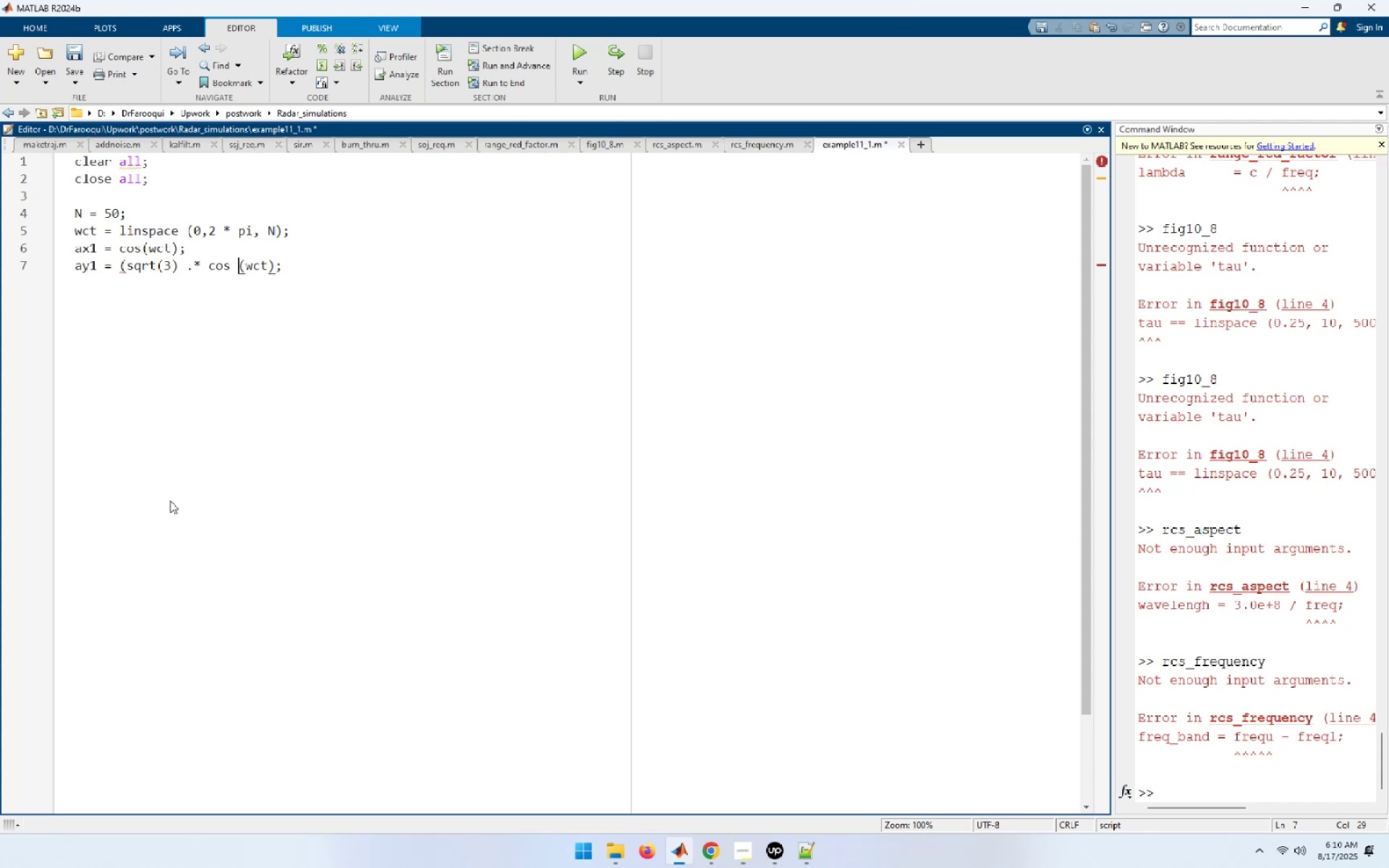 
key(Control+ArrowLeft)
 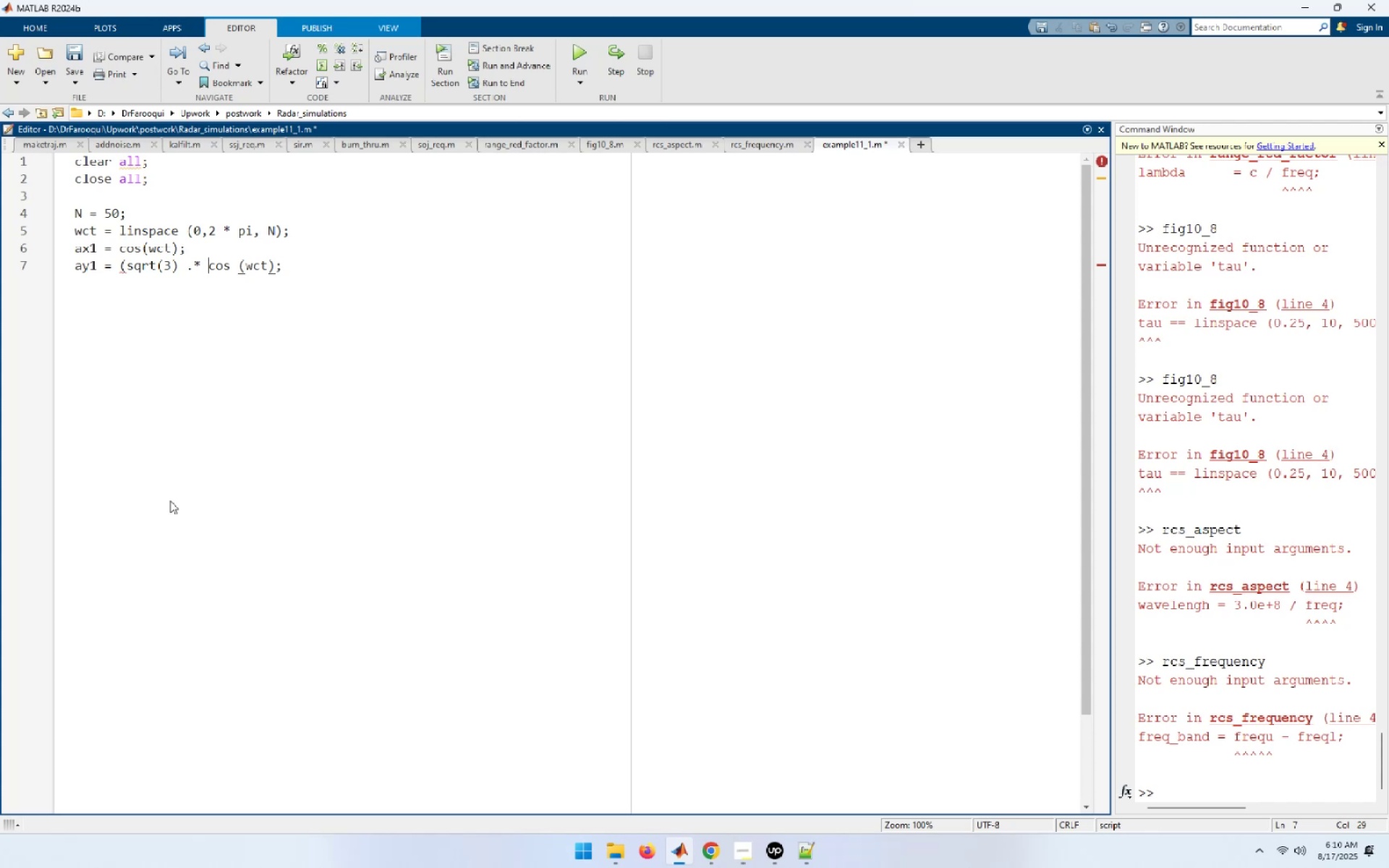 
key(Control+ArrowLeft)
 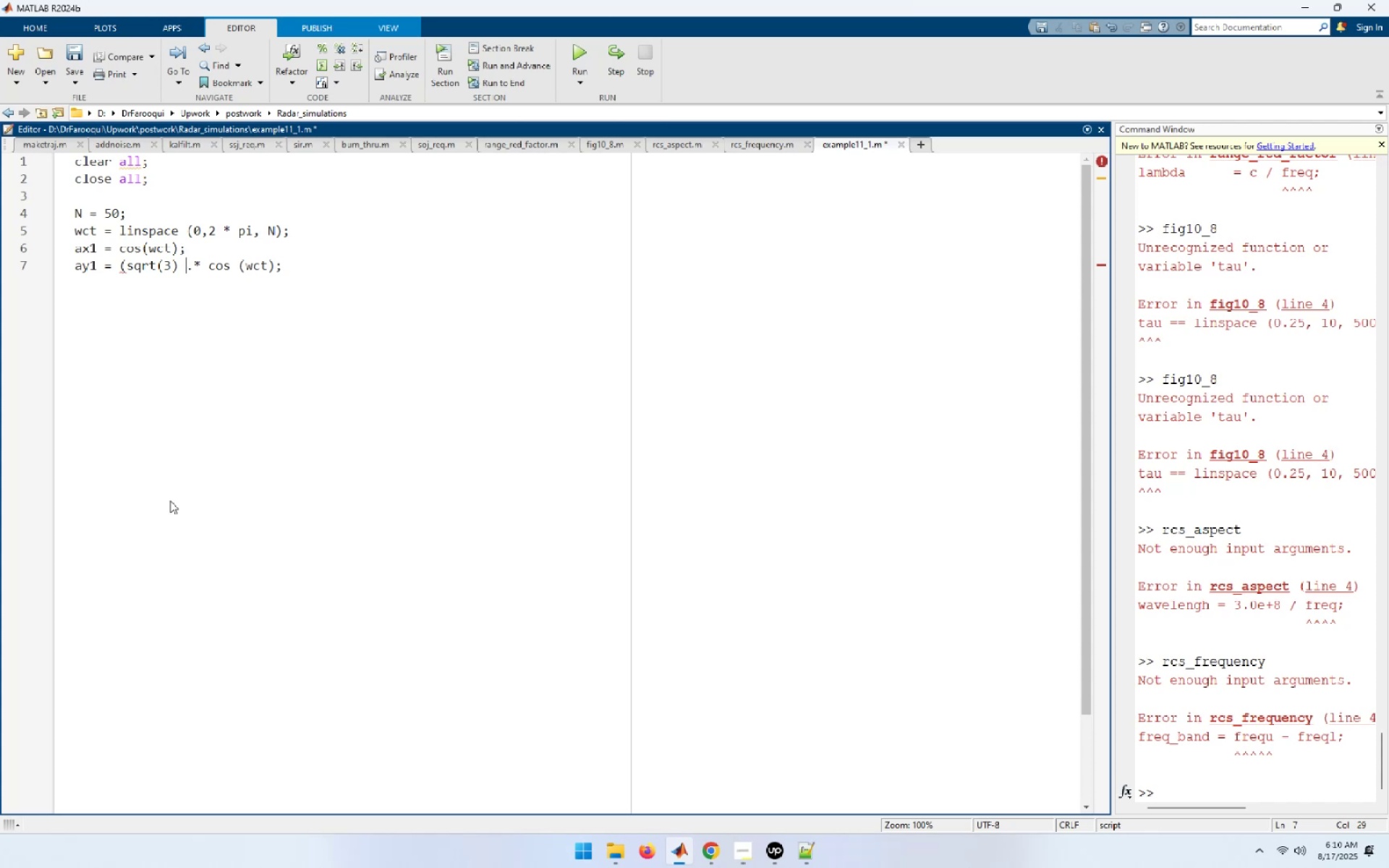 
key(Control+ArrowLeft)
 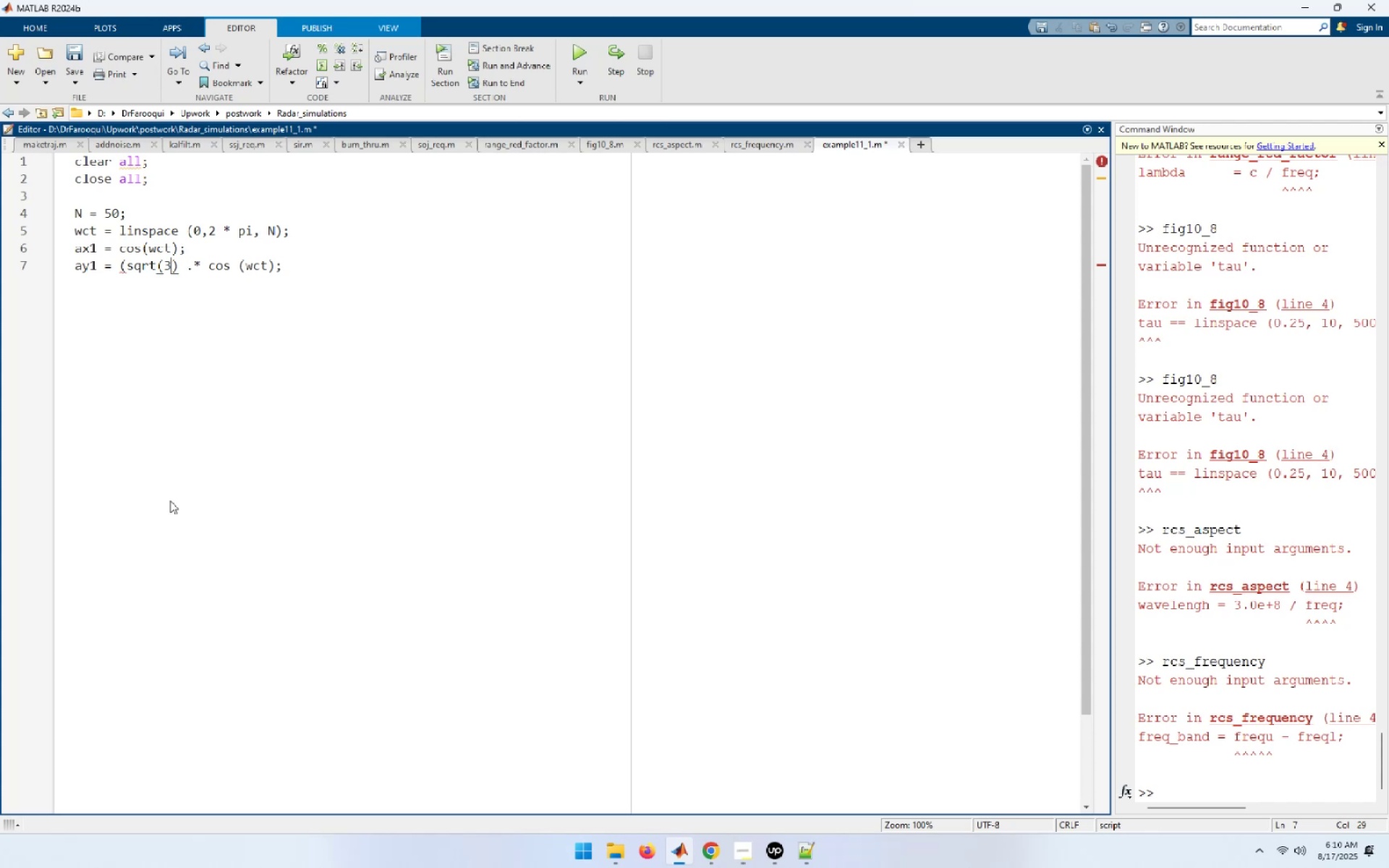 
key(Control+ArrowLeft)
 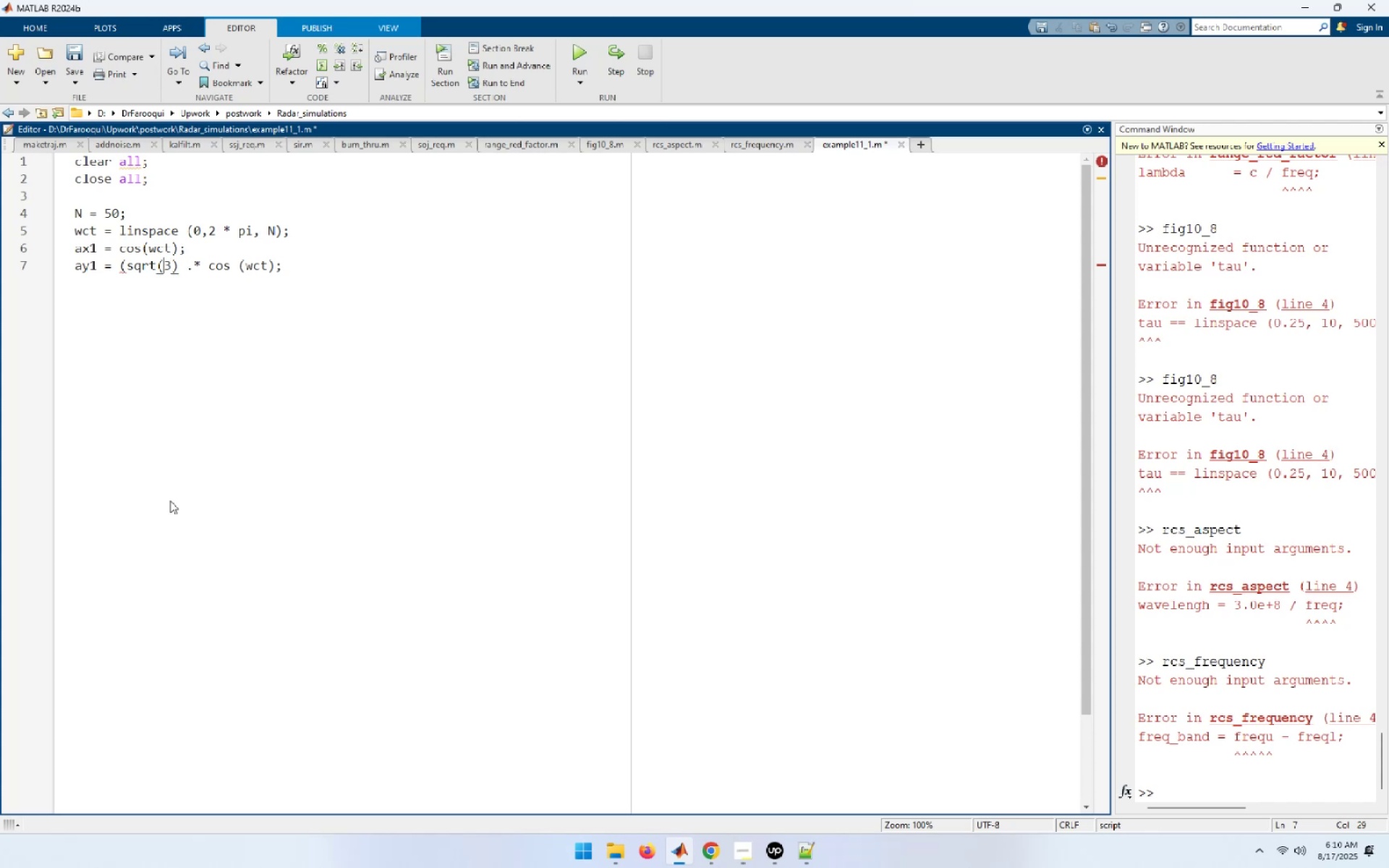 
key(Control+ArrowLeft)
 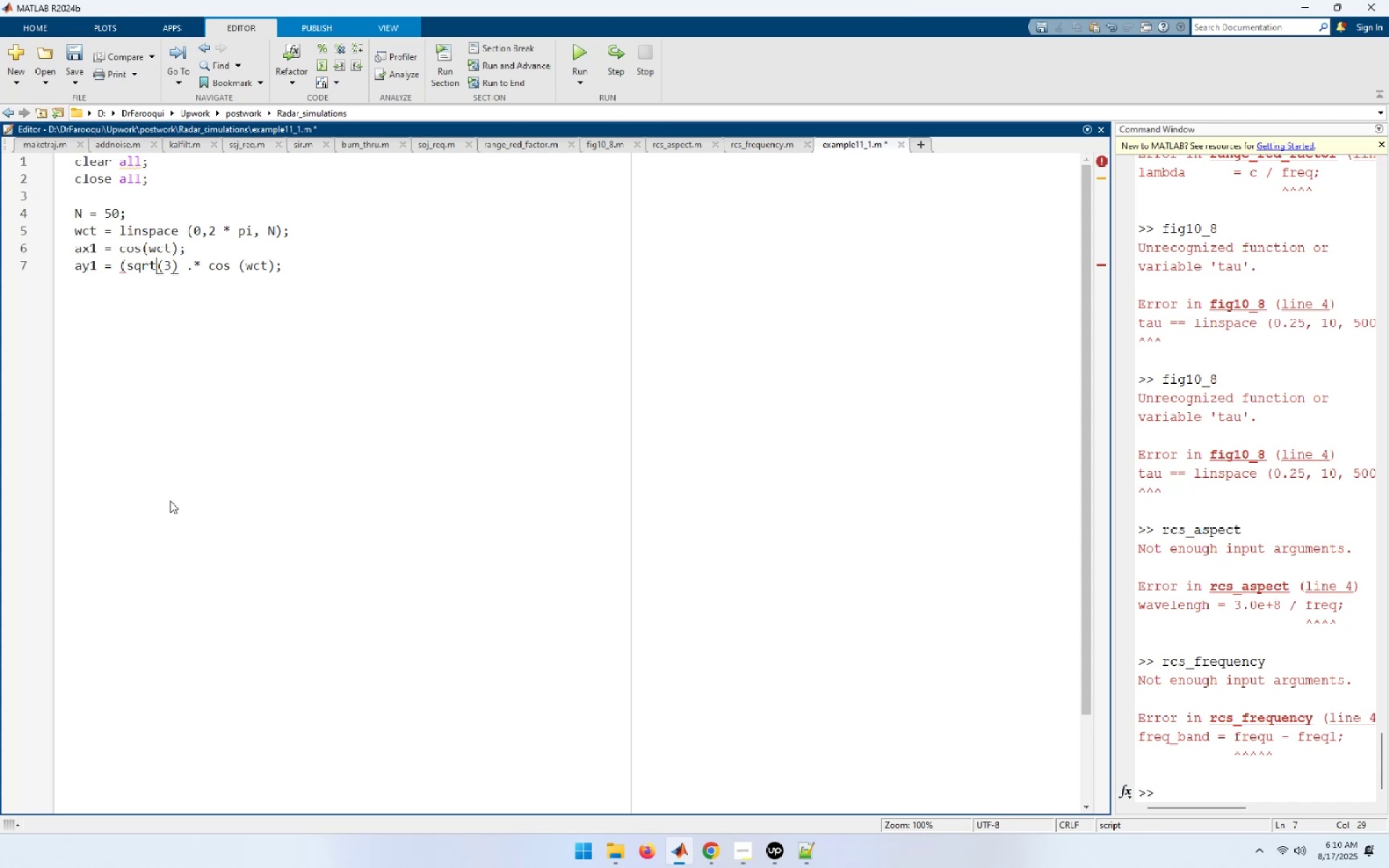 
key(Control+ArrowLeft)
 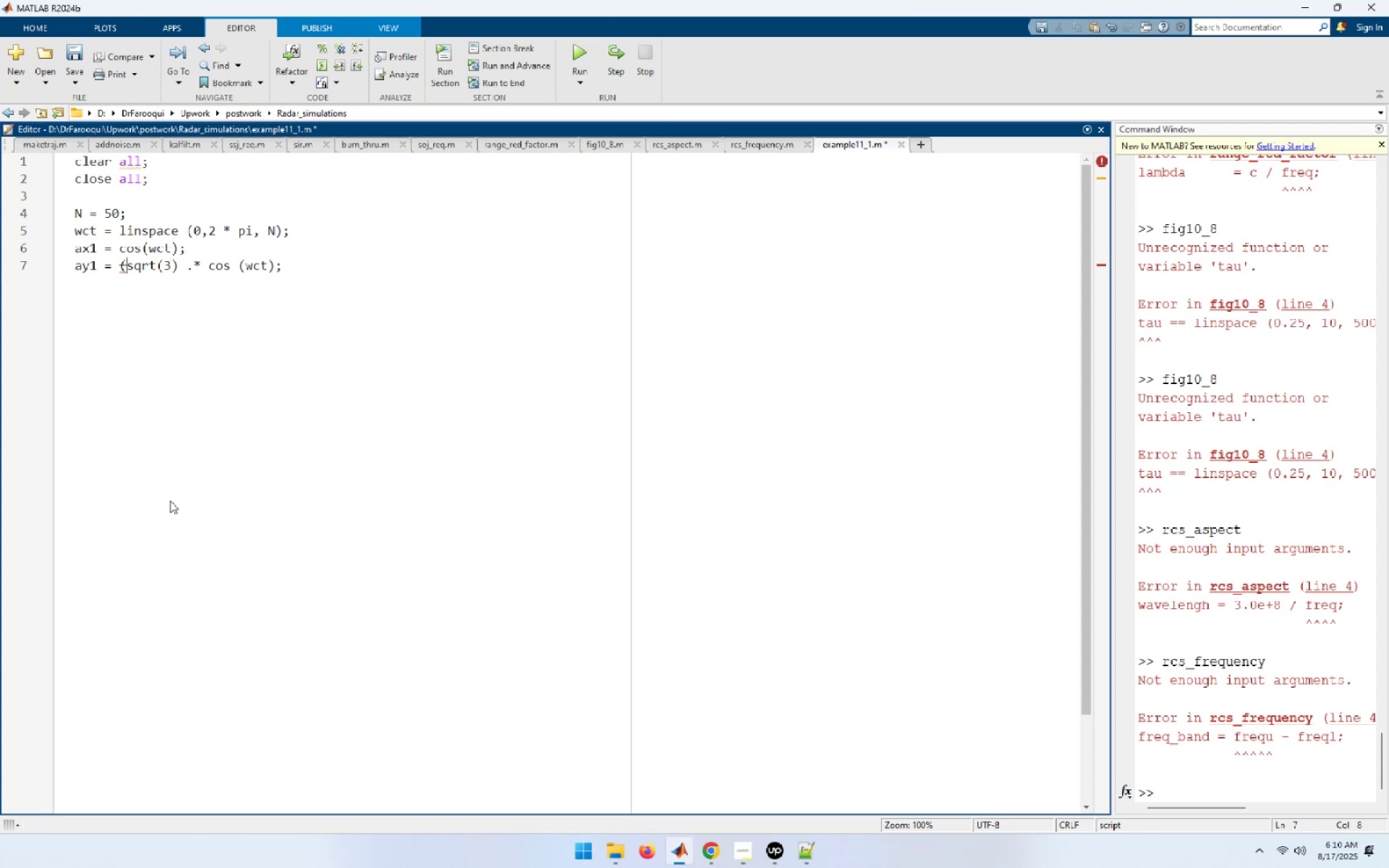 
key(Backspace)
 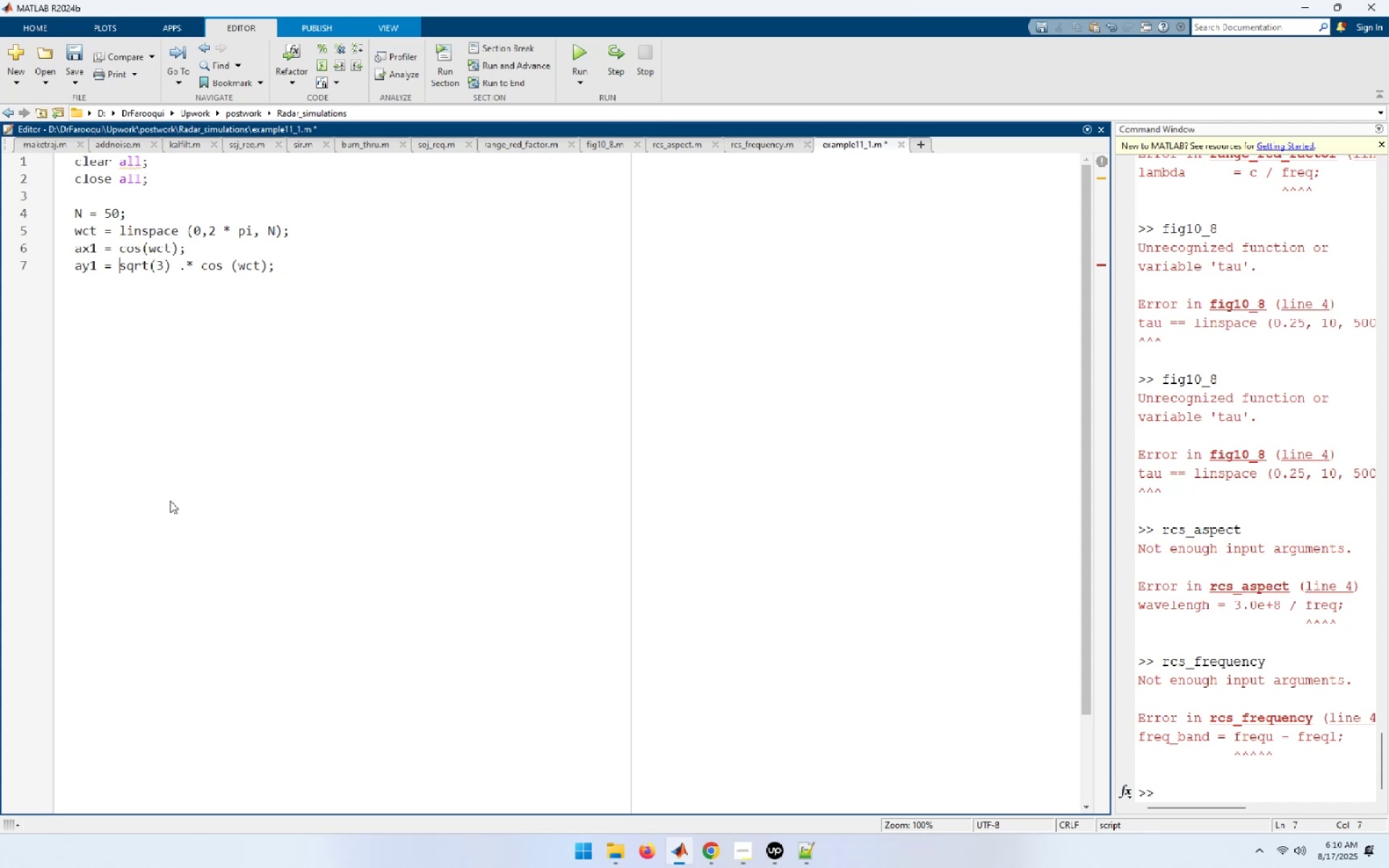 
key(End)
 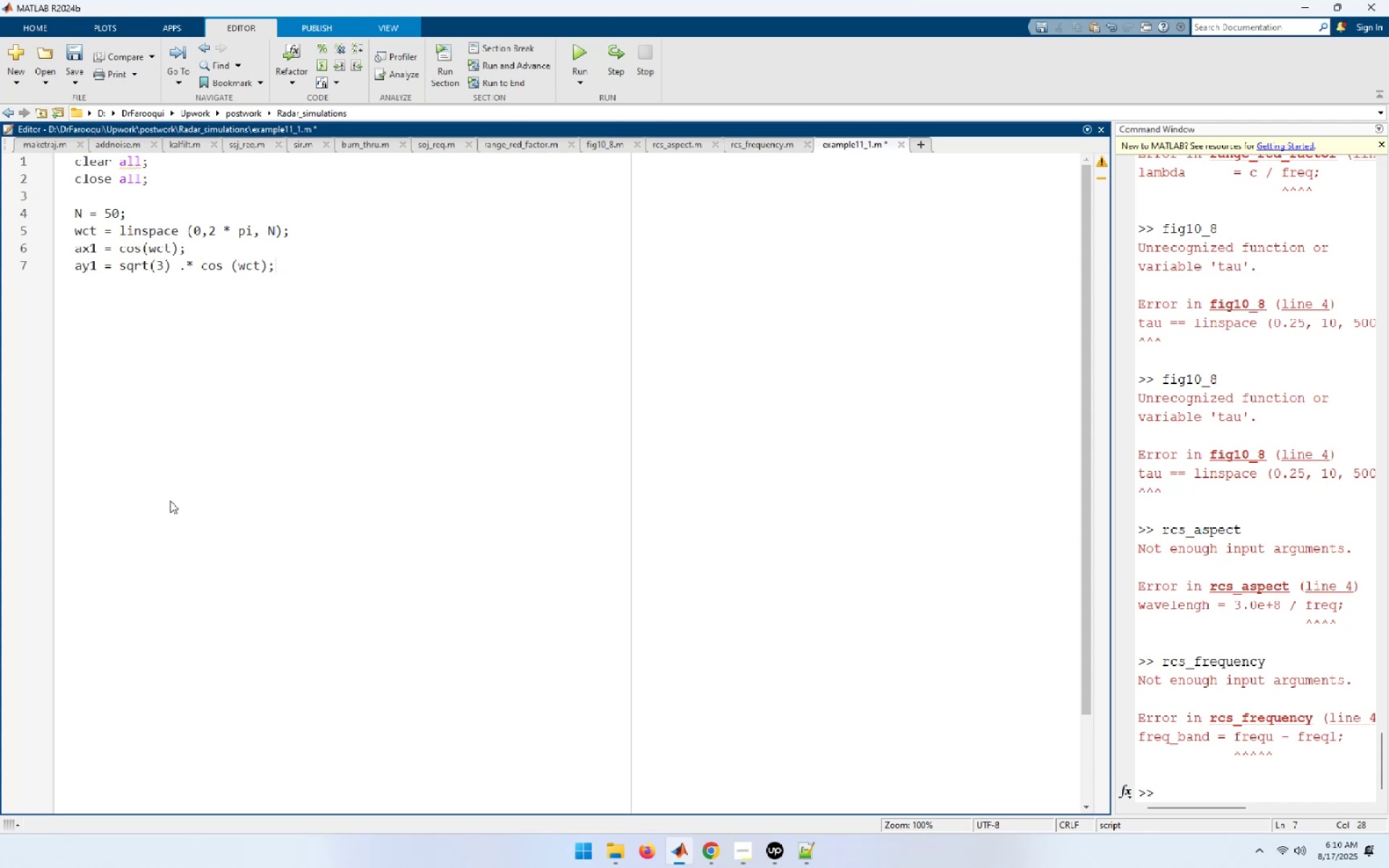 
key(Enter)
 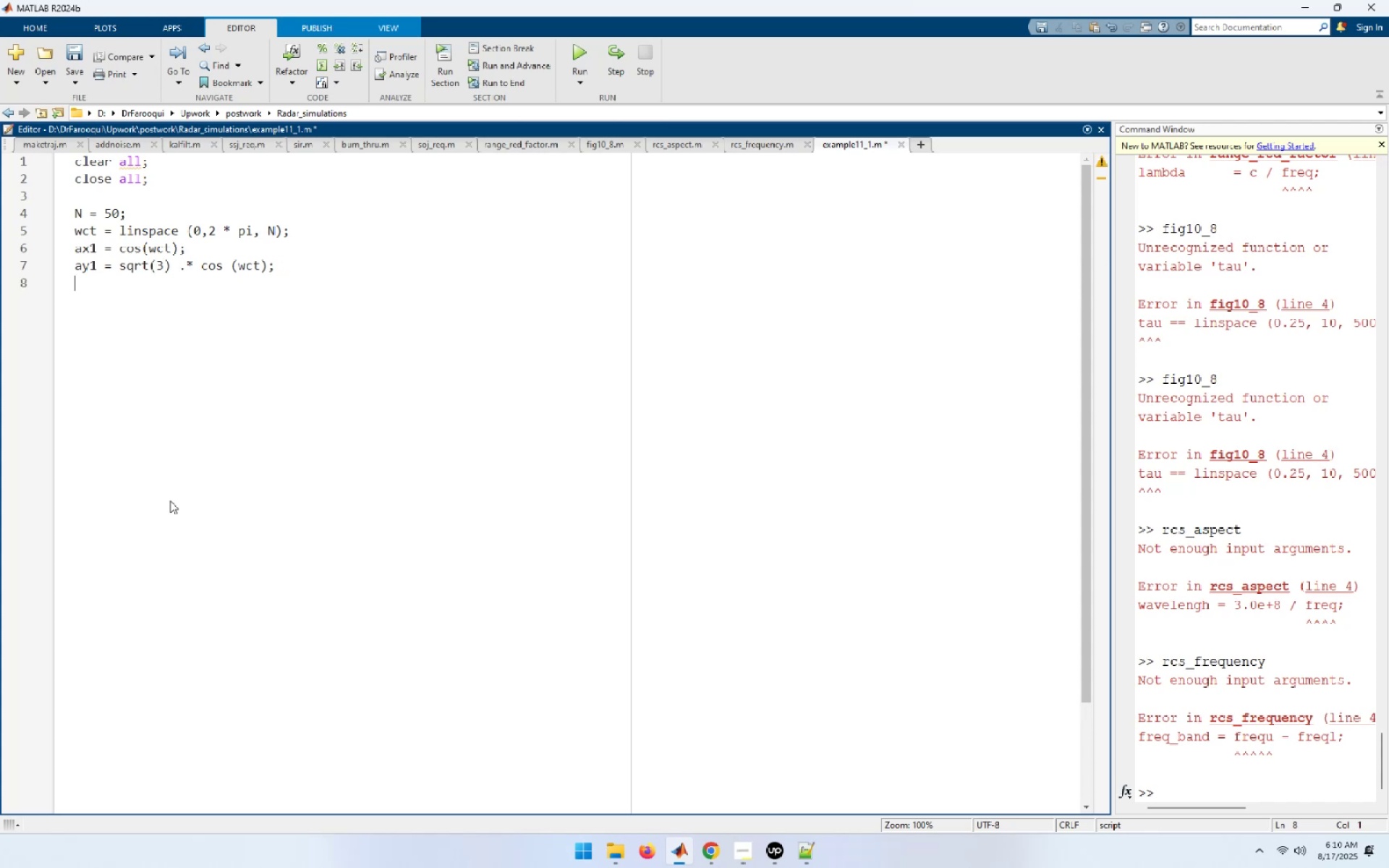 
type(M1 = movei)
key(Backspace)
key(Backspace)
type(iein (N);)
 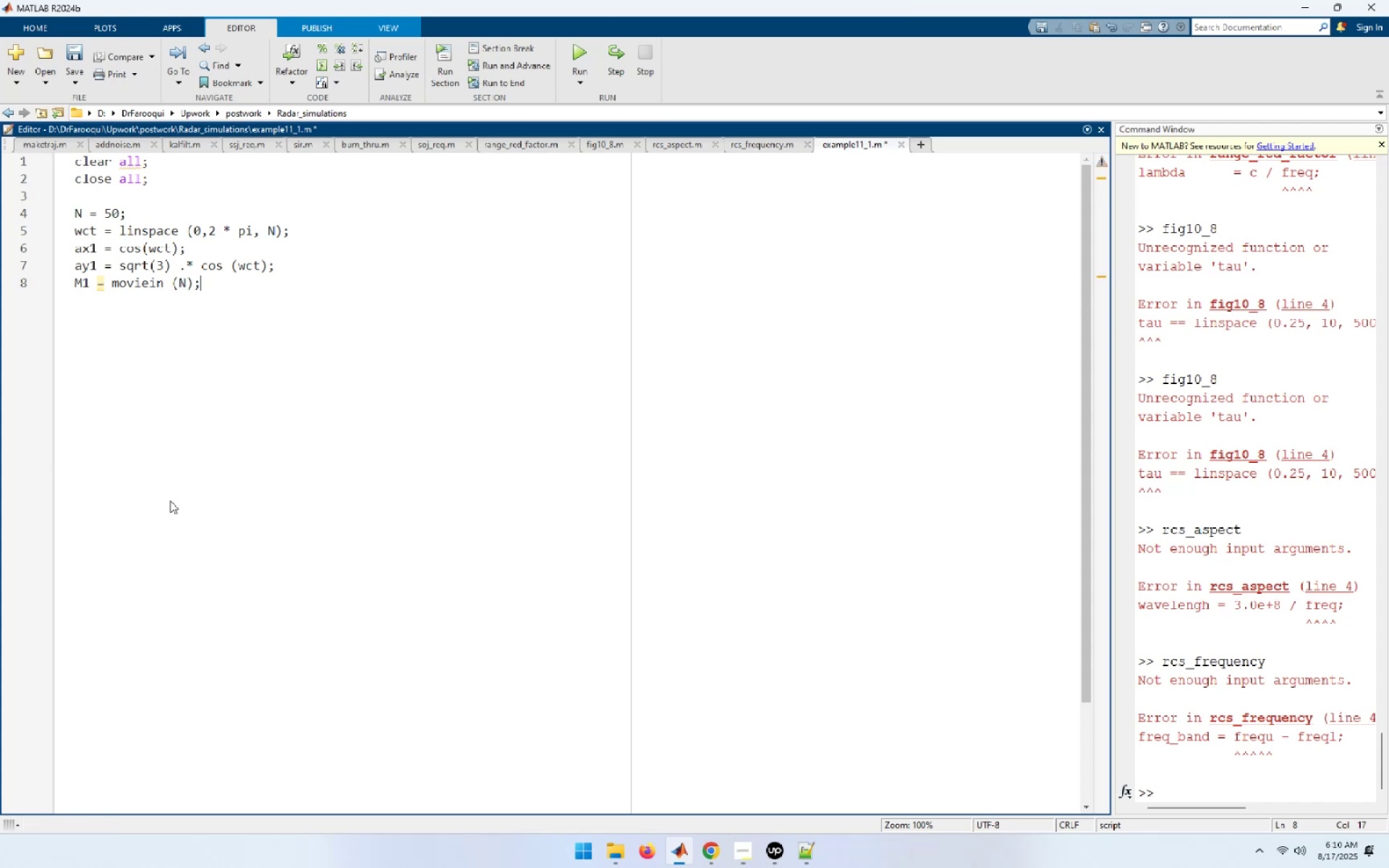 
key(Enter)
 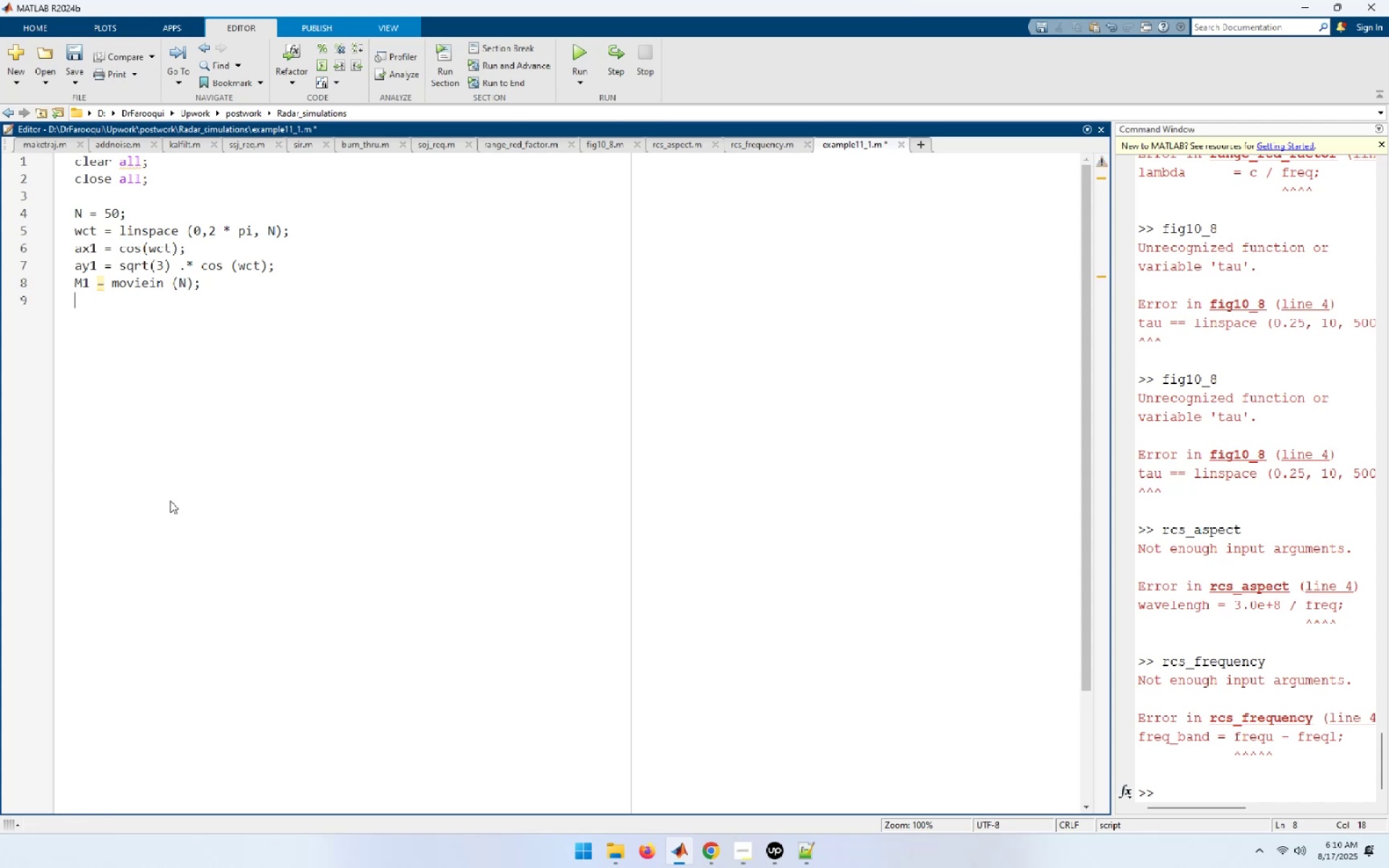 
key(Enter)
 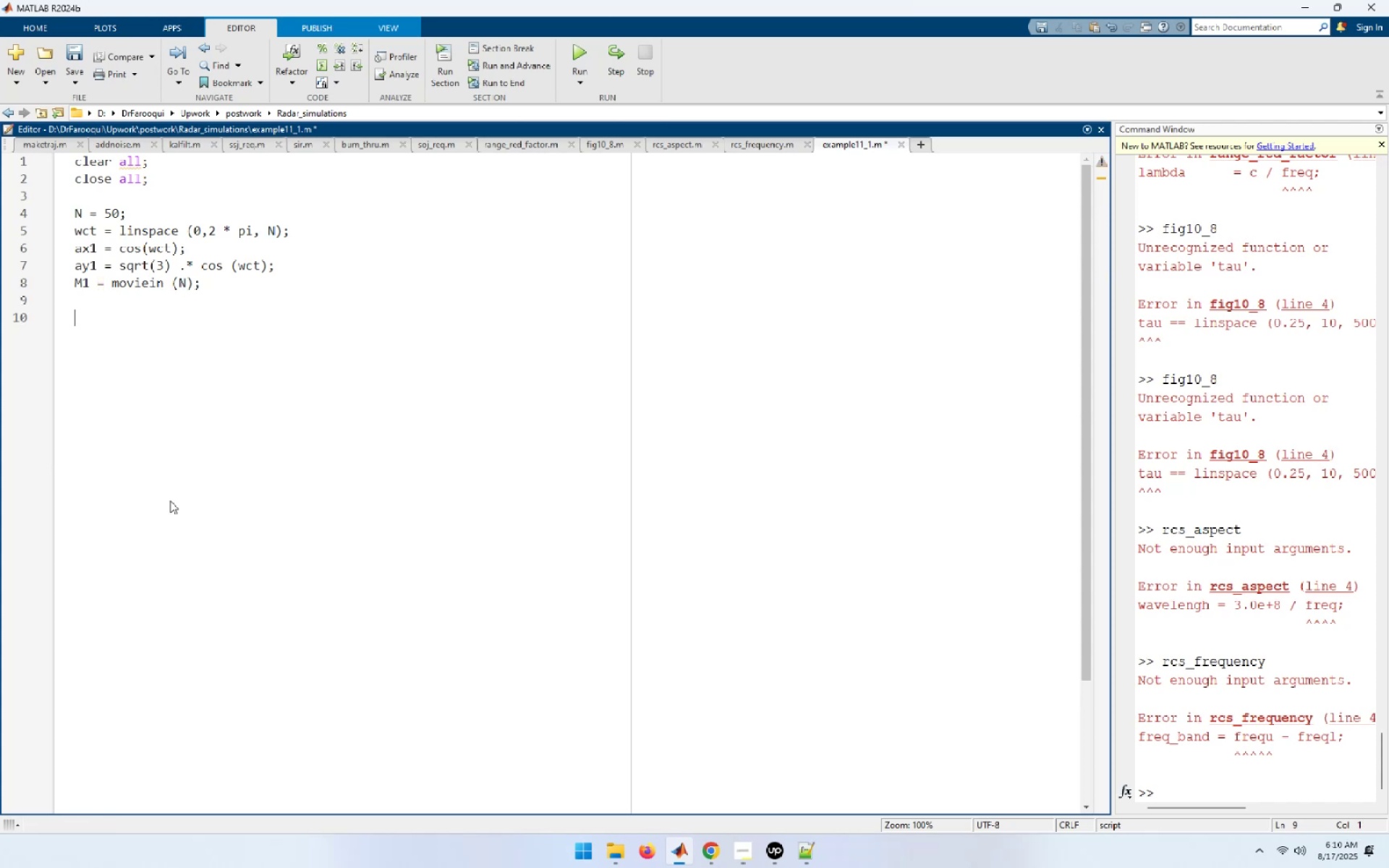 
type(figure )
key(Backspace)
type((1))
 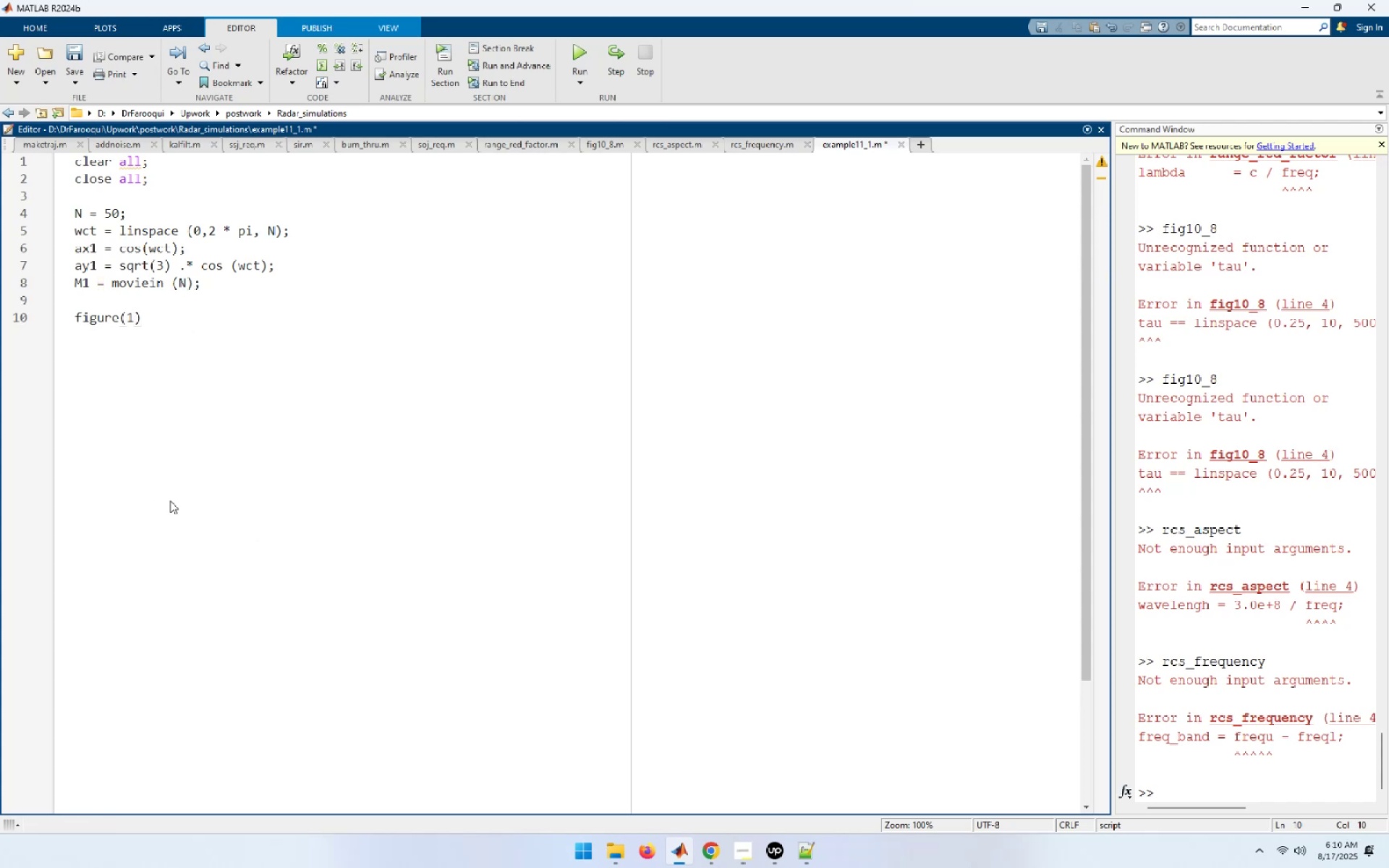 
key(Enter)
 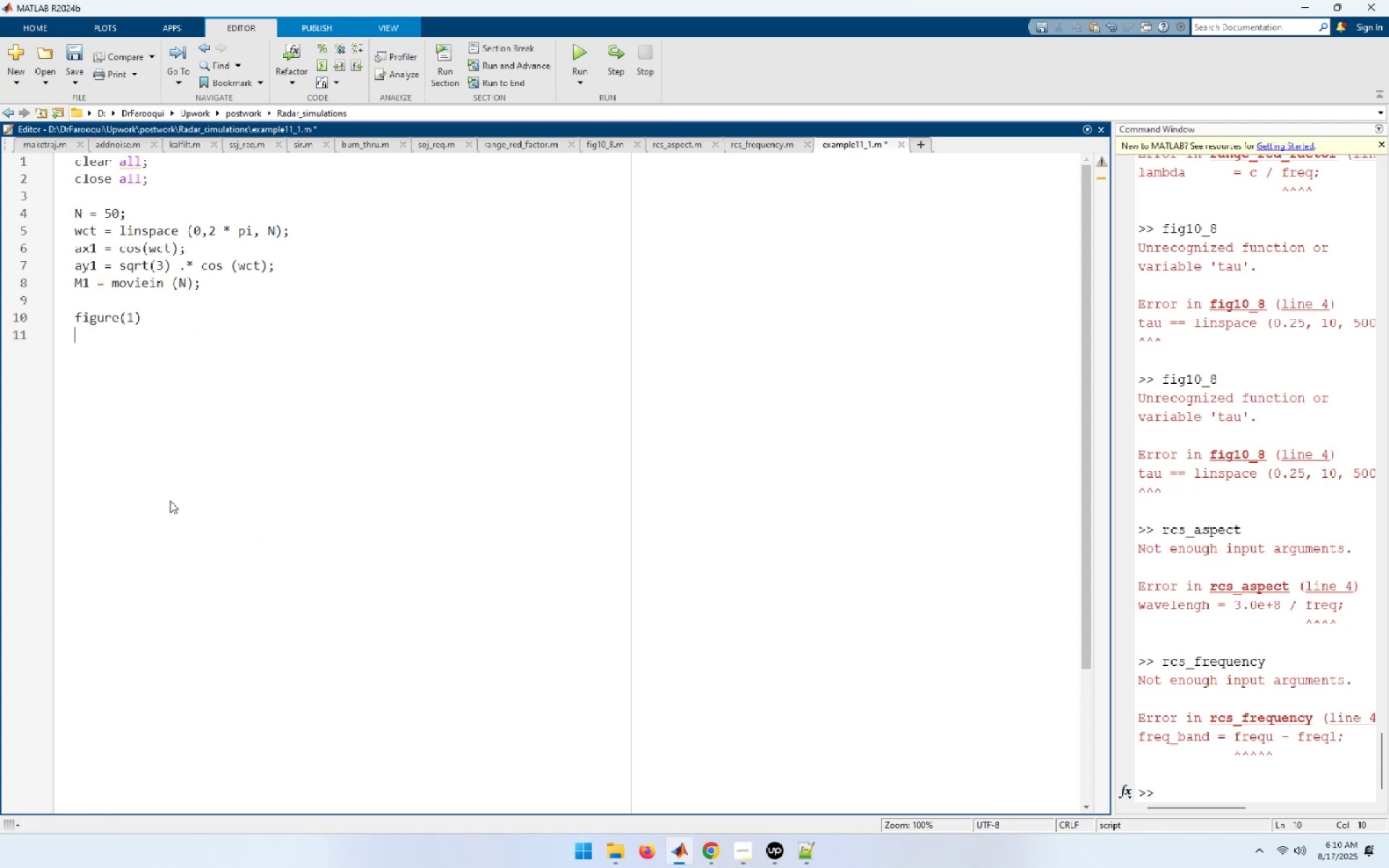 
key(Enter)
 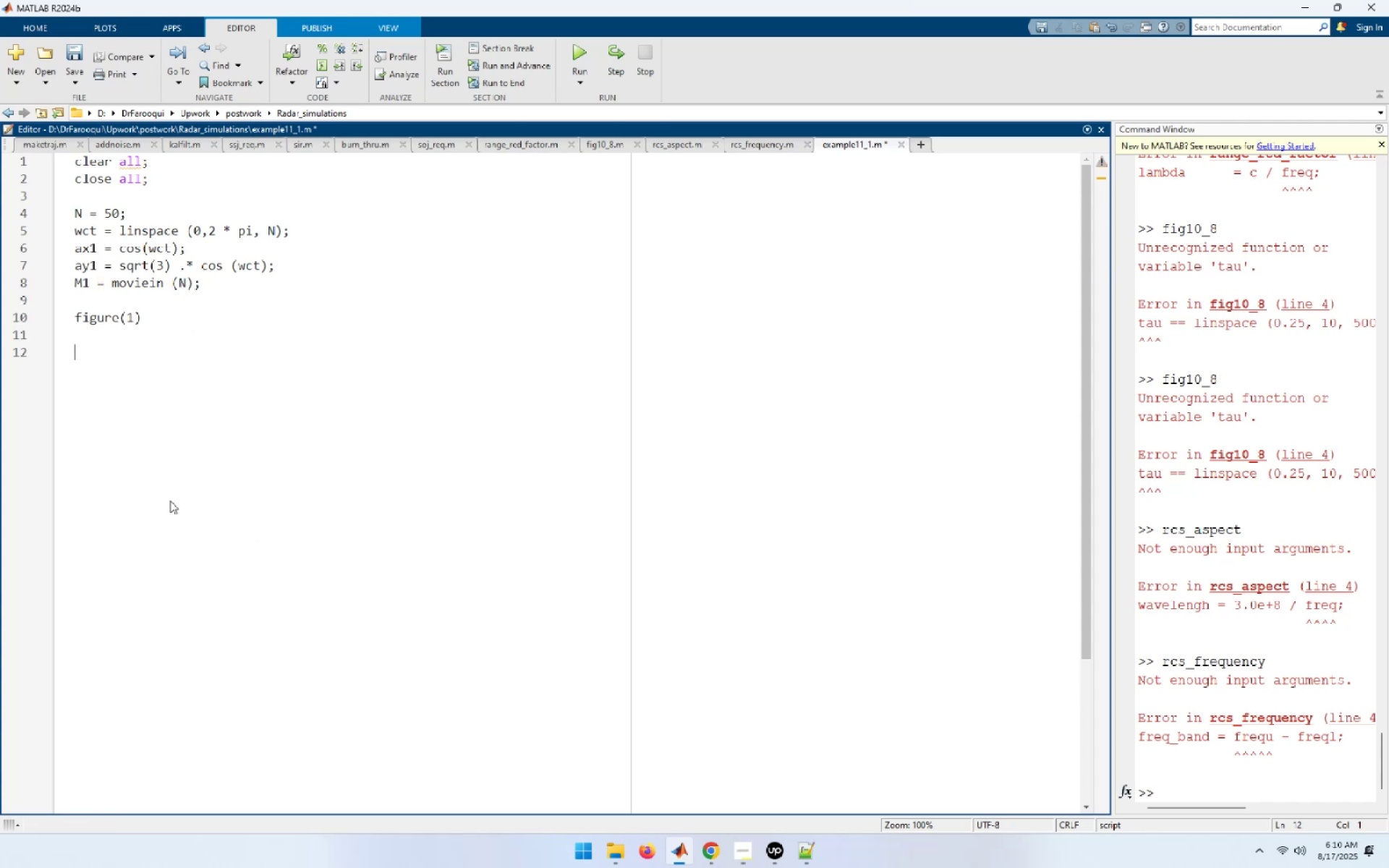 
type(xc = 0 )
key(Backspace)
type(;)
 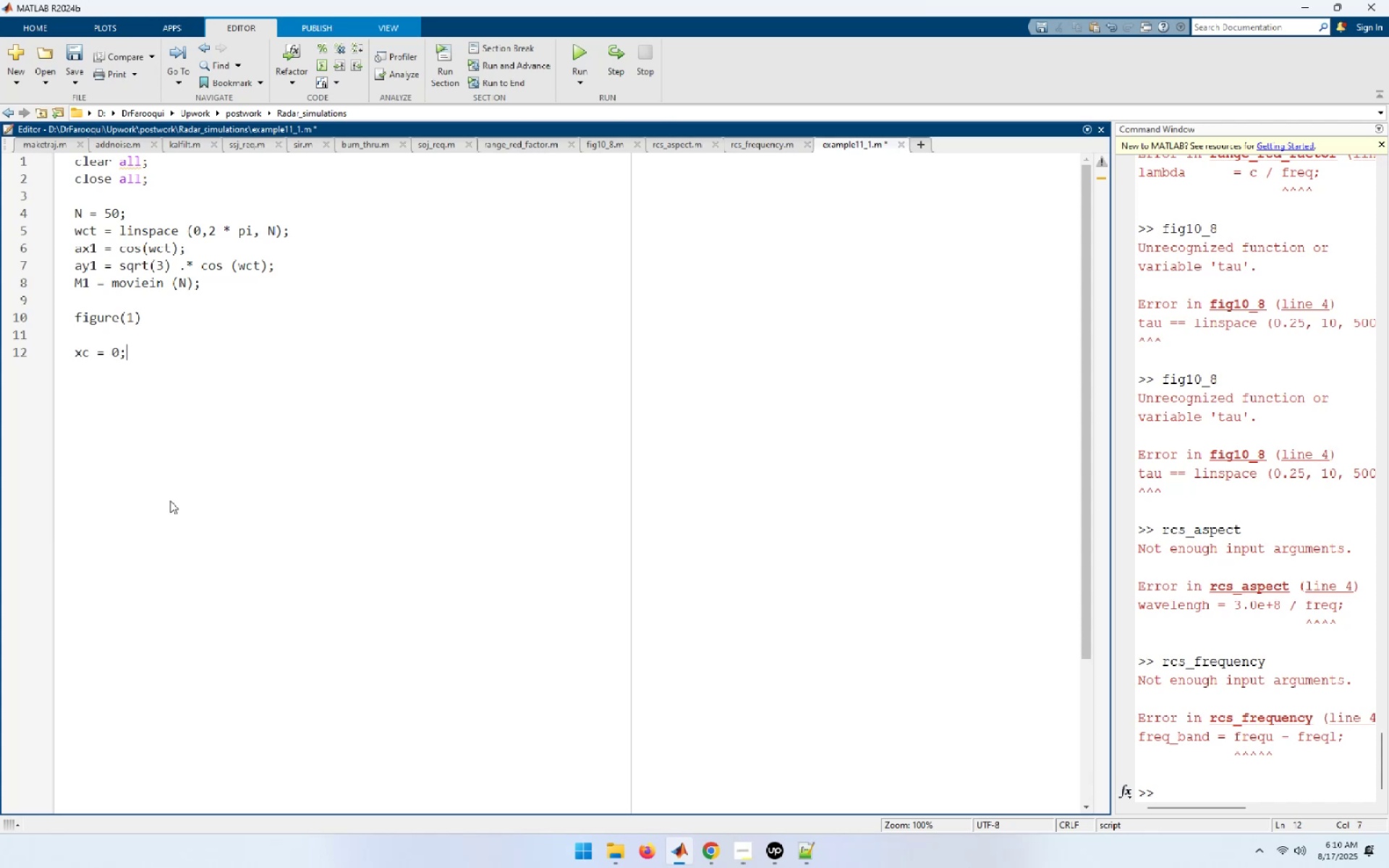 
key(Enter)
 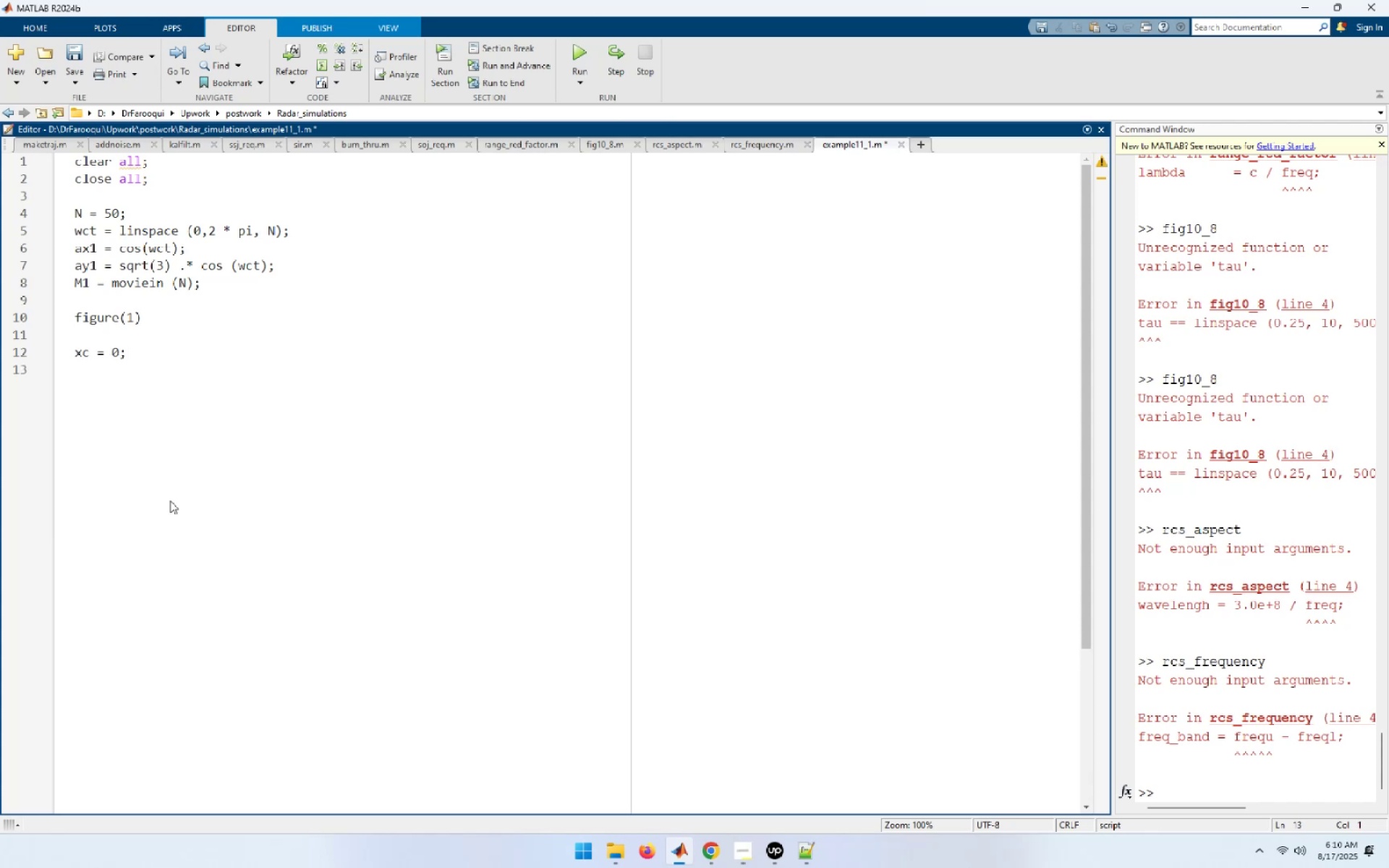 
type(yc = 0;)
 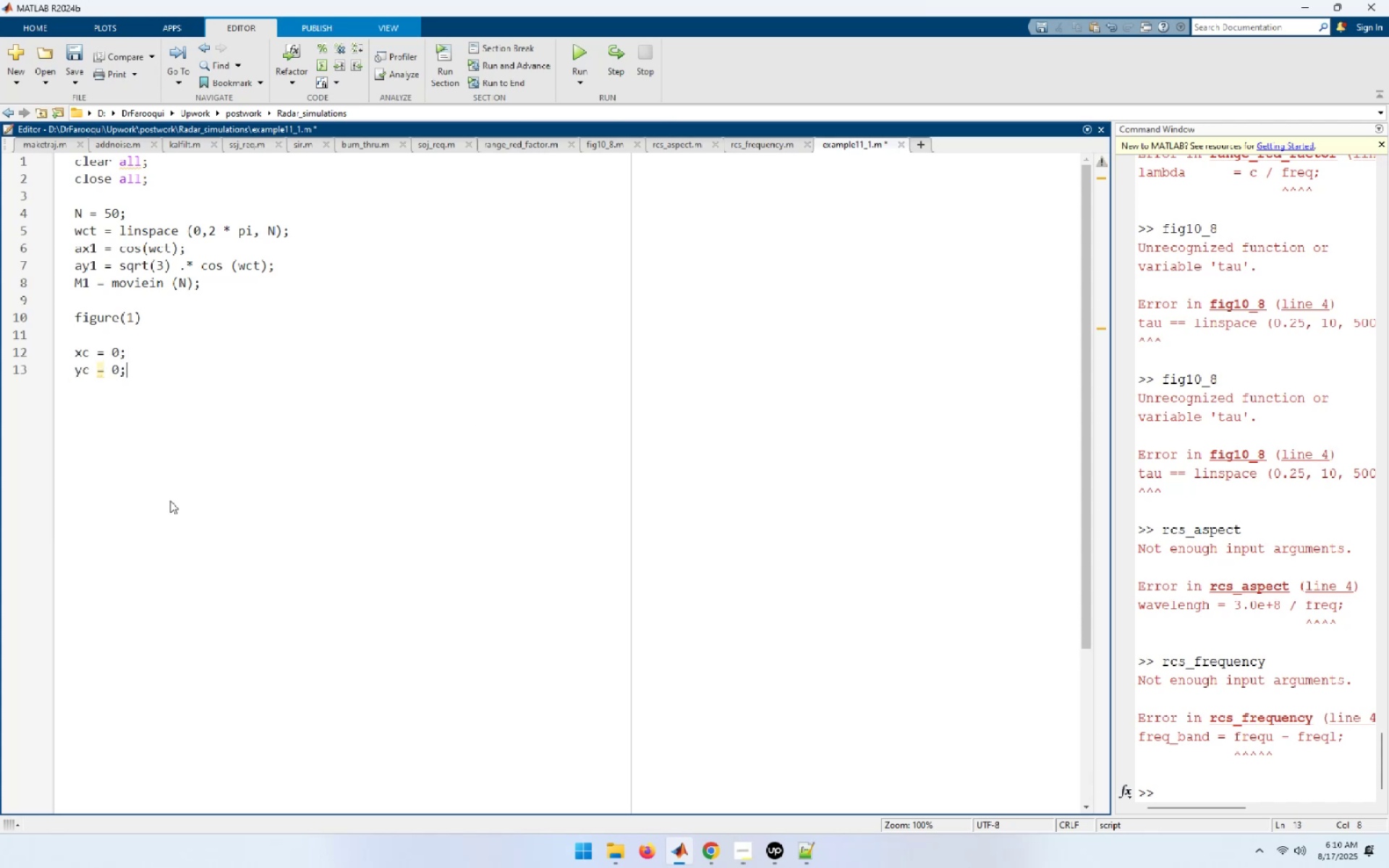 
key(Enter)
 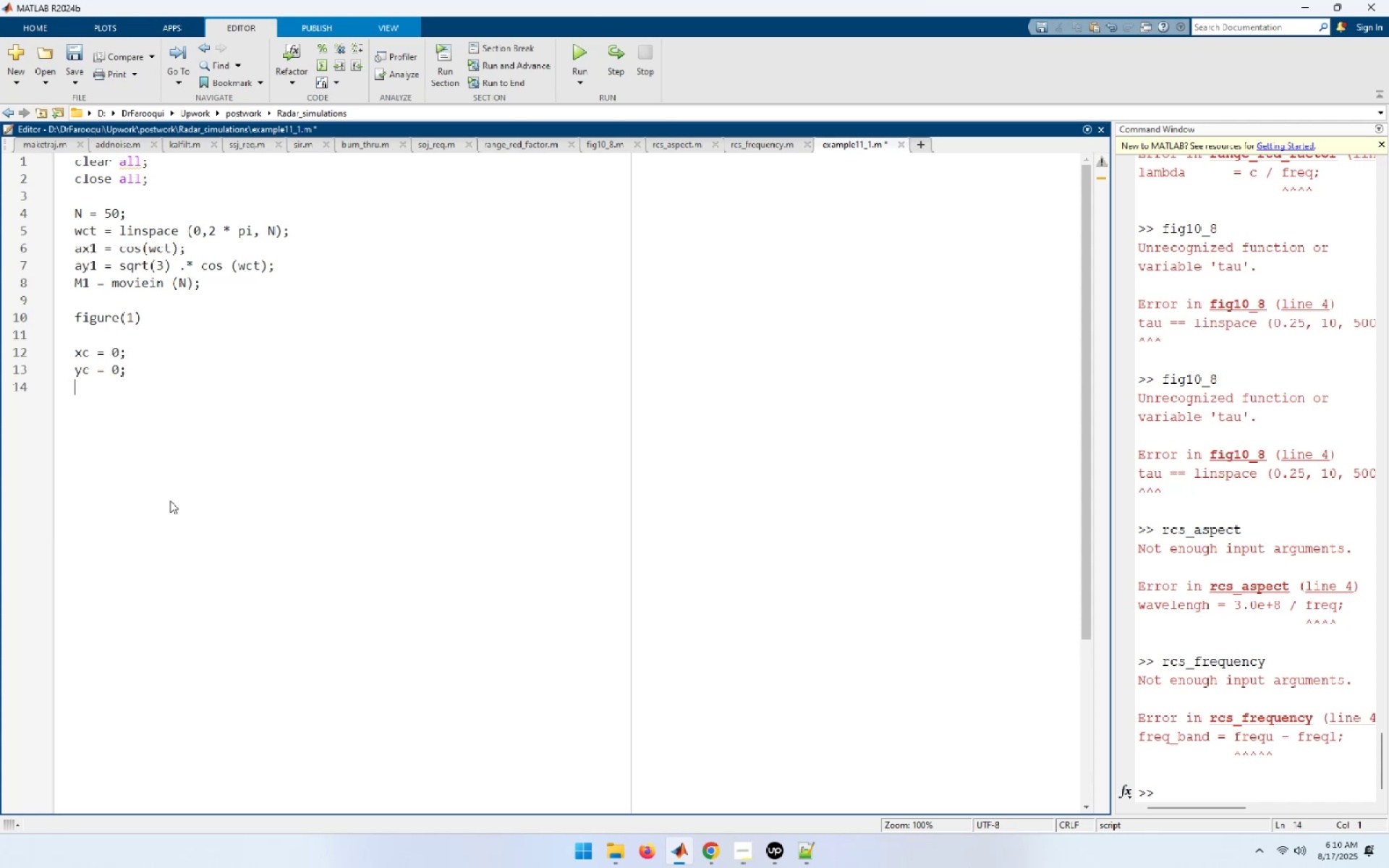 
key(Enter)
 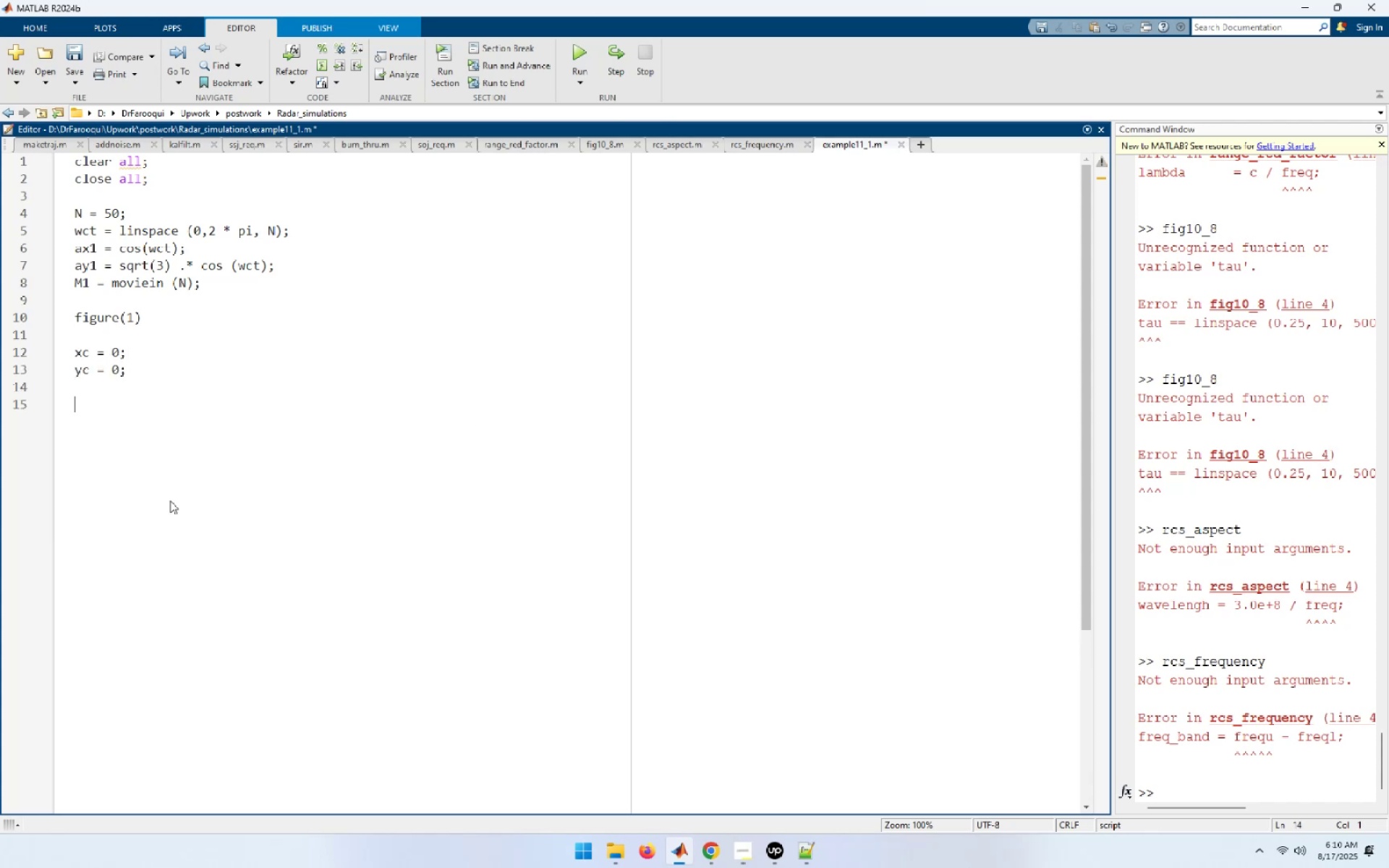 
type(axis image )
 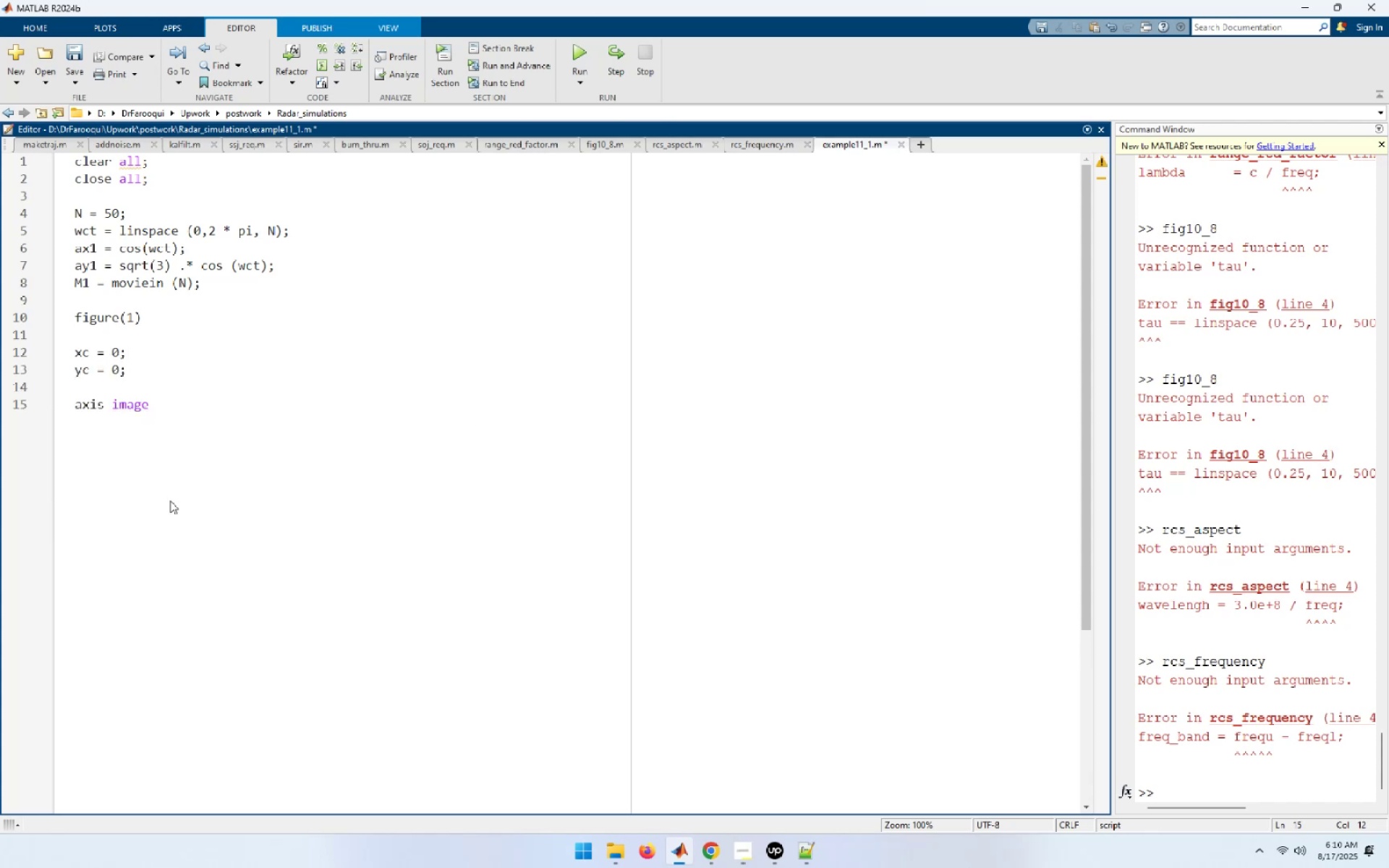 
key(Enter)
 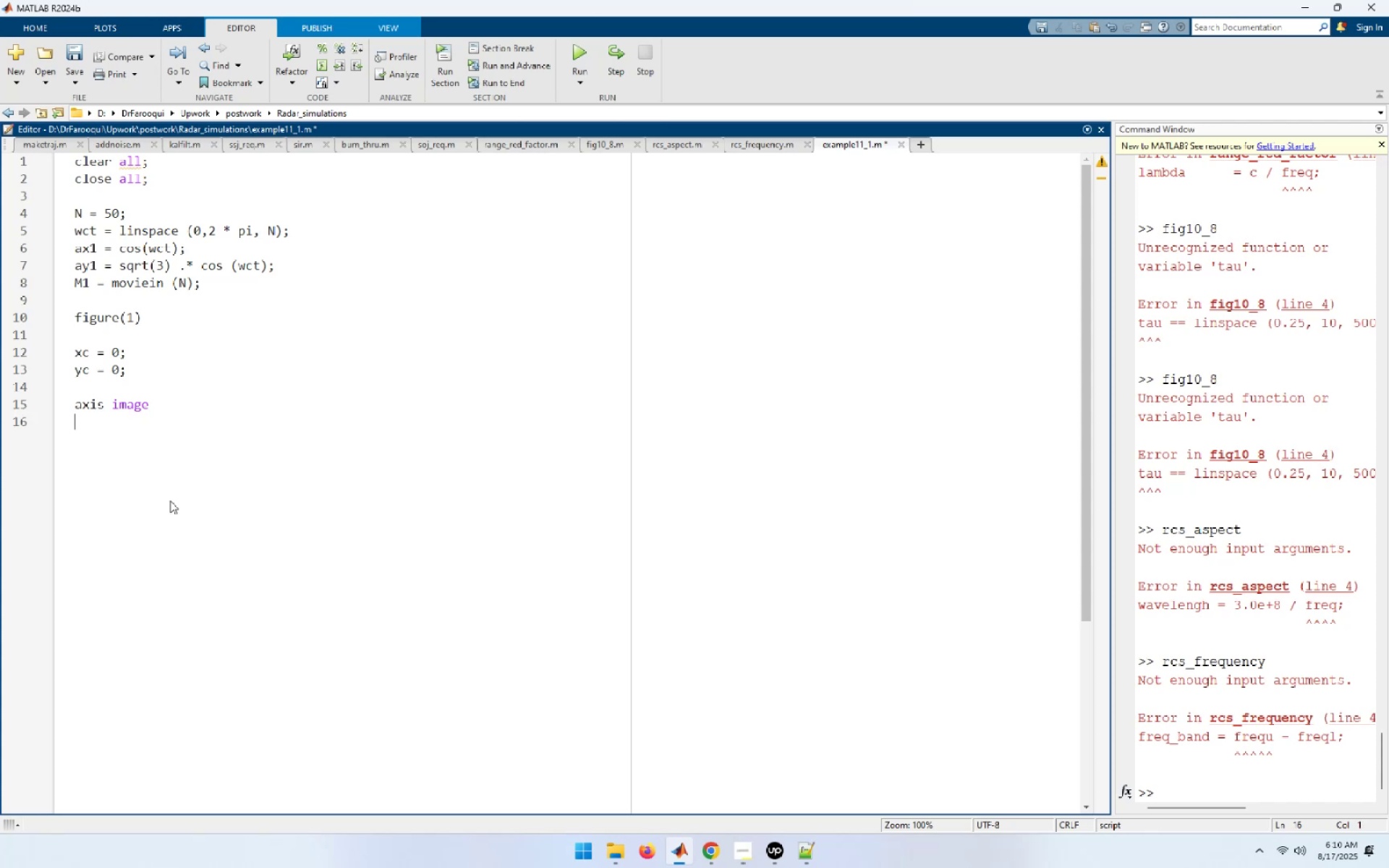 
key(Enter)
 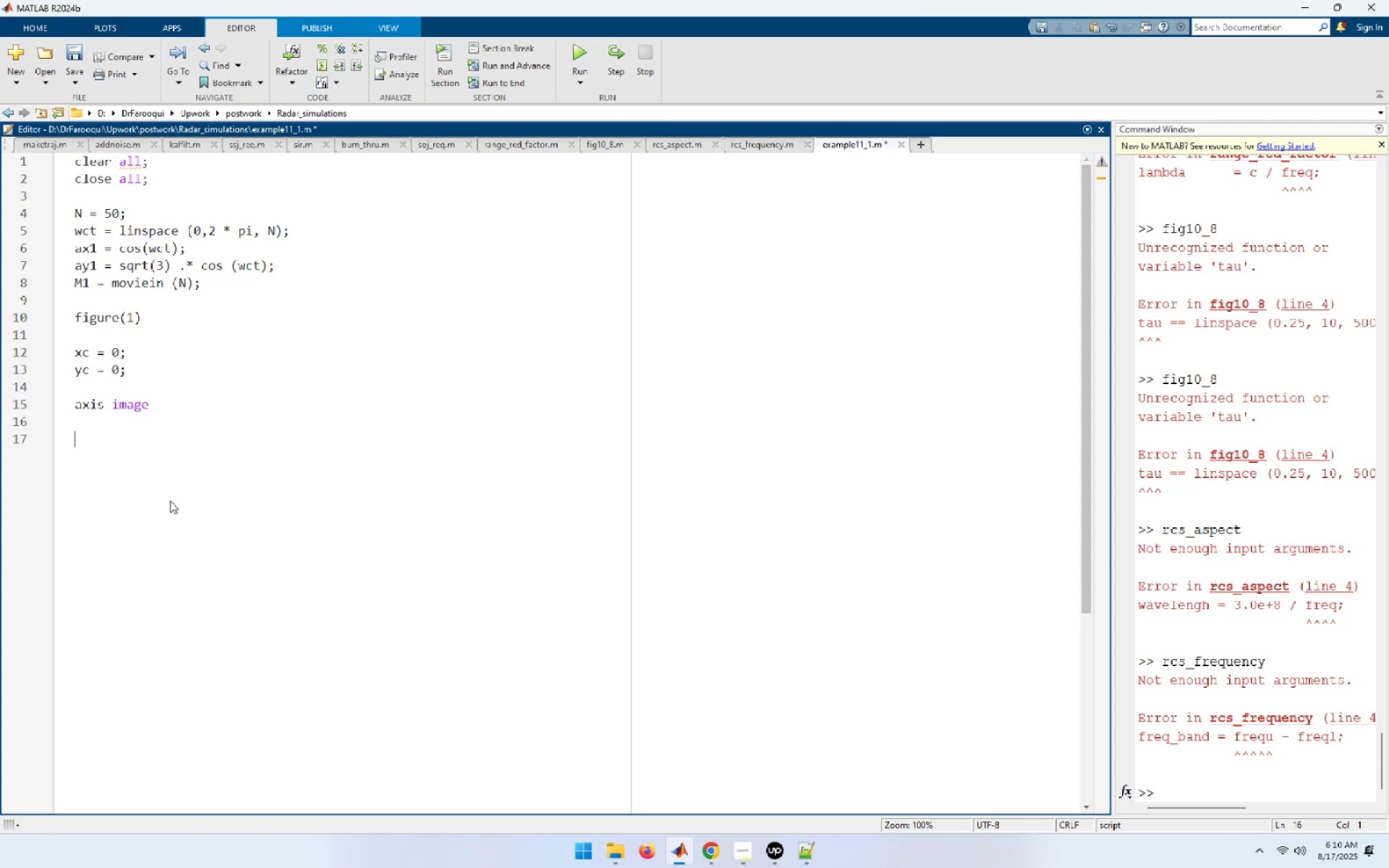 
type(hold on )
 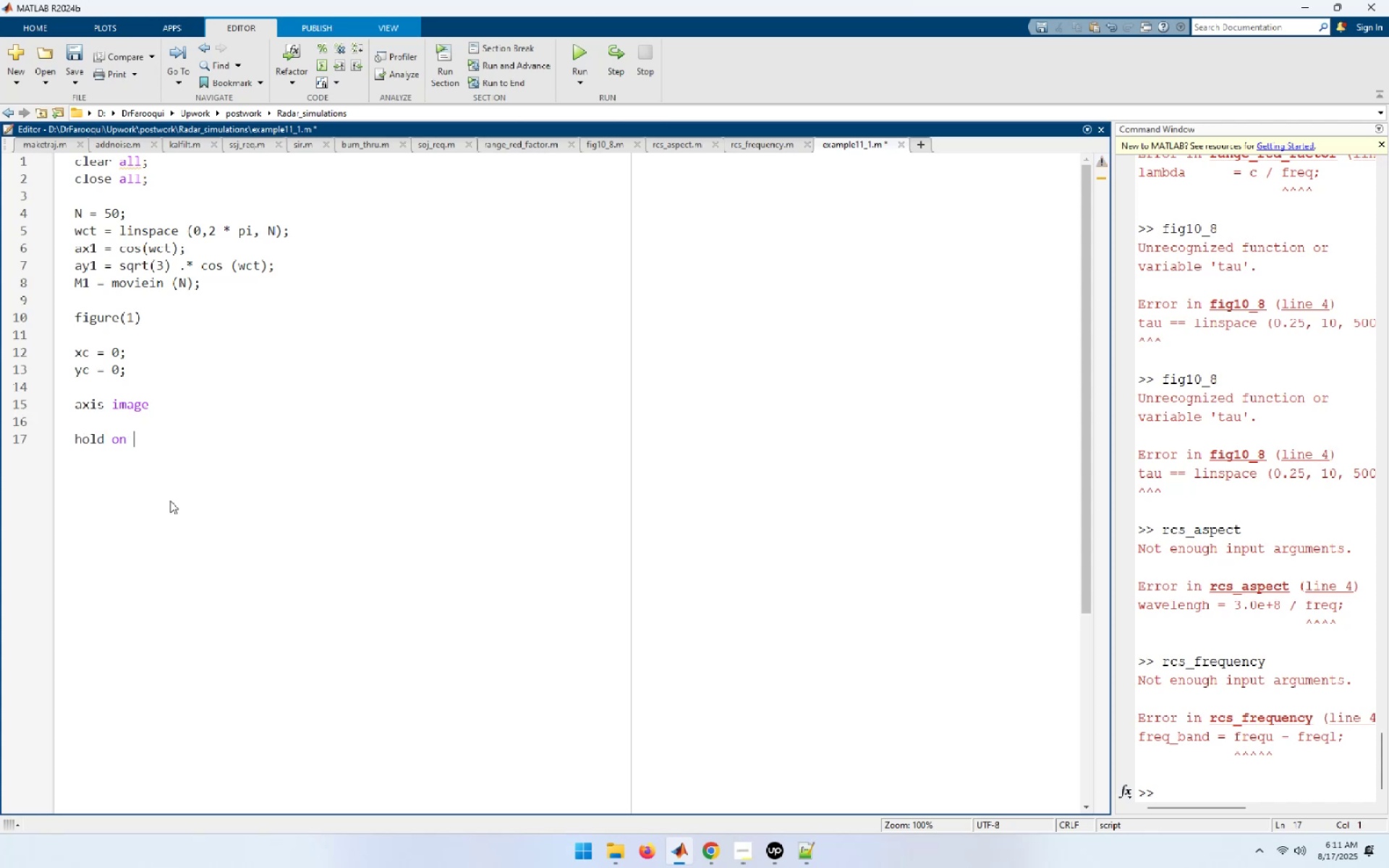 
key(Enter)
 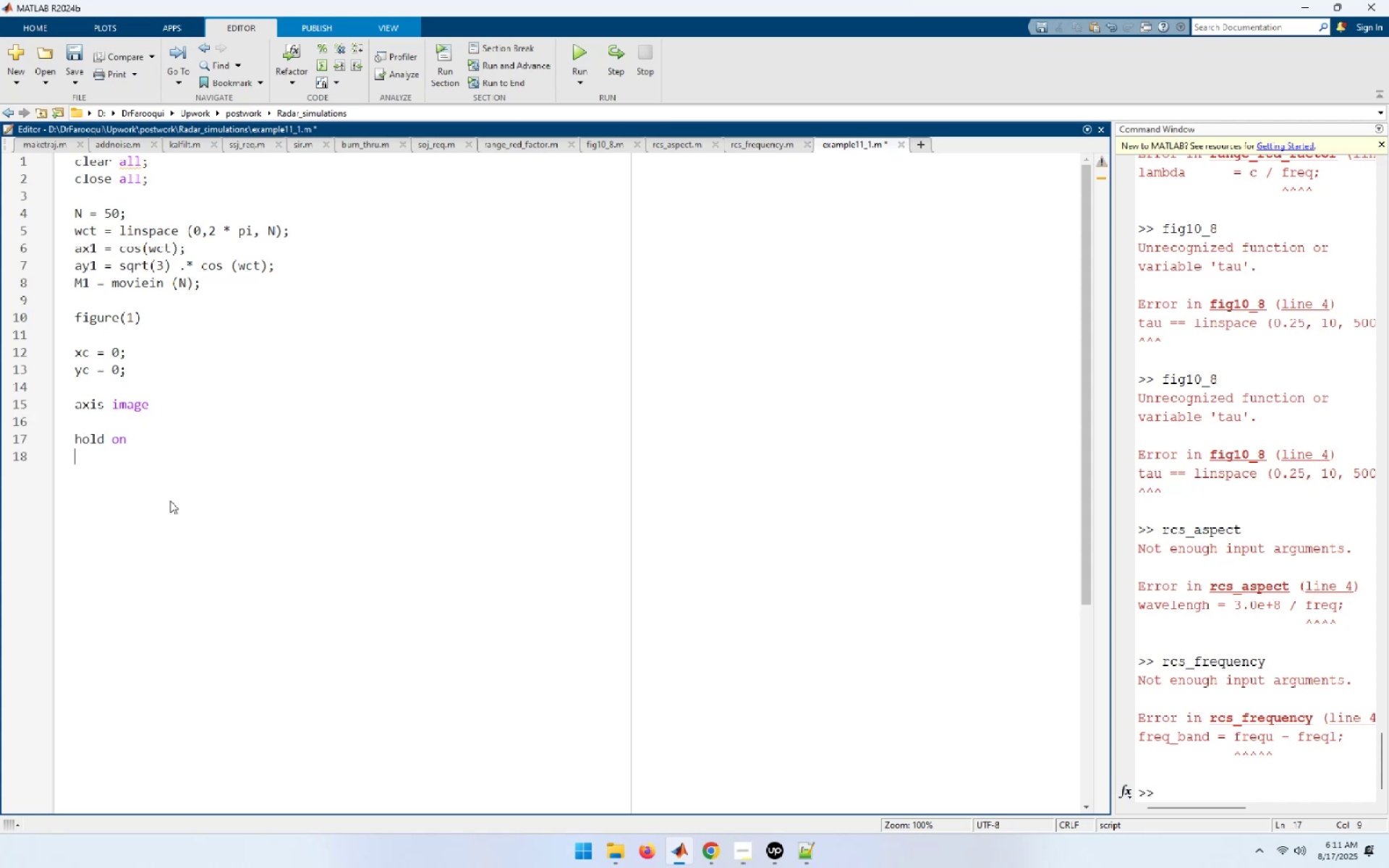 
key(Enter)
 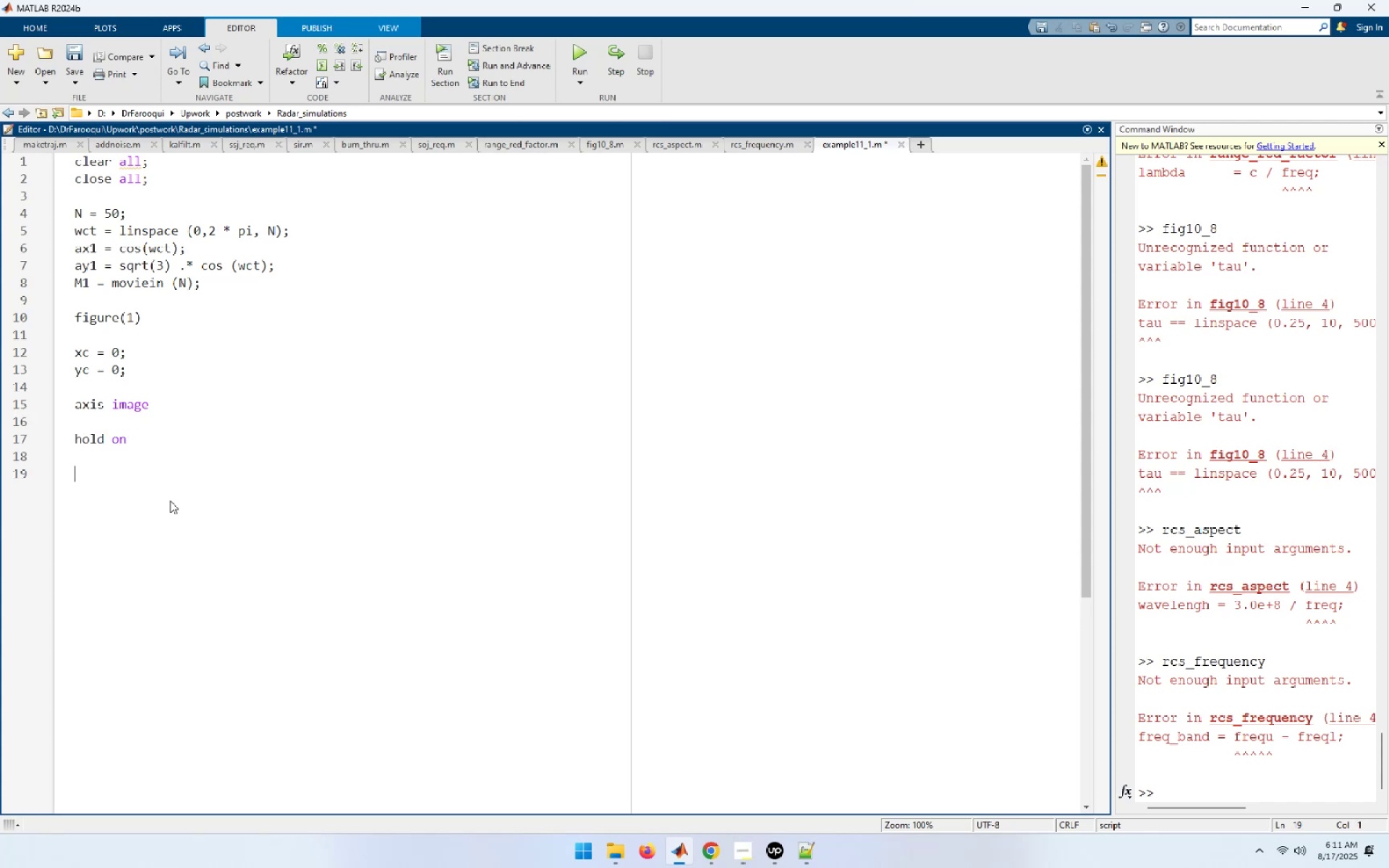 
type(for ii = i)
key(Backspace)
type(1:N)
 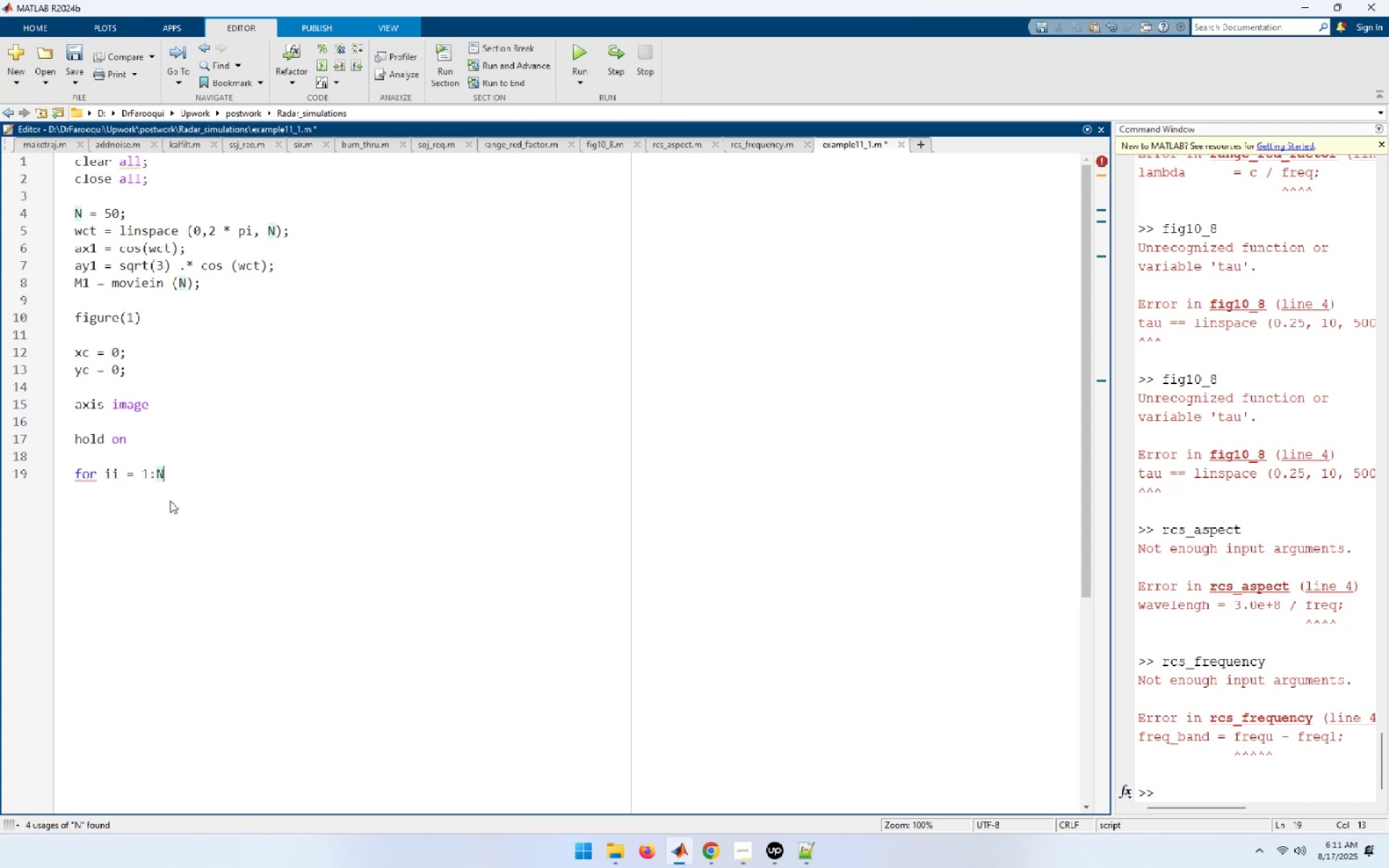 
key(Enter)
 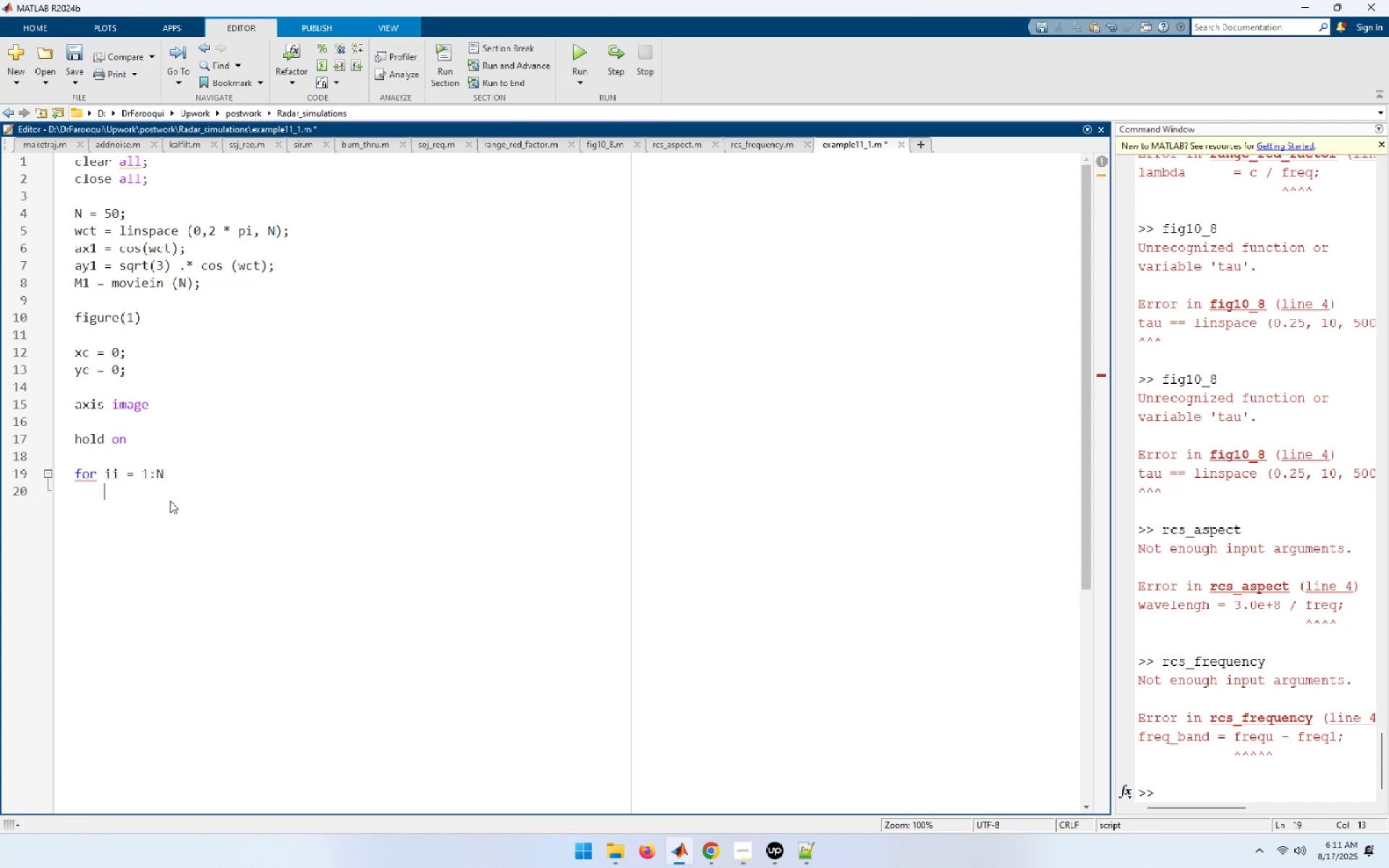 
type(plot (ax1(ii), ay1(ii),)
 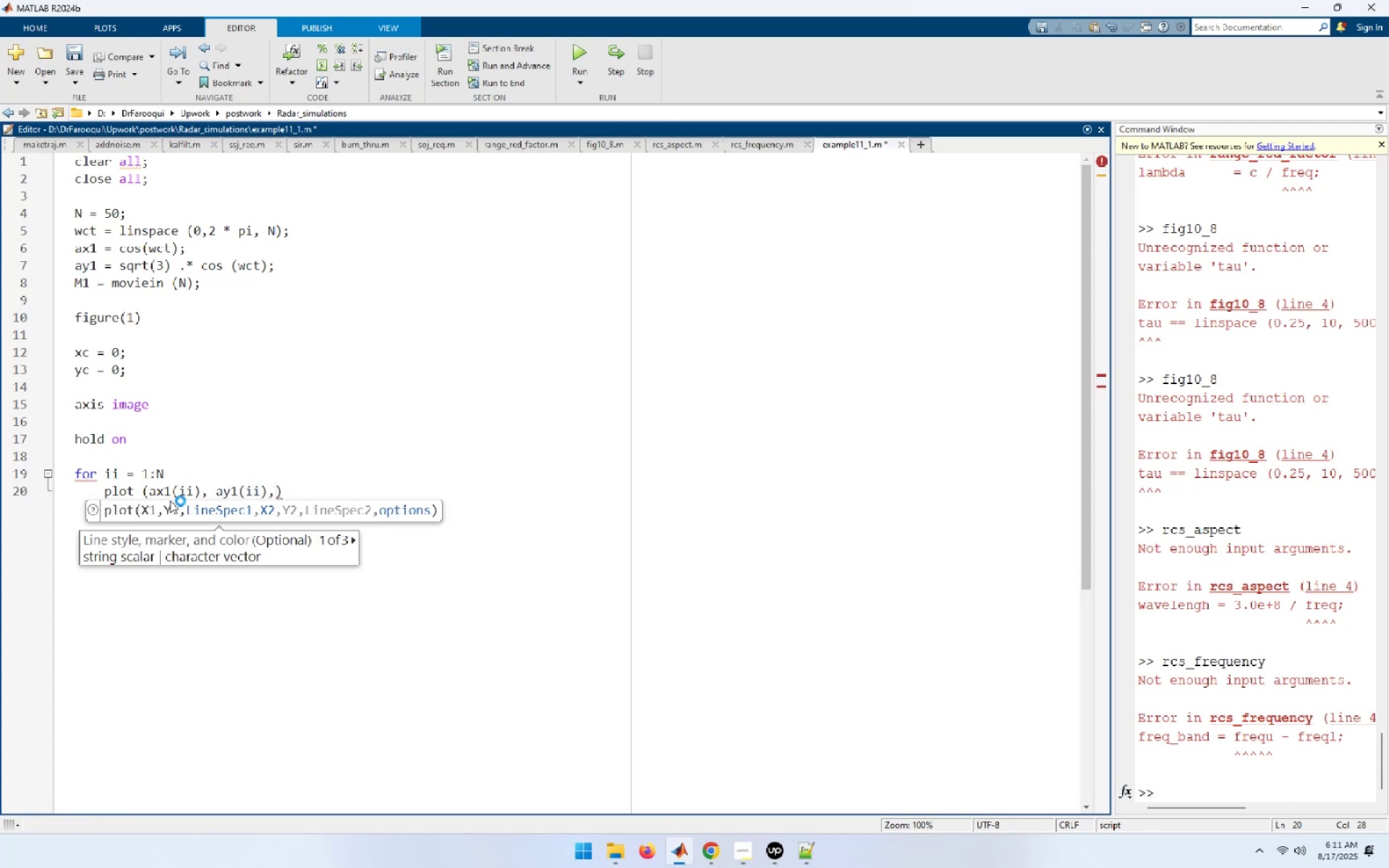 
key(Space)
 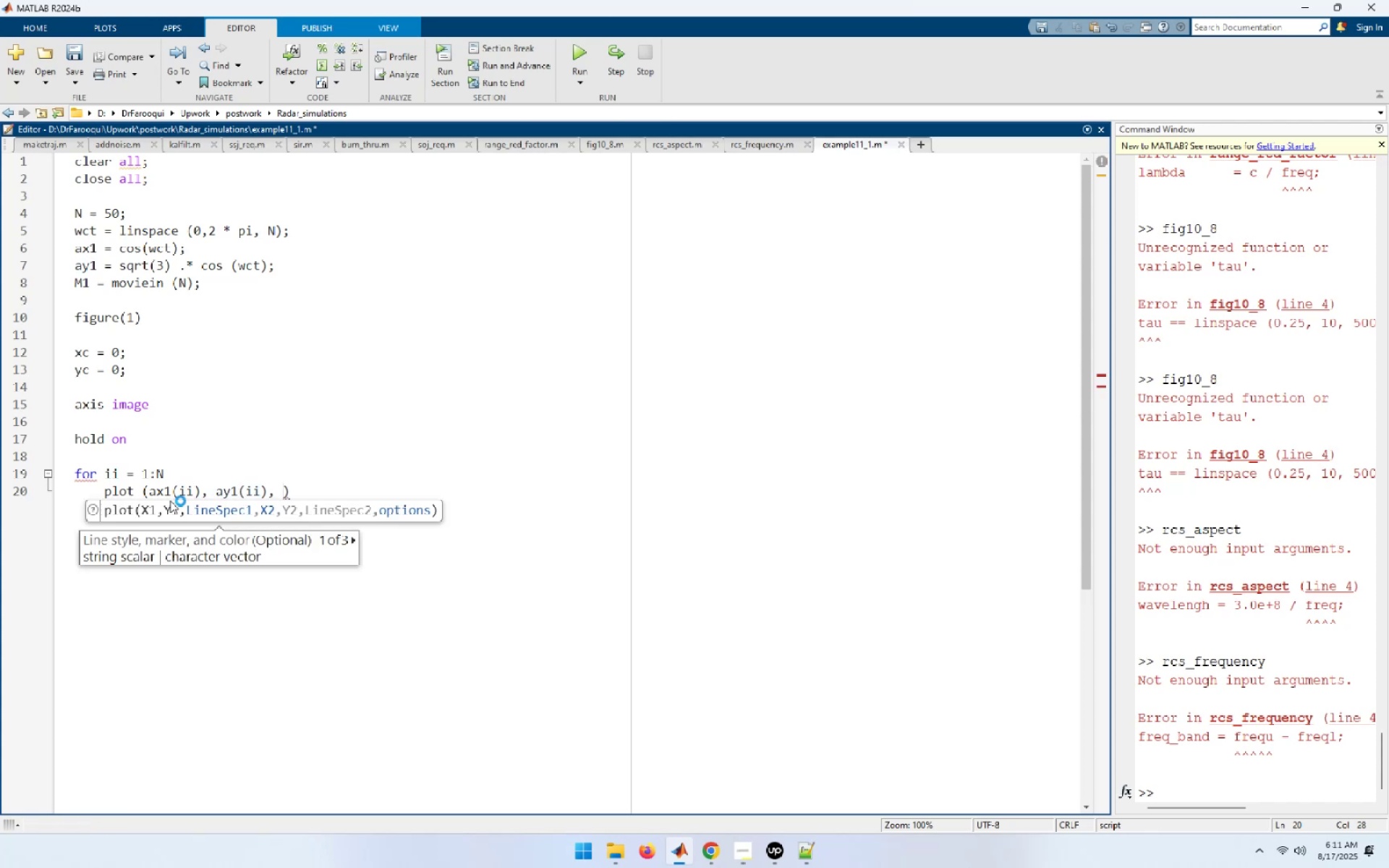 
key(Quote)
 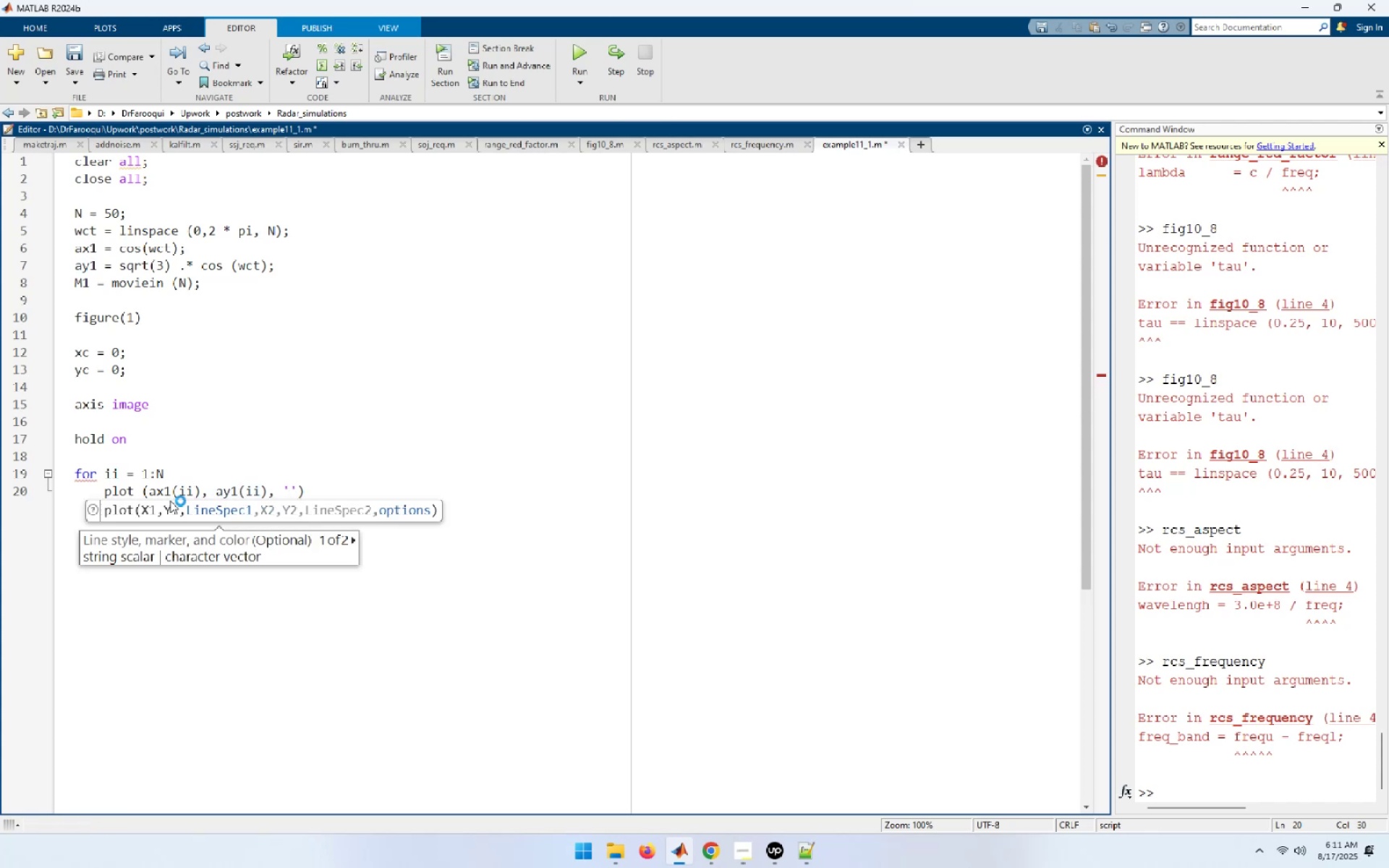 
key(Shift+Period)
 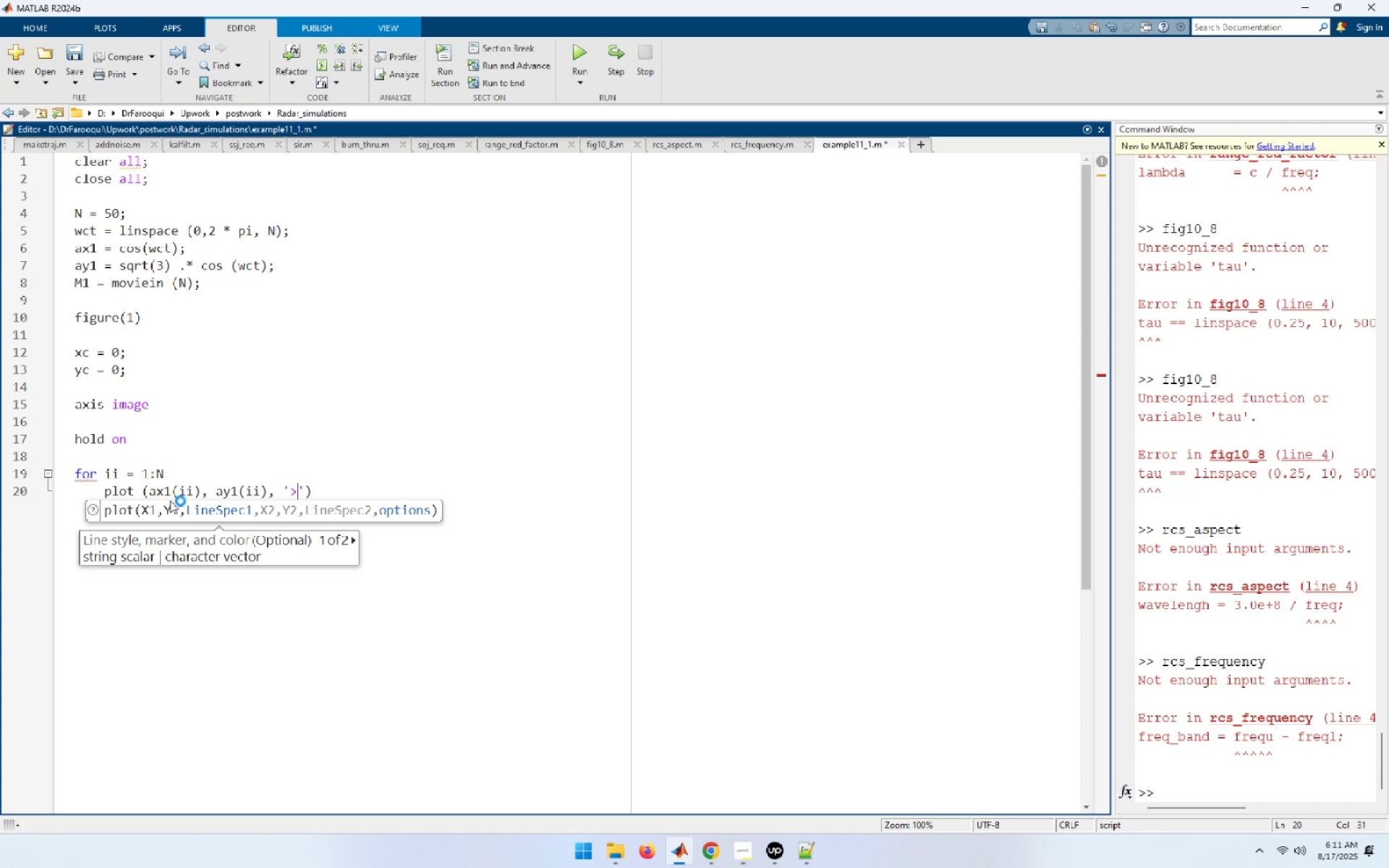 
key(R)
 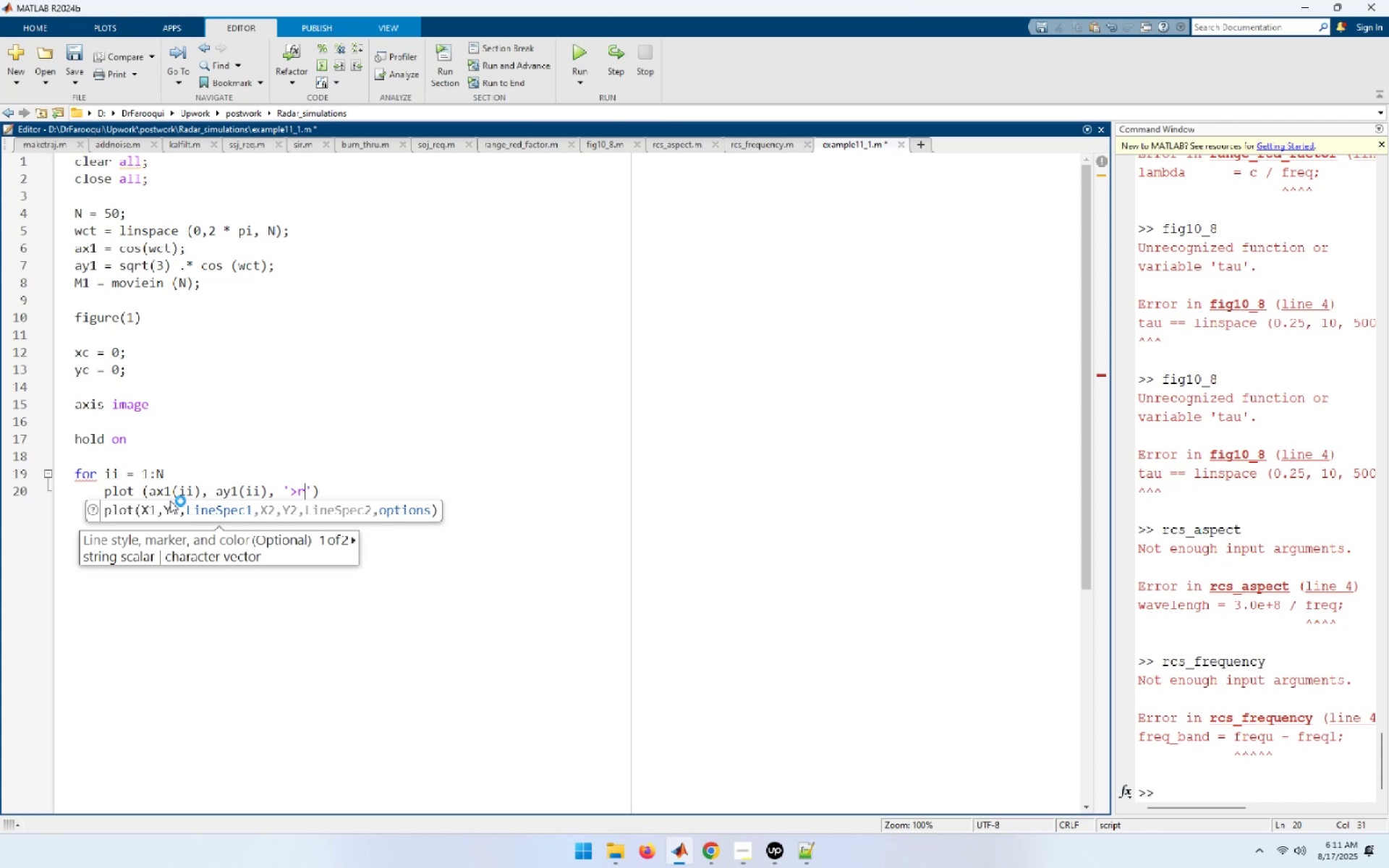 
key(Quote)
 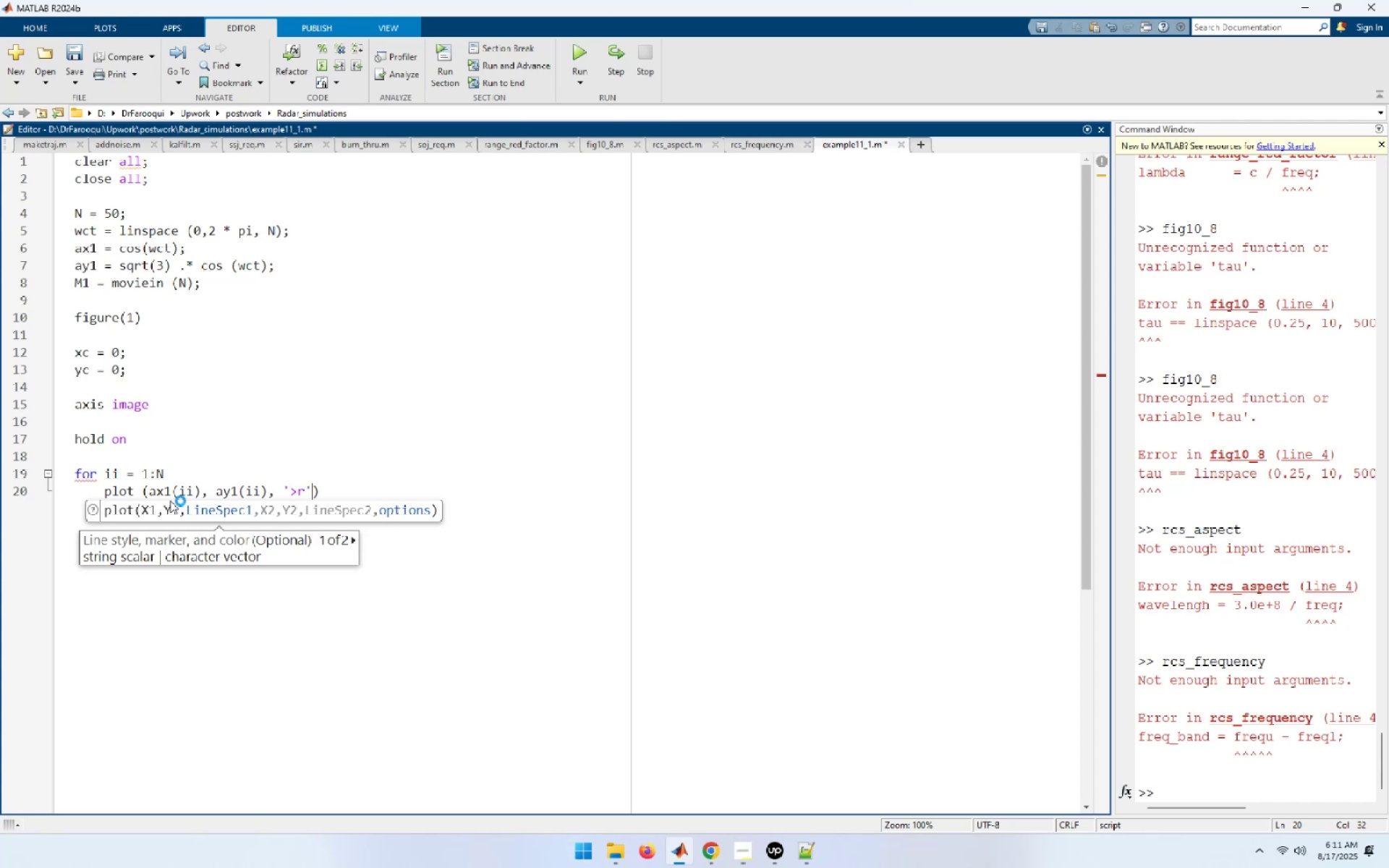 
key(Shift+ShiftRight)
 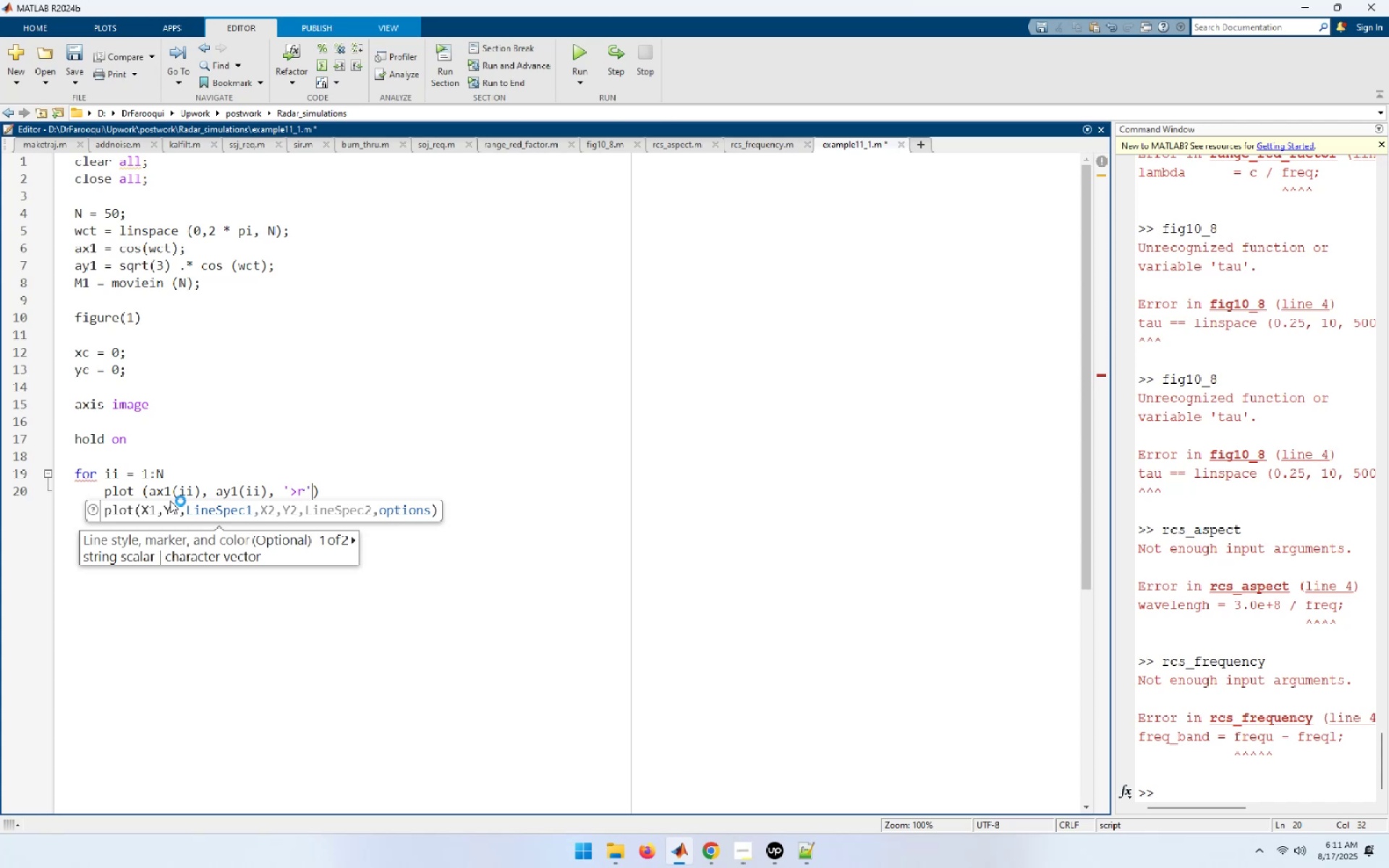 
key(Shift+0)
 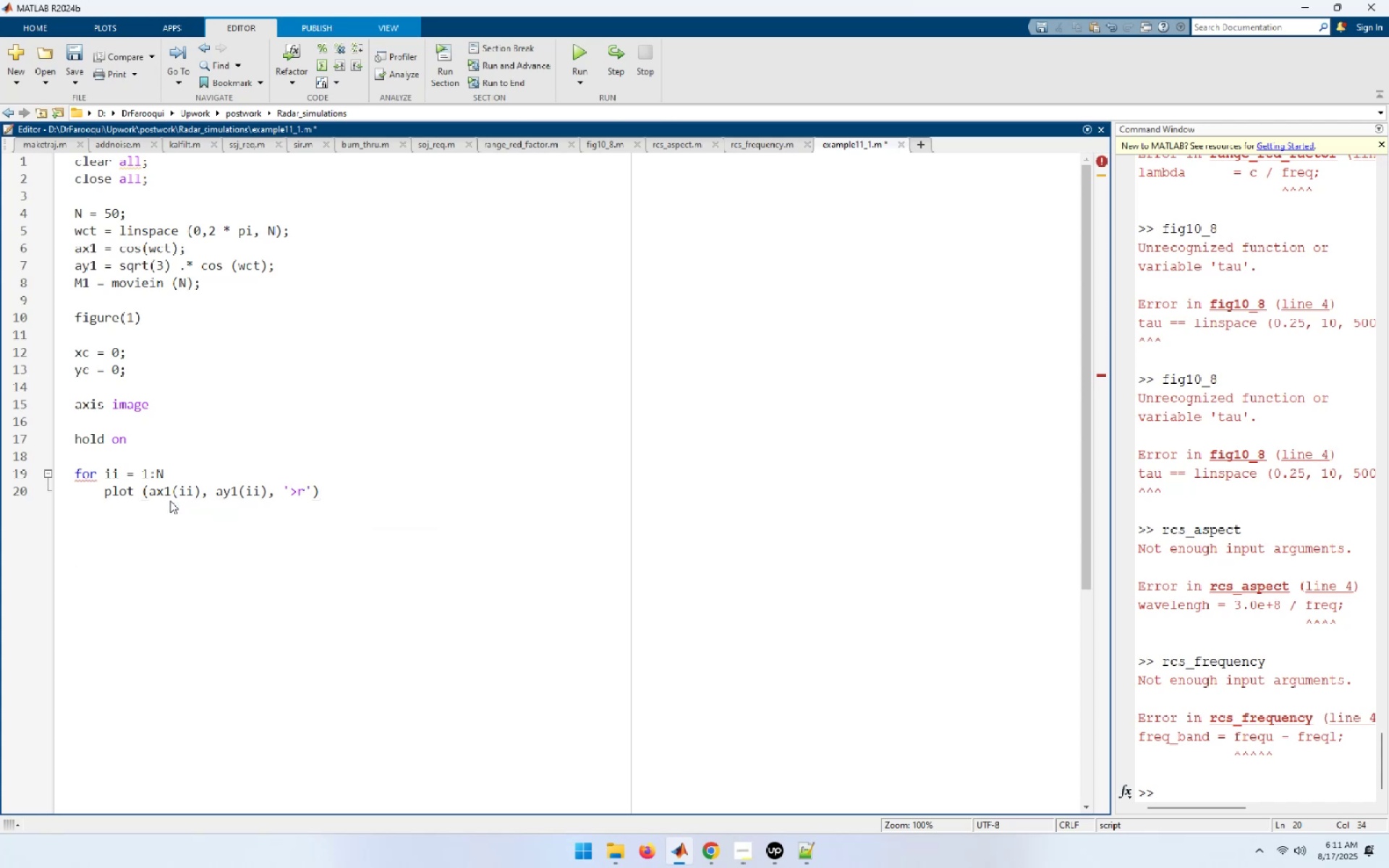 
key(Semicolon)
 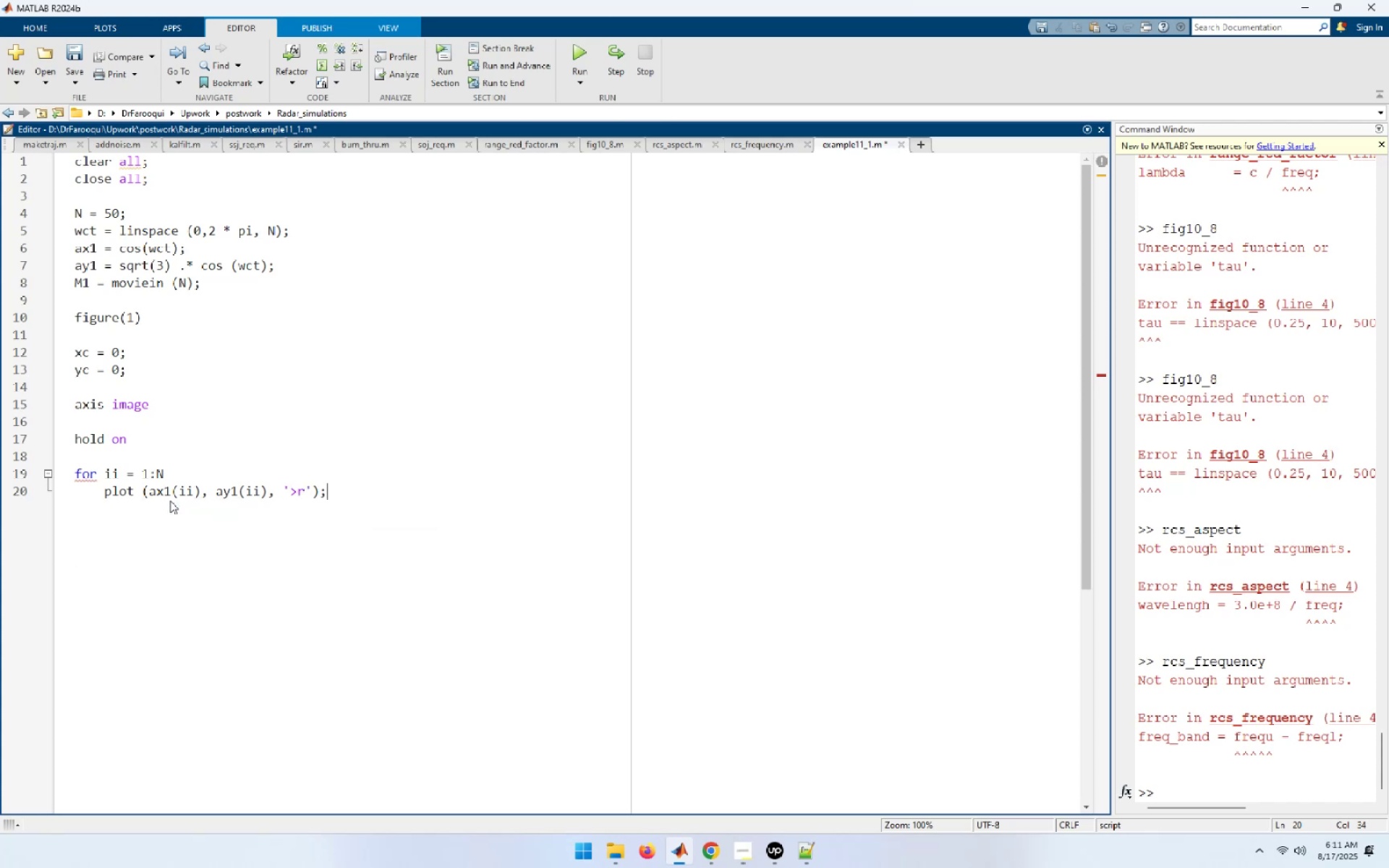 
key(Enter)
 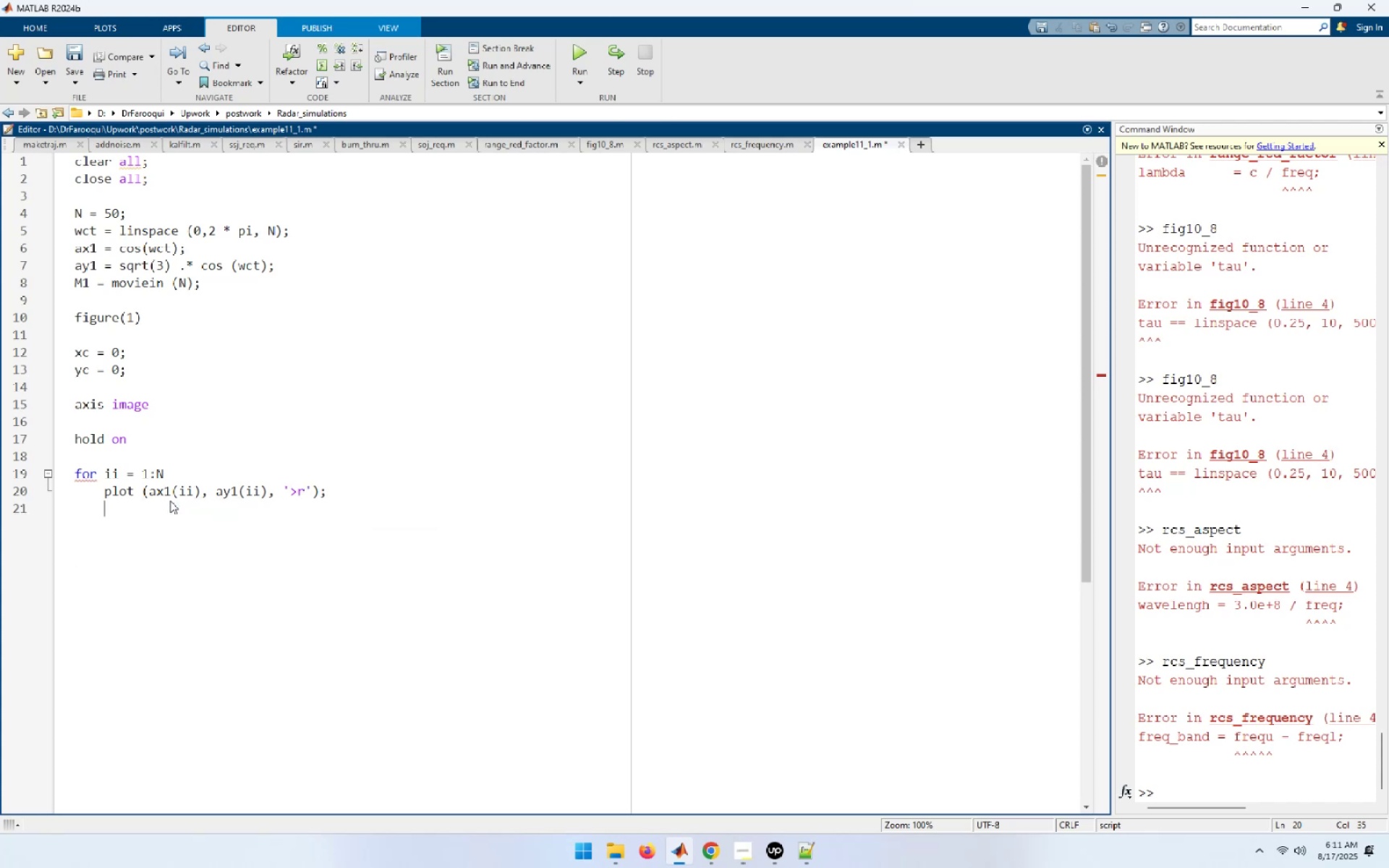 
type(line ([xc ax1(ii), )
key(Backspace)
key(Backspace)
type(])
 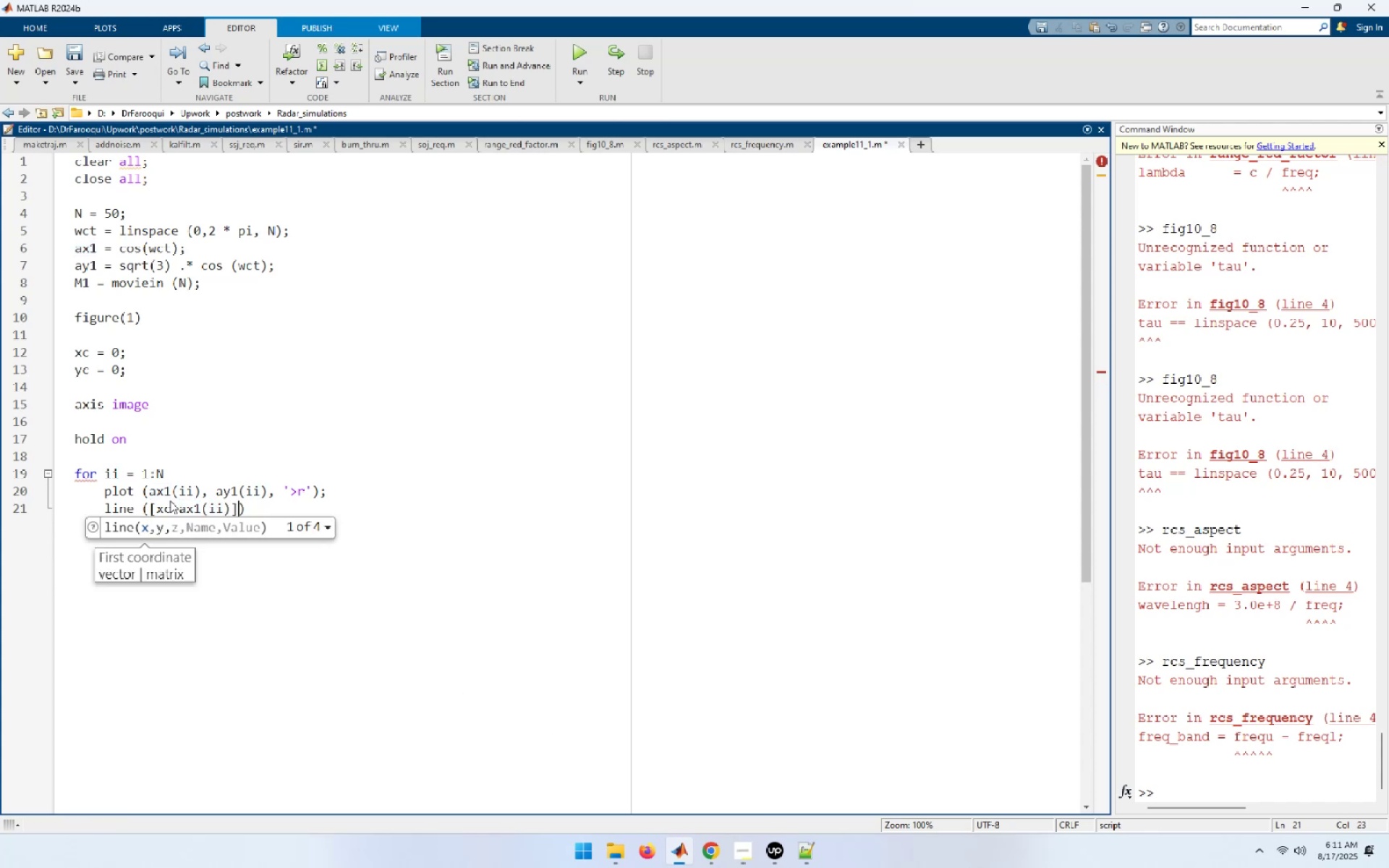 
type(, p[)
key(Backspace)
key(Backspace)
type([yc ay1(ii)]))
 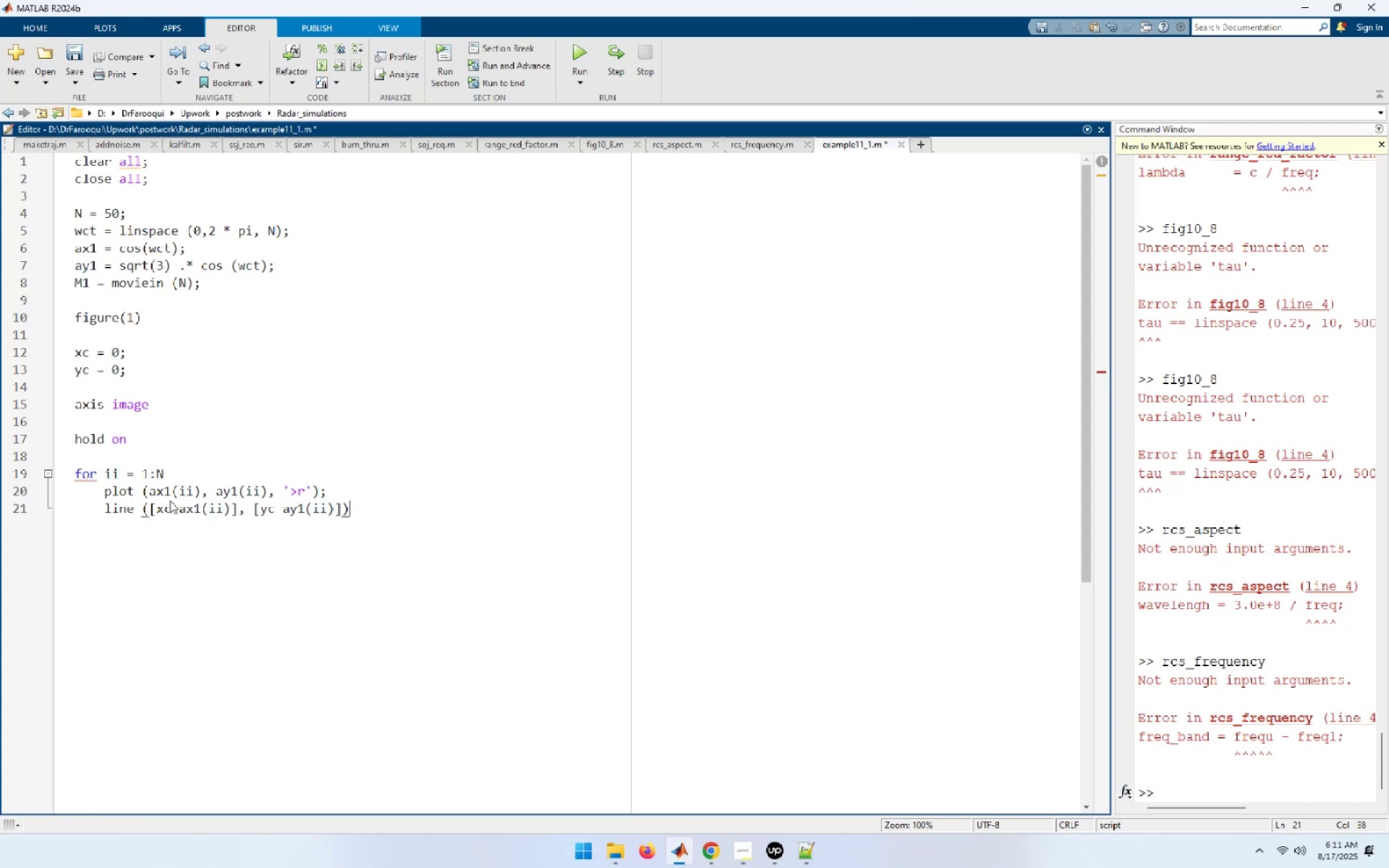 
key(Semicolon)
 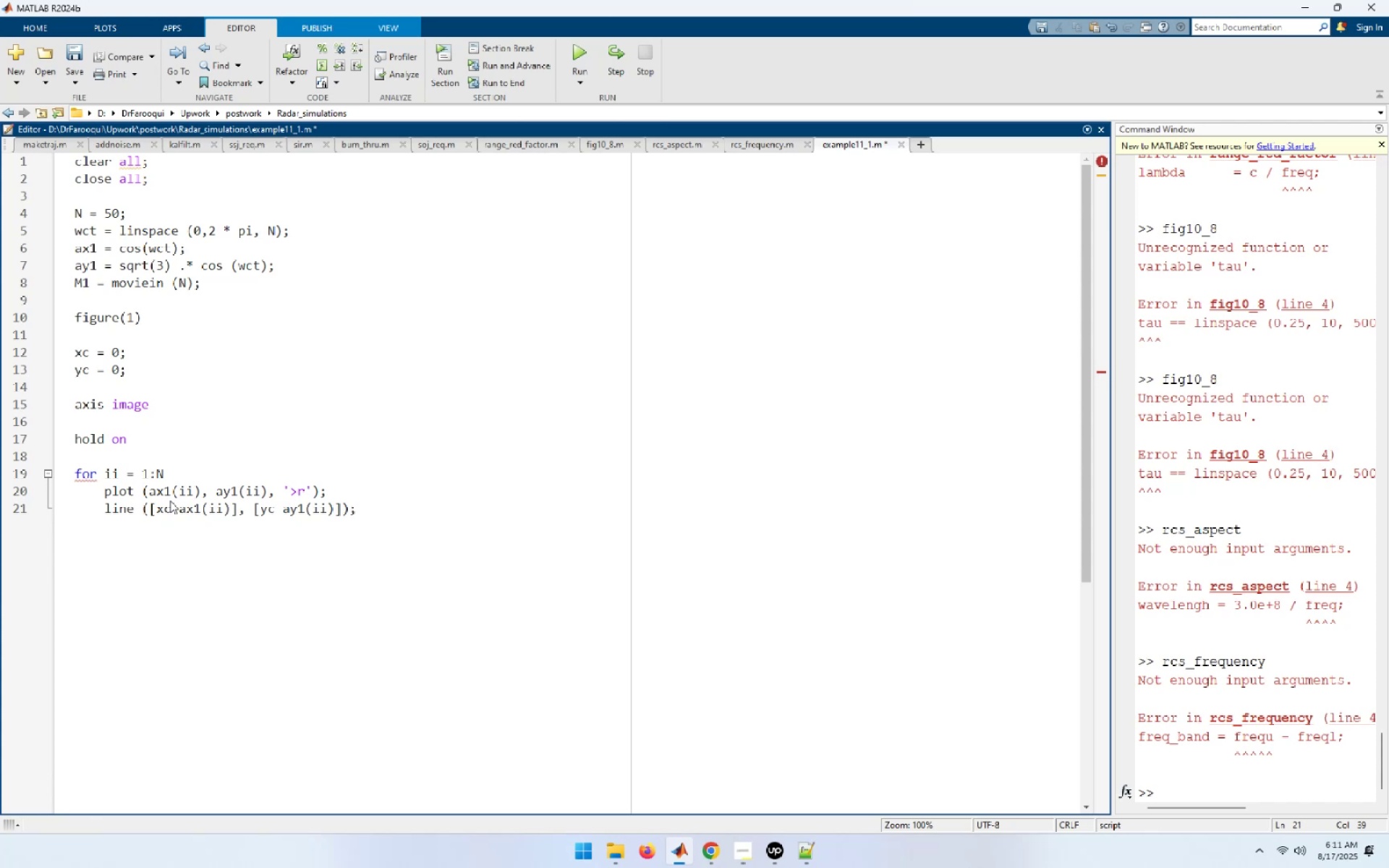 
key(Enter)
 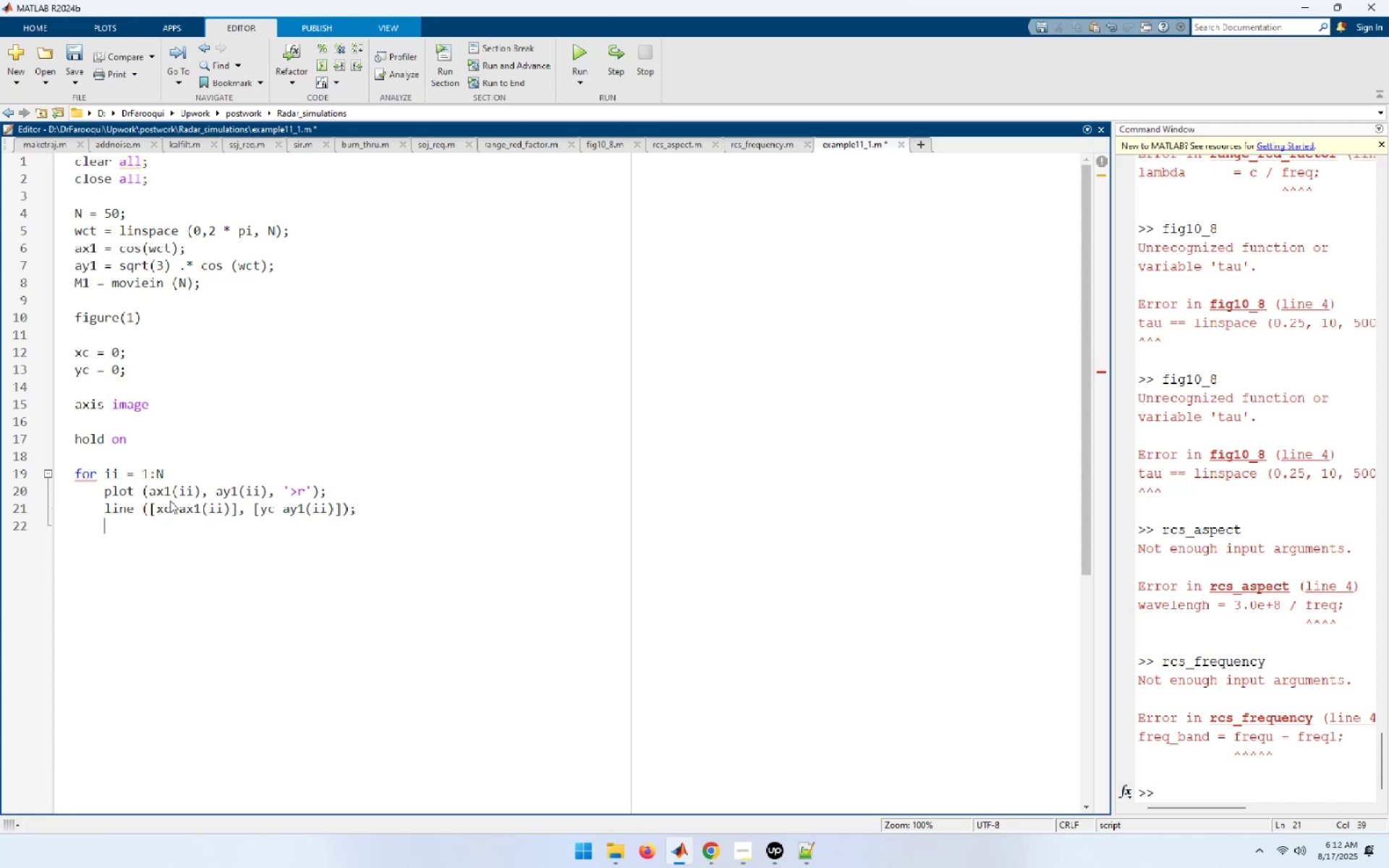 
type(plot (ax1, ay1, 'g');)
 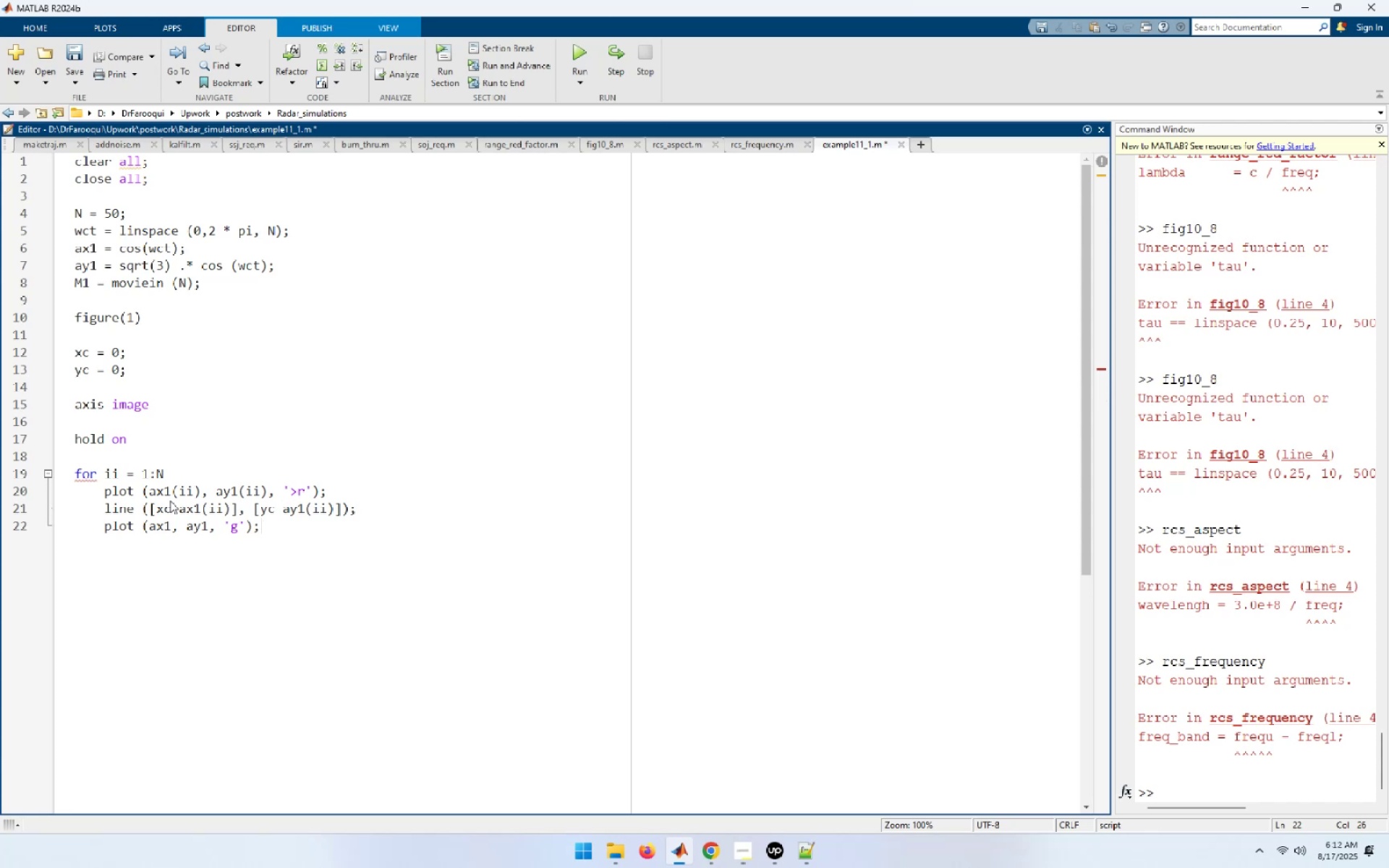 
 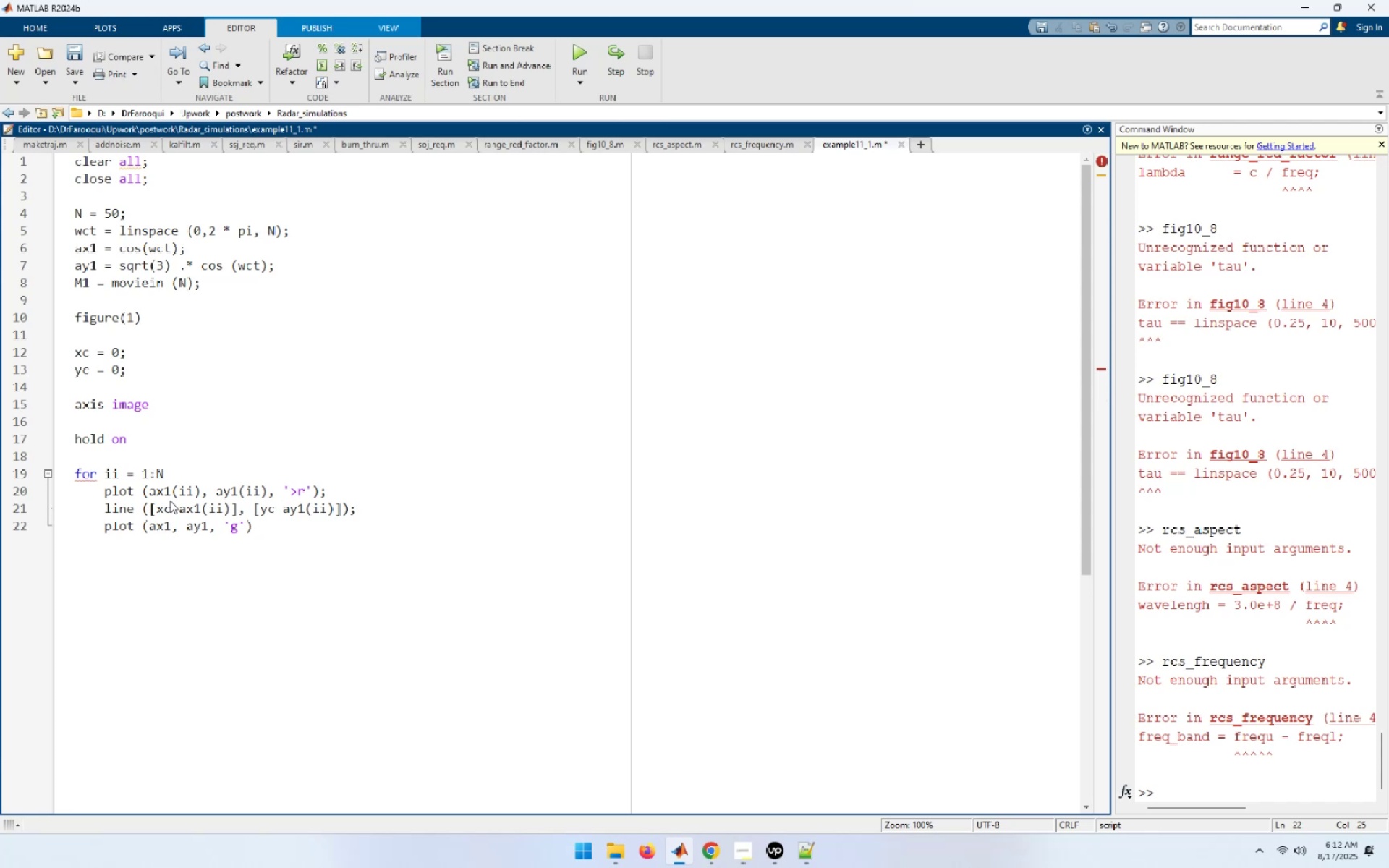 
key(Enter)
 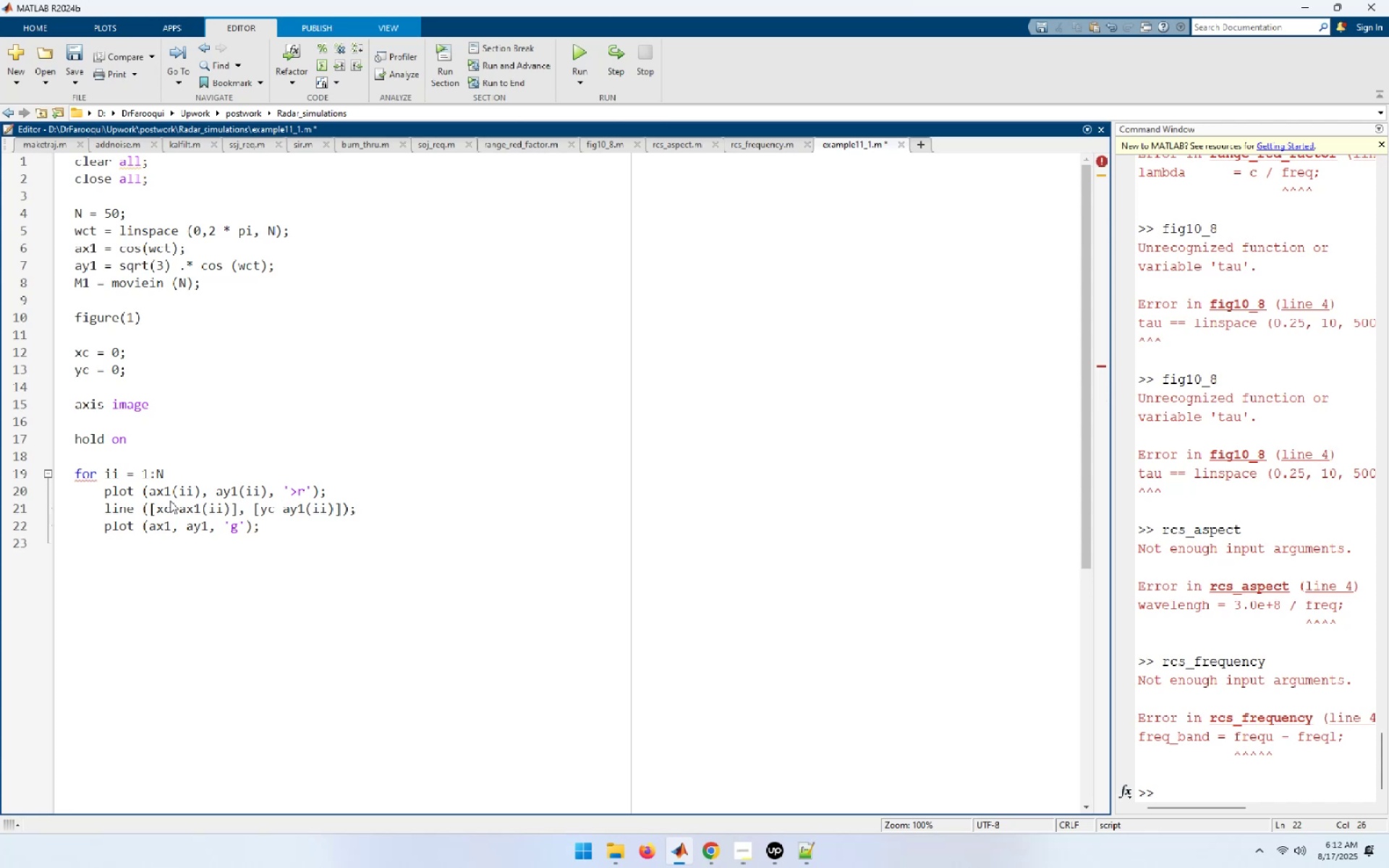 
type(m1(iii) = getframe;)
 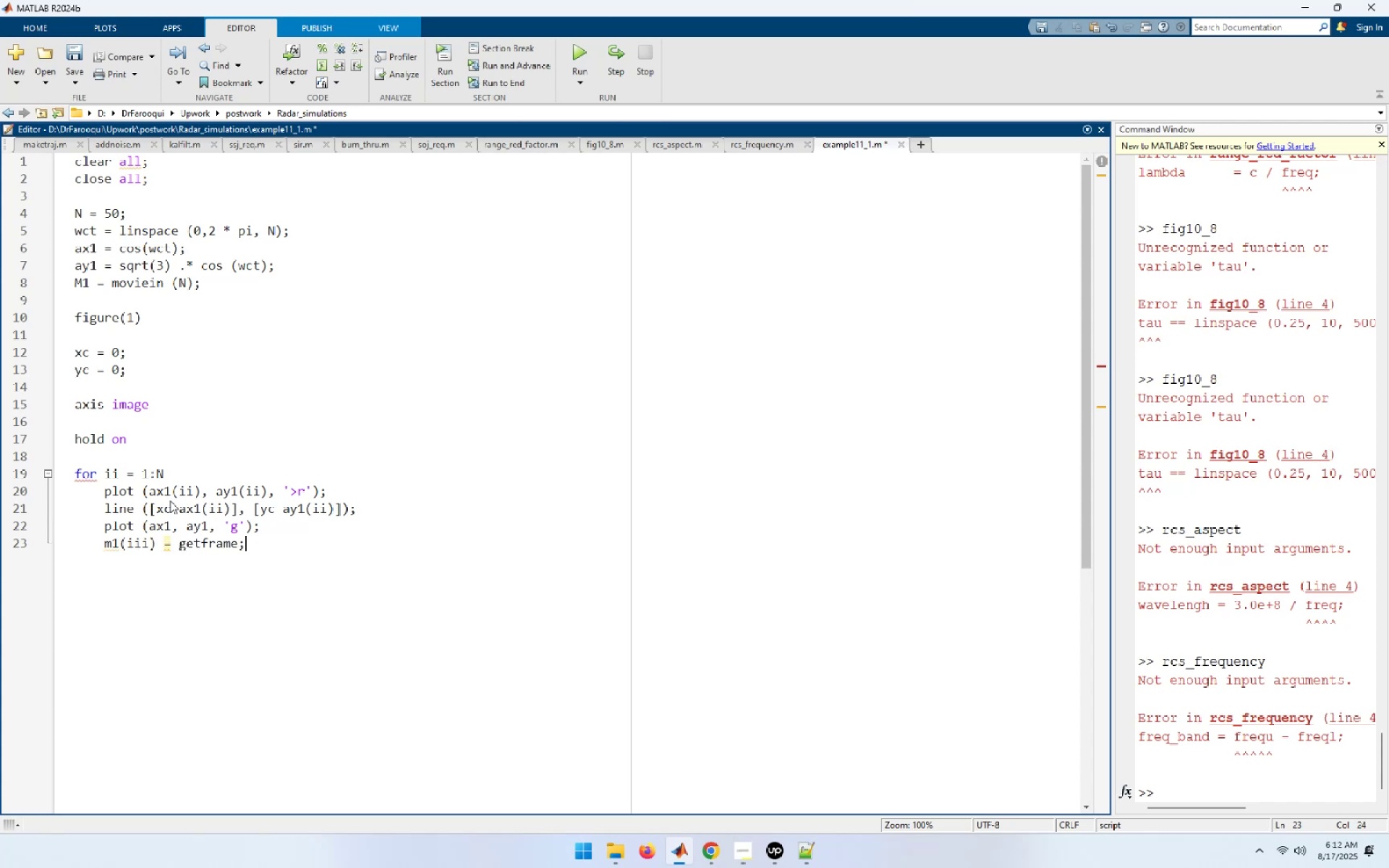 
key(Enter)
 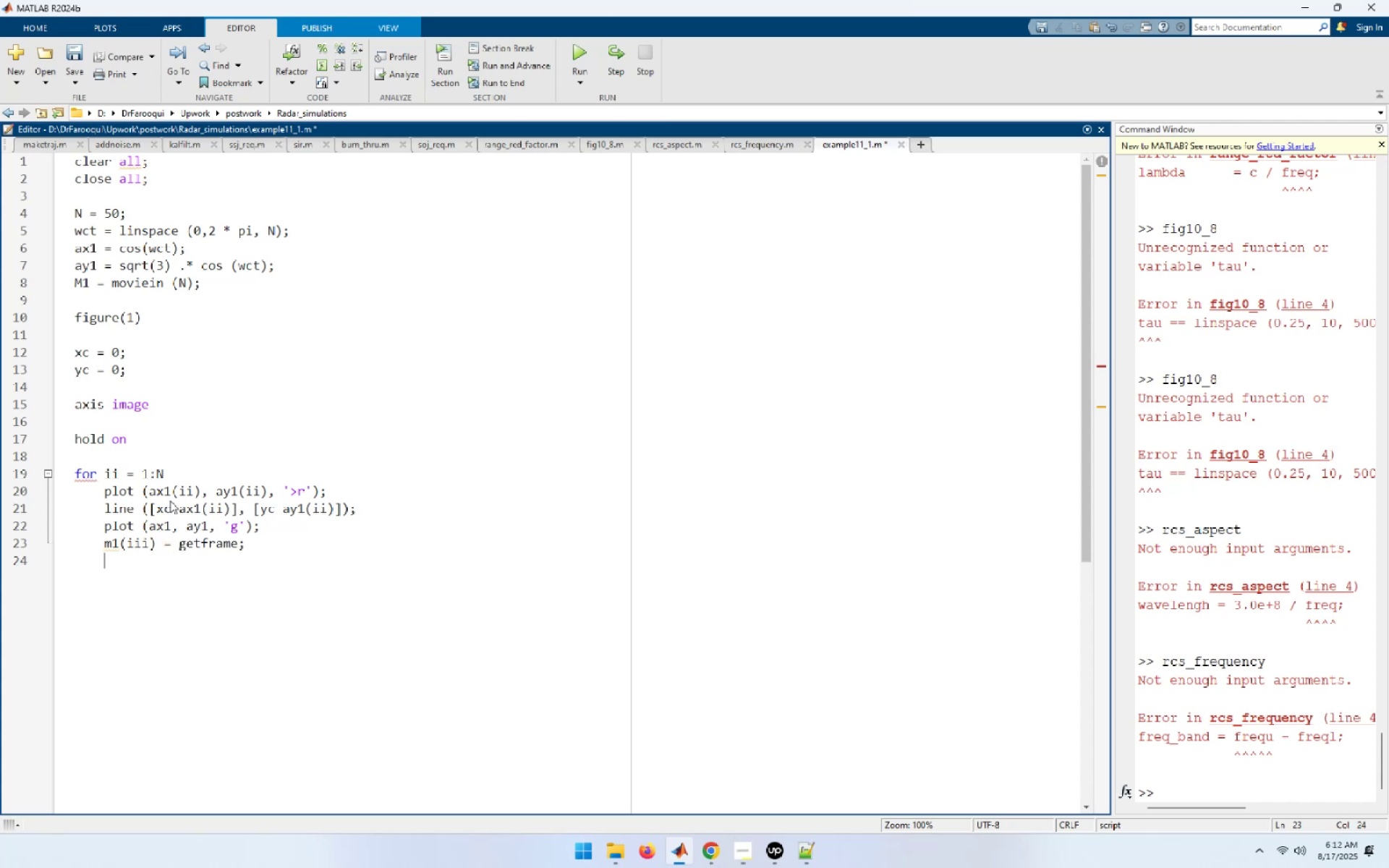 
type(end)
 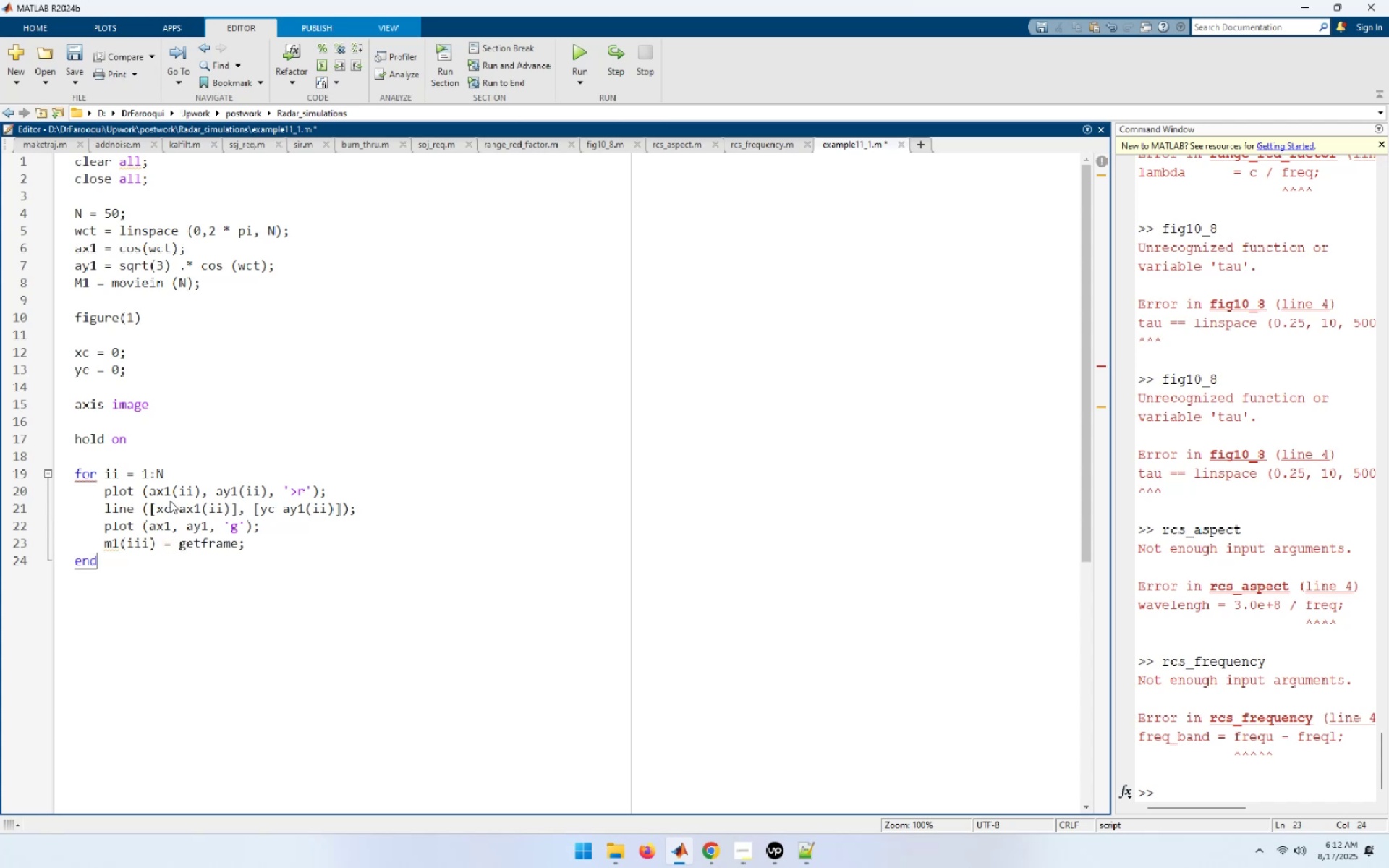 
key(Enter)
 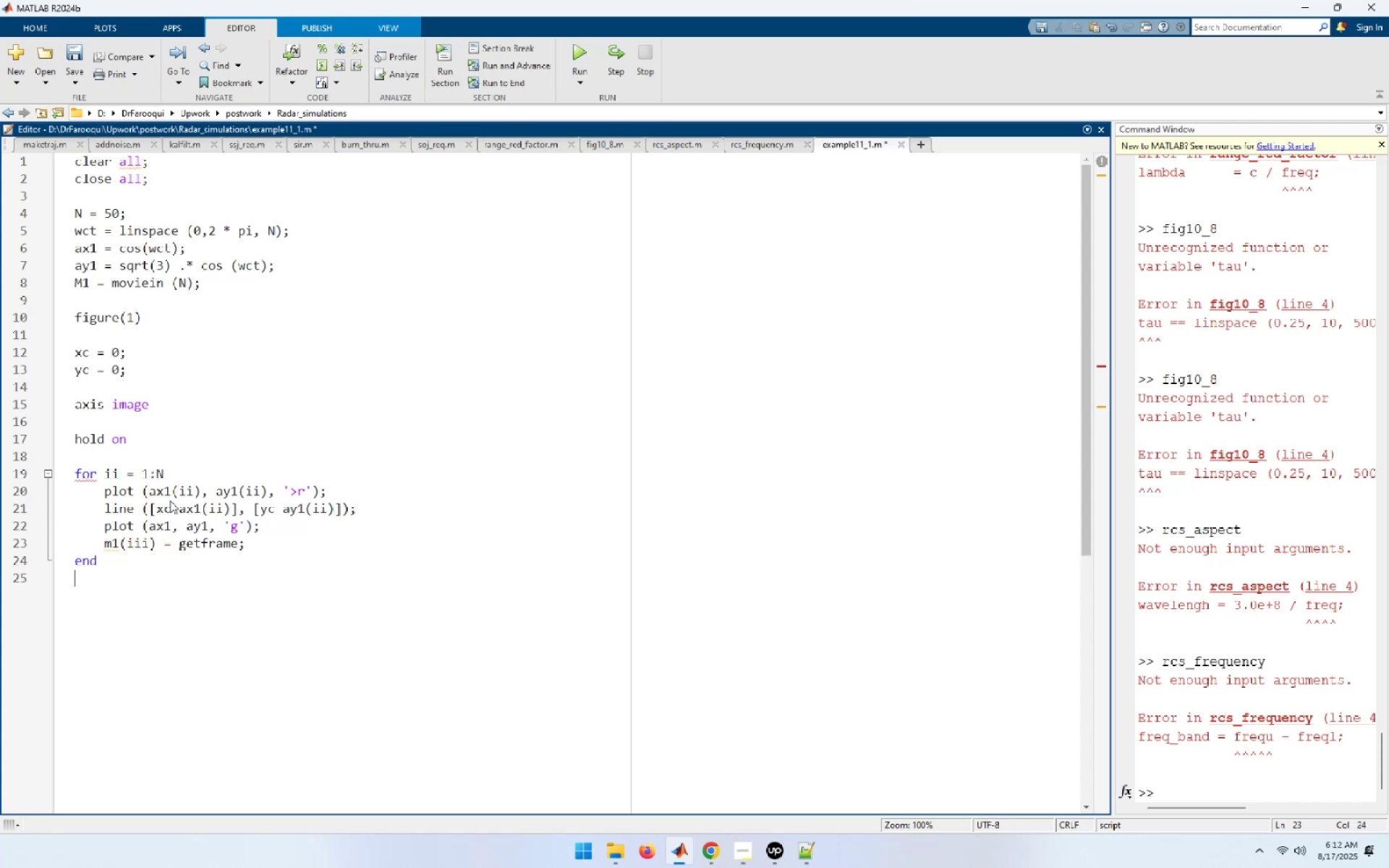 
key(Enter)
 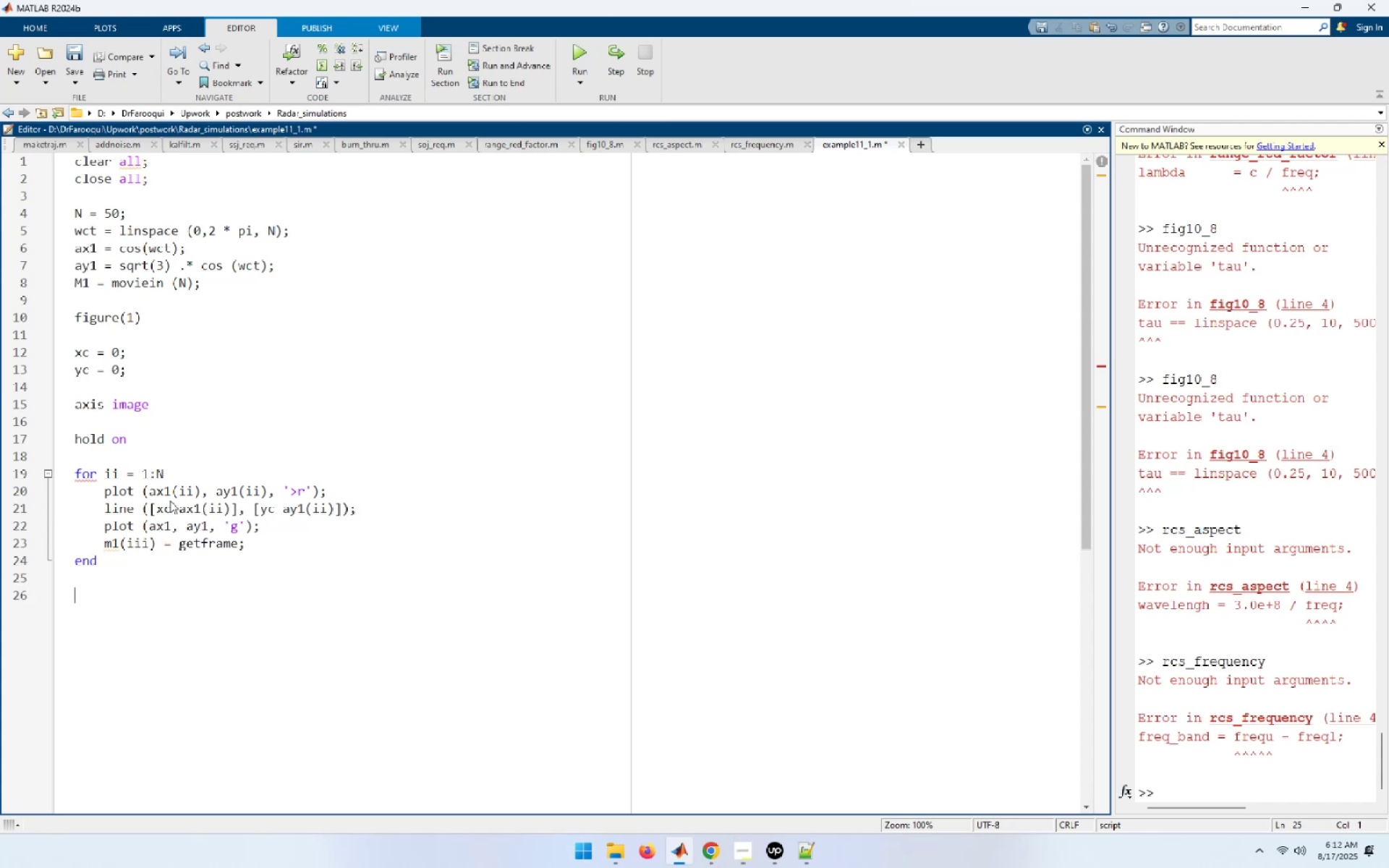 
type(grid)
 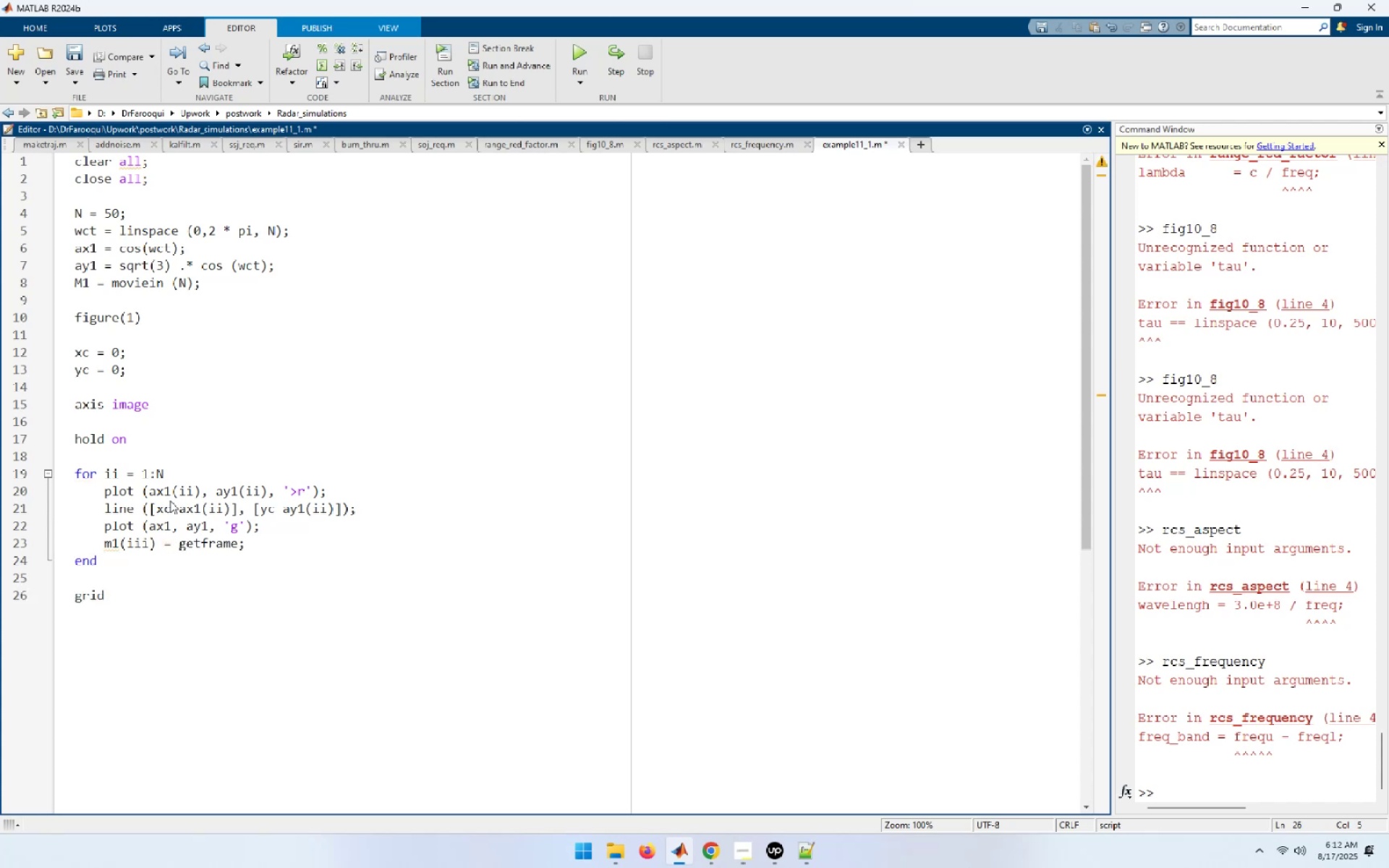 
key(Enter)
 